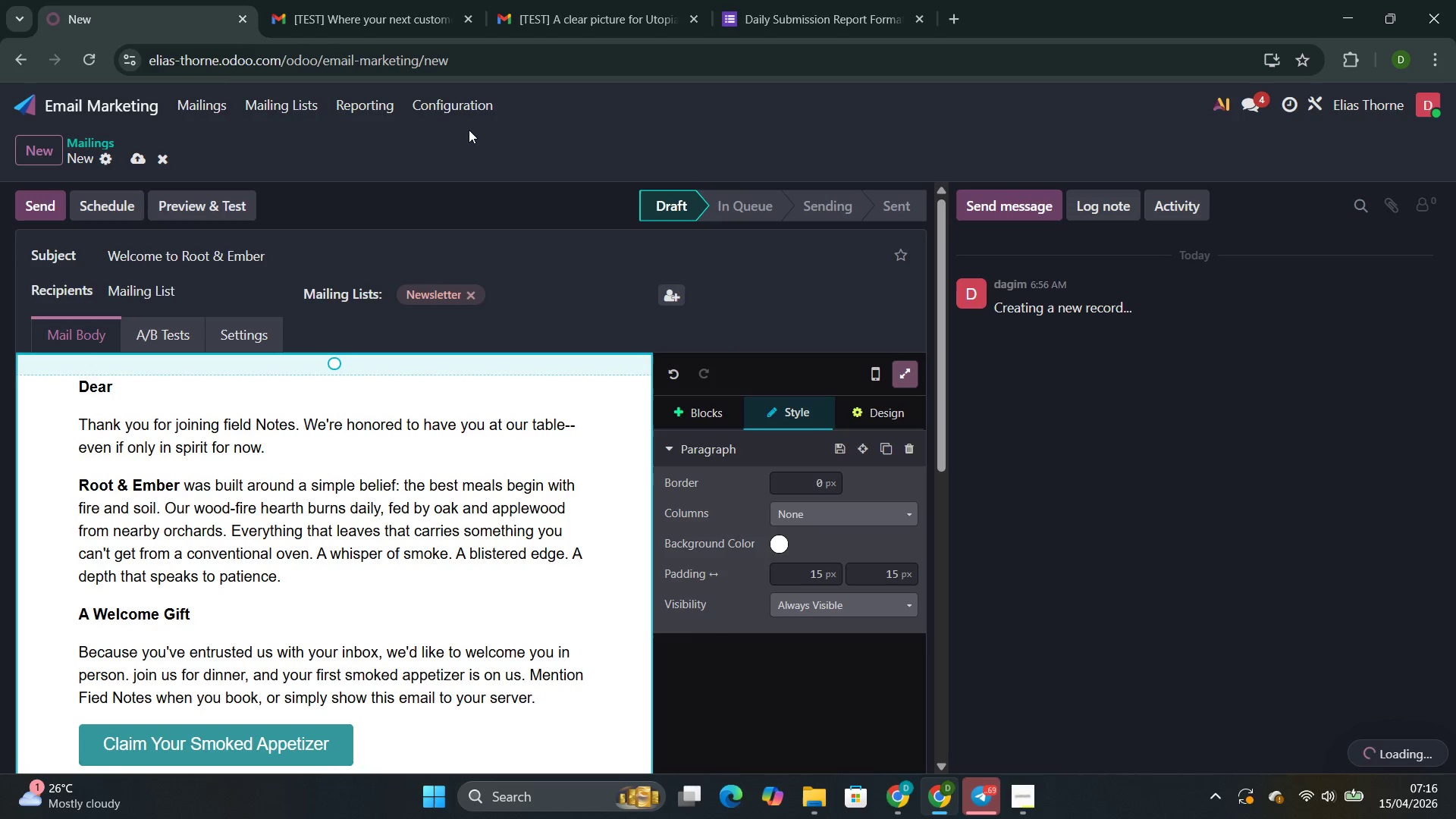 
left_click([573, 488])
 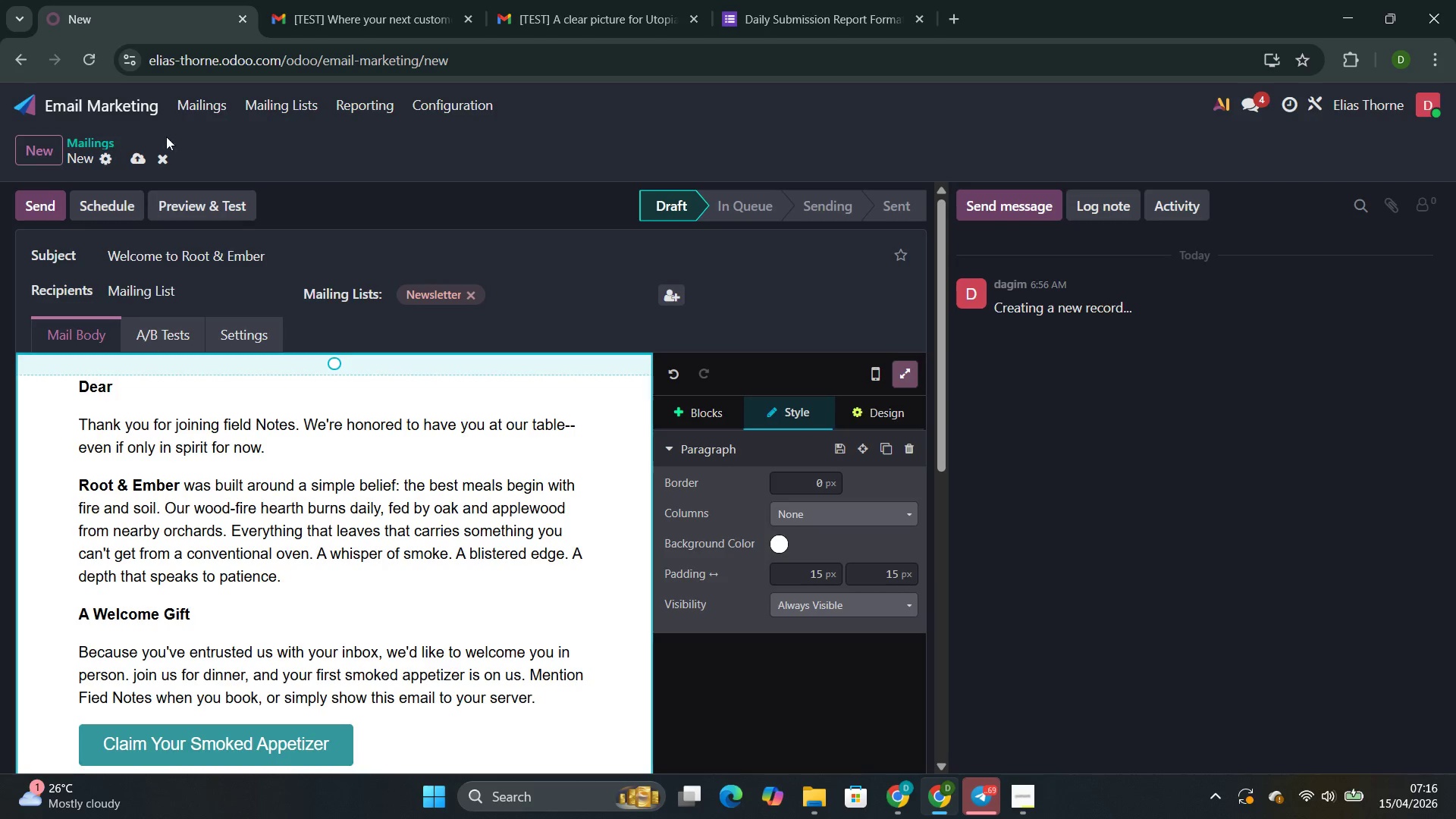 
wait(5.91)
 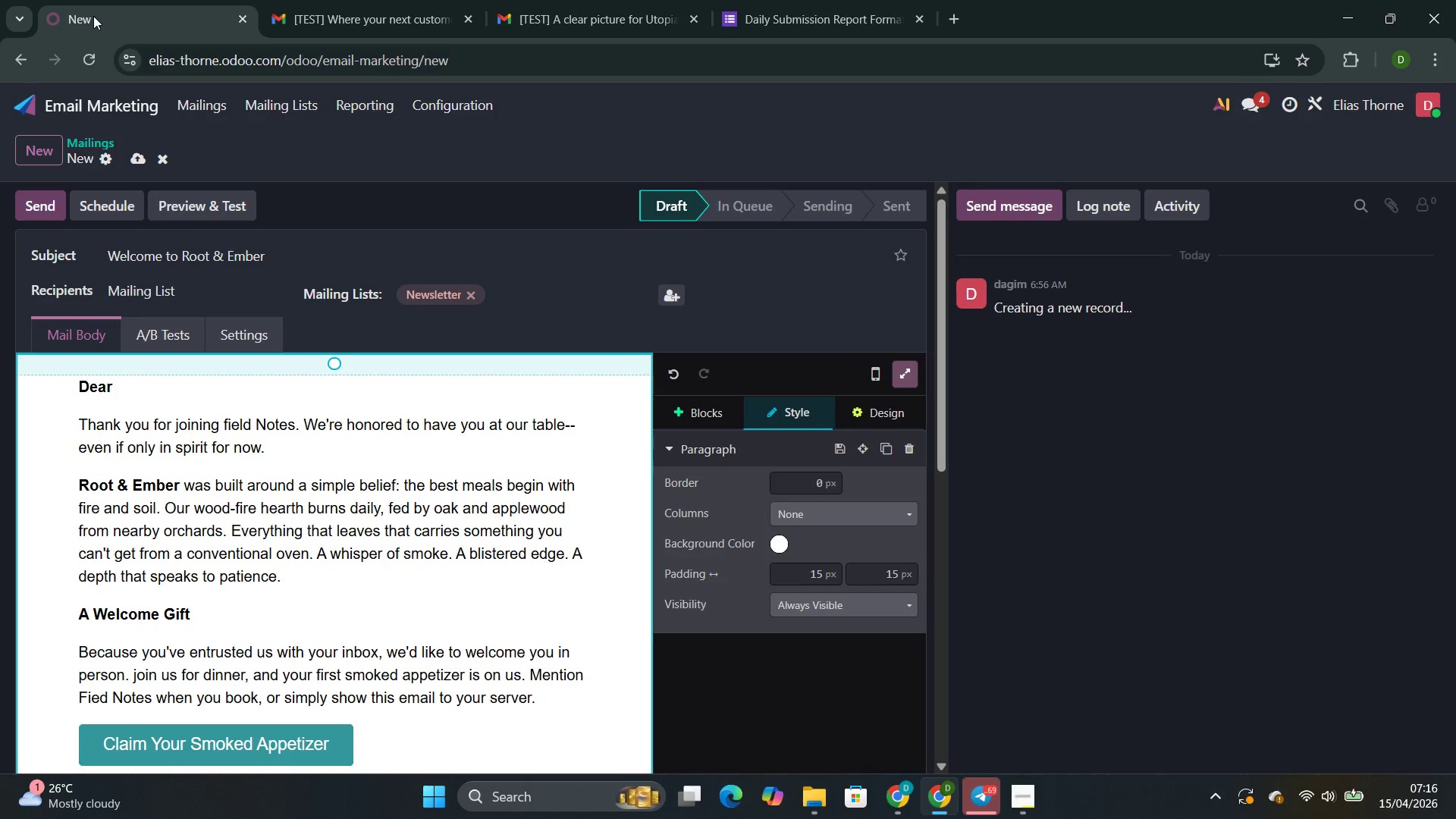 
left_click([432, 108])
 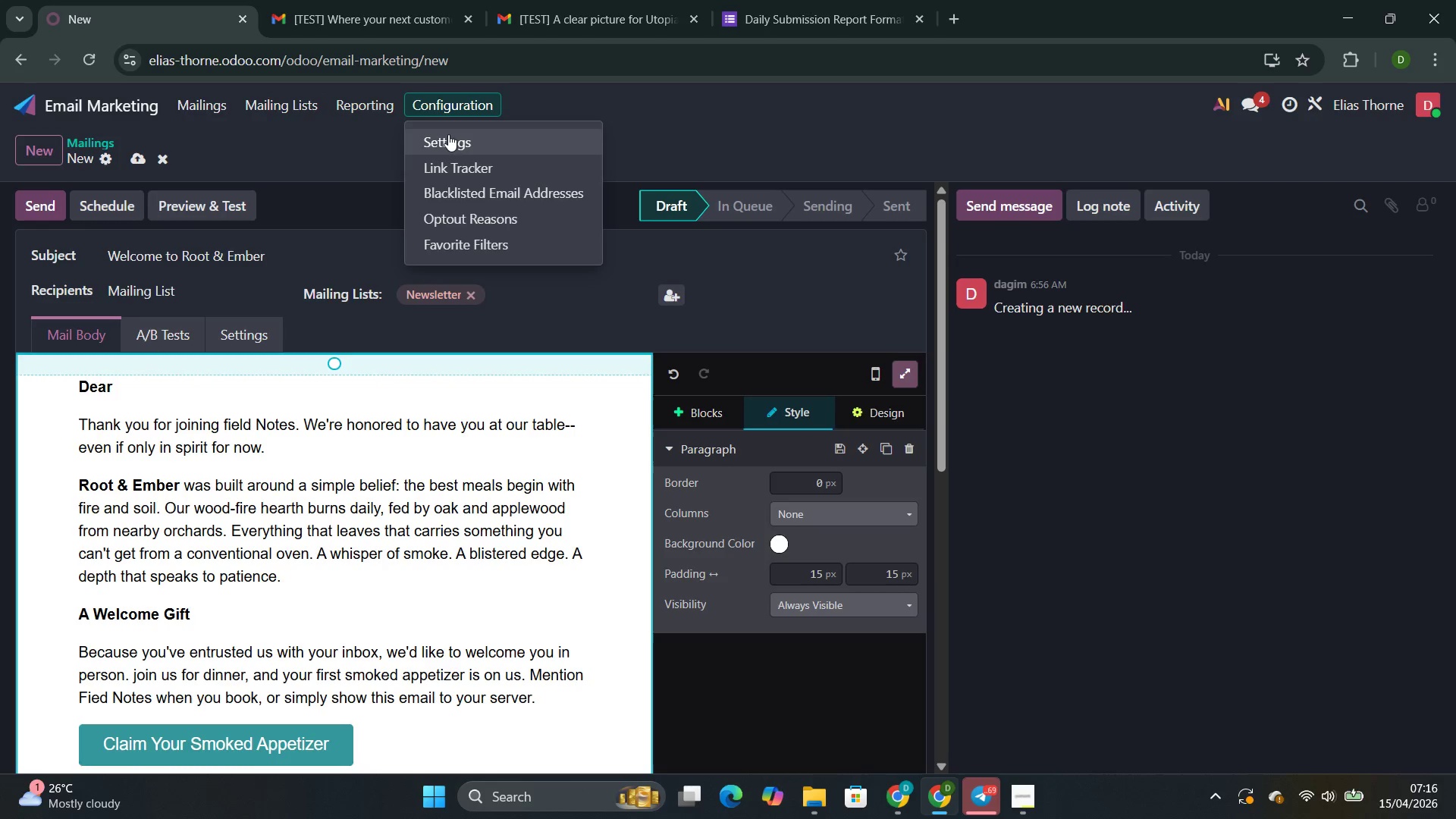 
left_click([449, 134])
 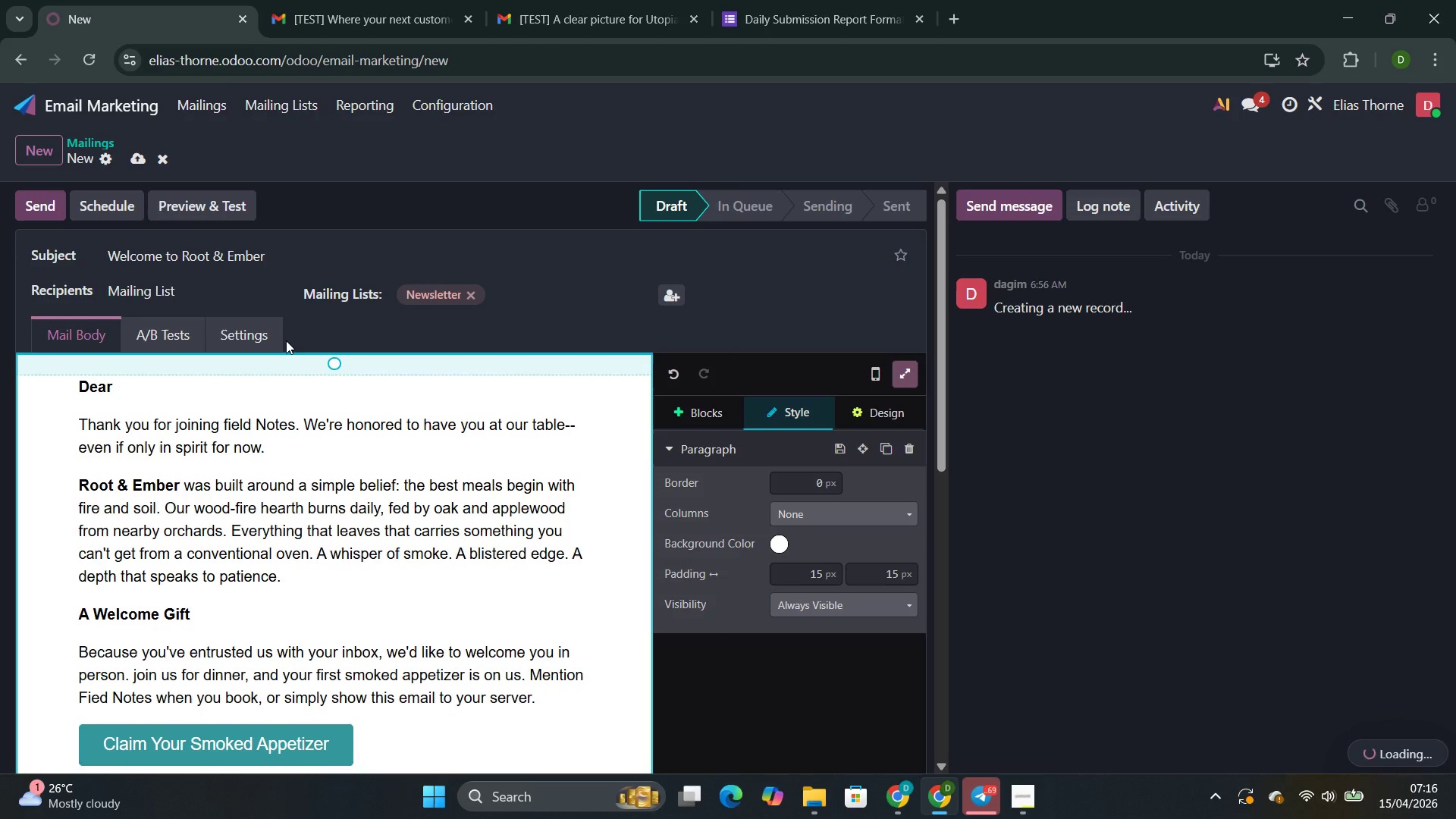 
scroll: coordinate [389, 454], scroll_direction: down, amount: 9.0
 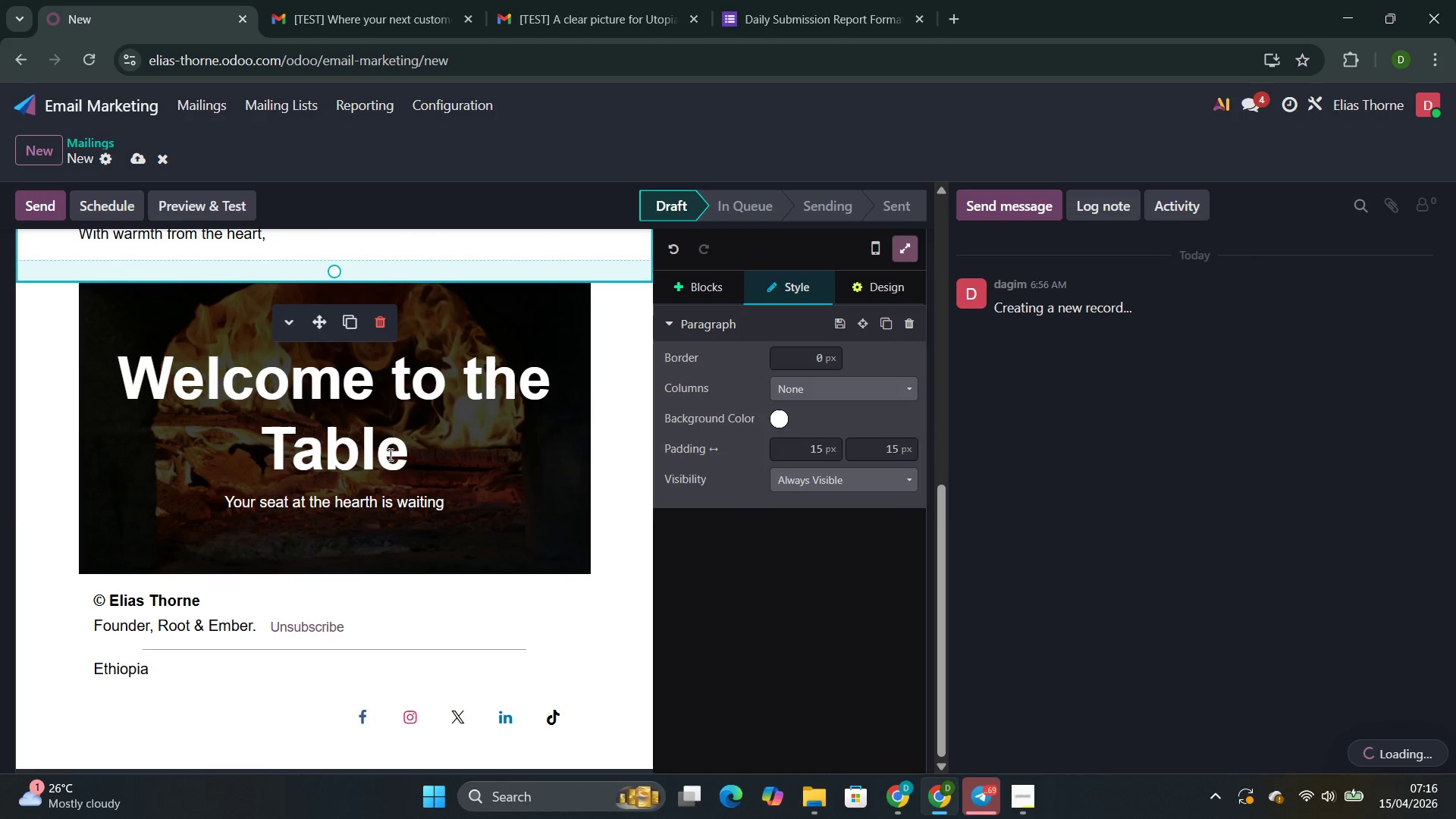 
scroll: coordinate [389, 452], scroll_direction: up, amount: 8.0
 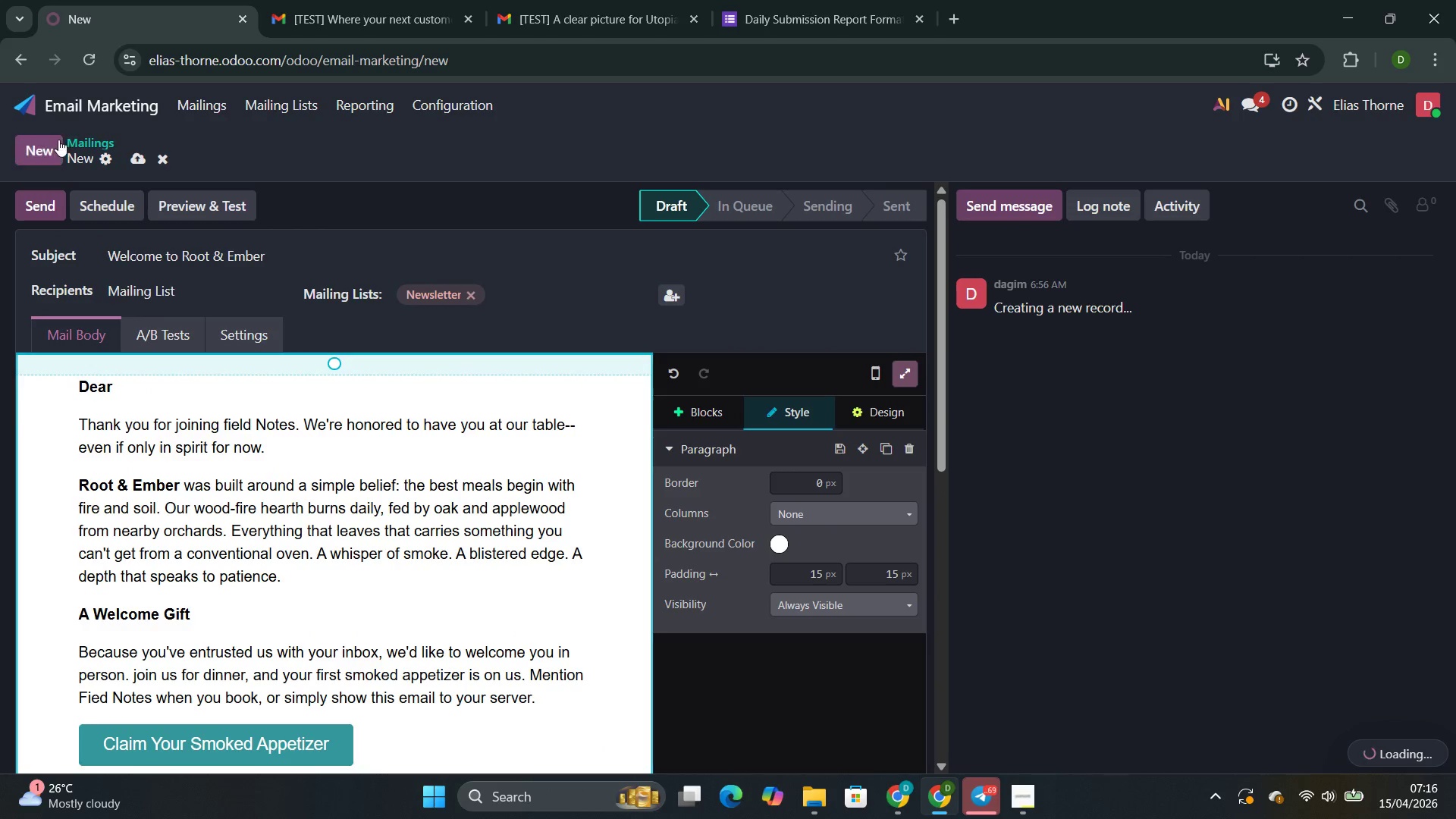 
left_click([58, 152])
 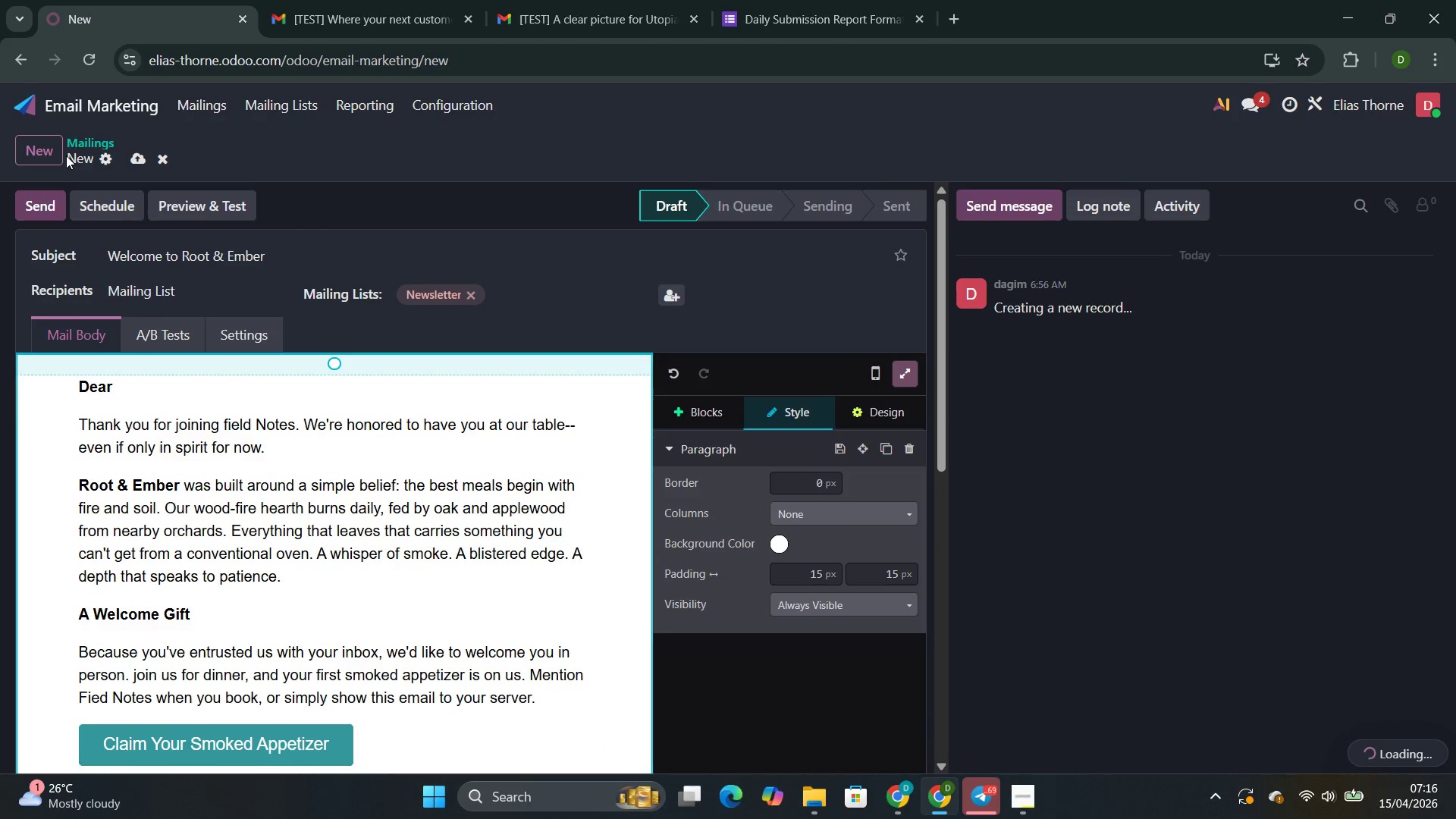 
wait(8.06)
 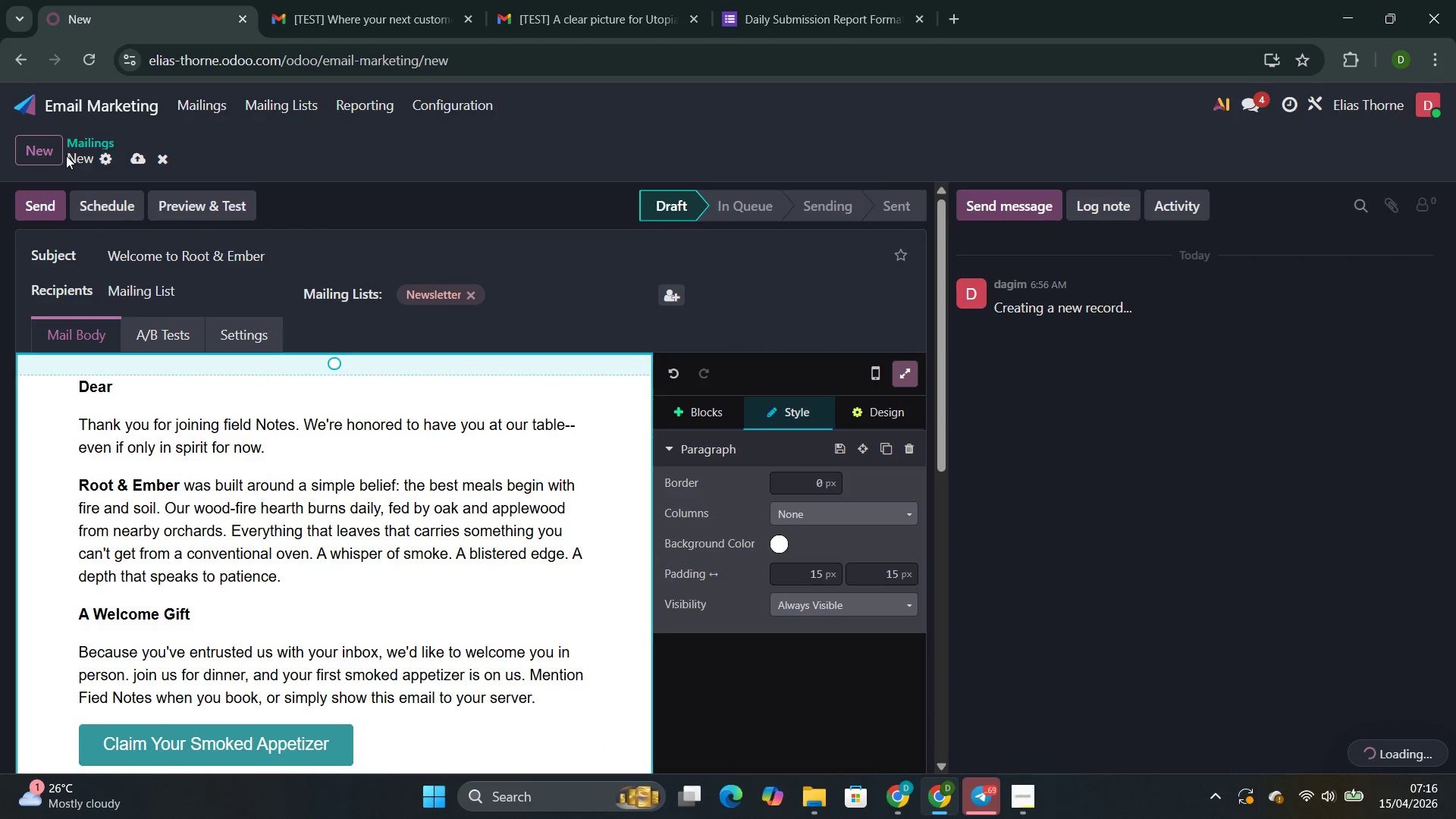 
left_click([603, 500])
 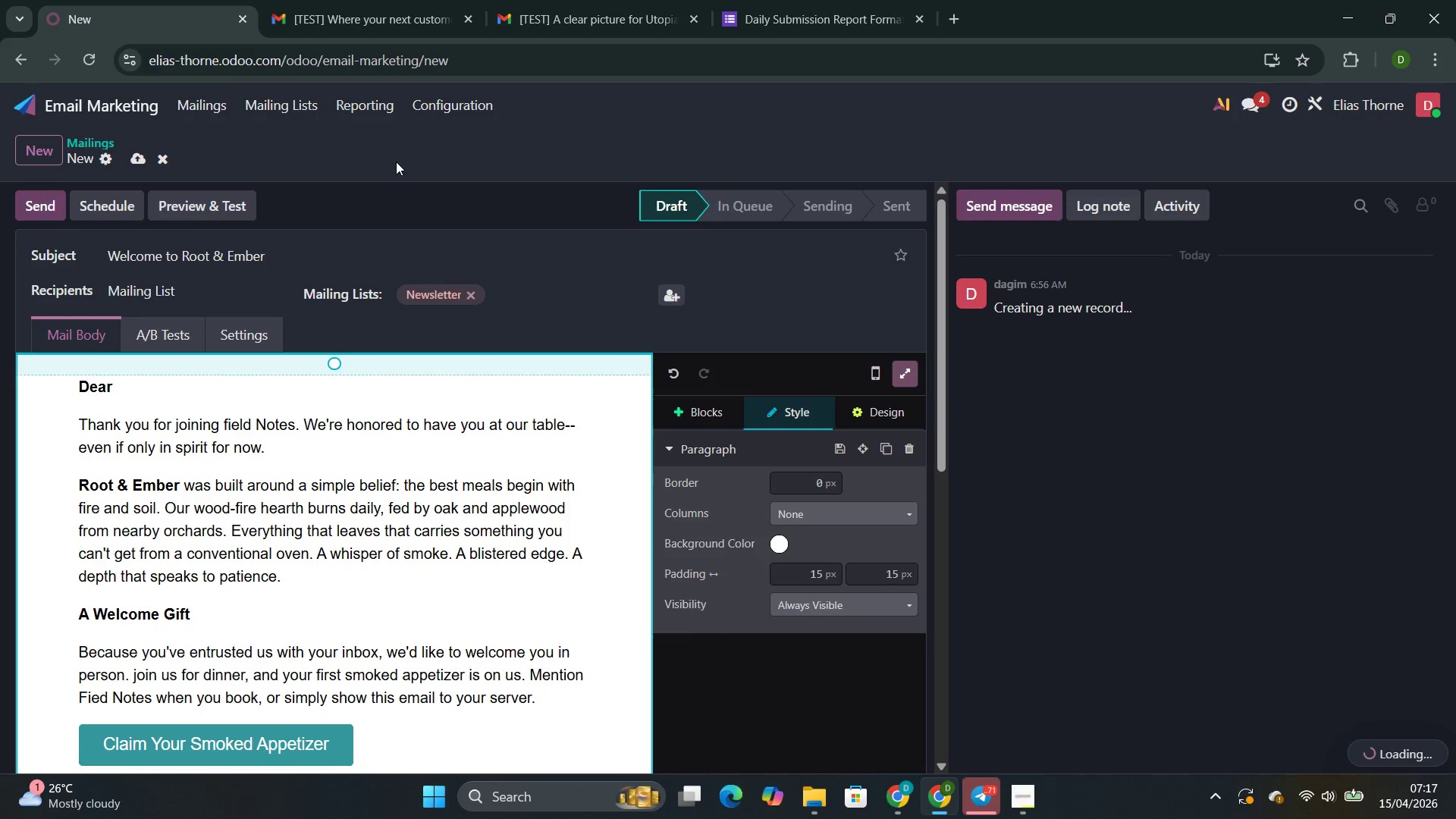 
wait(19.95)
 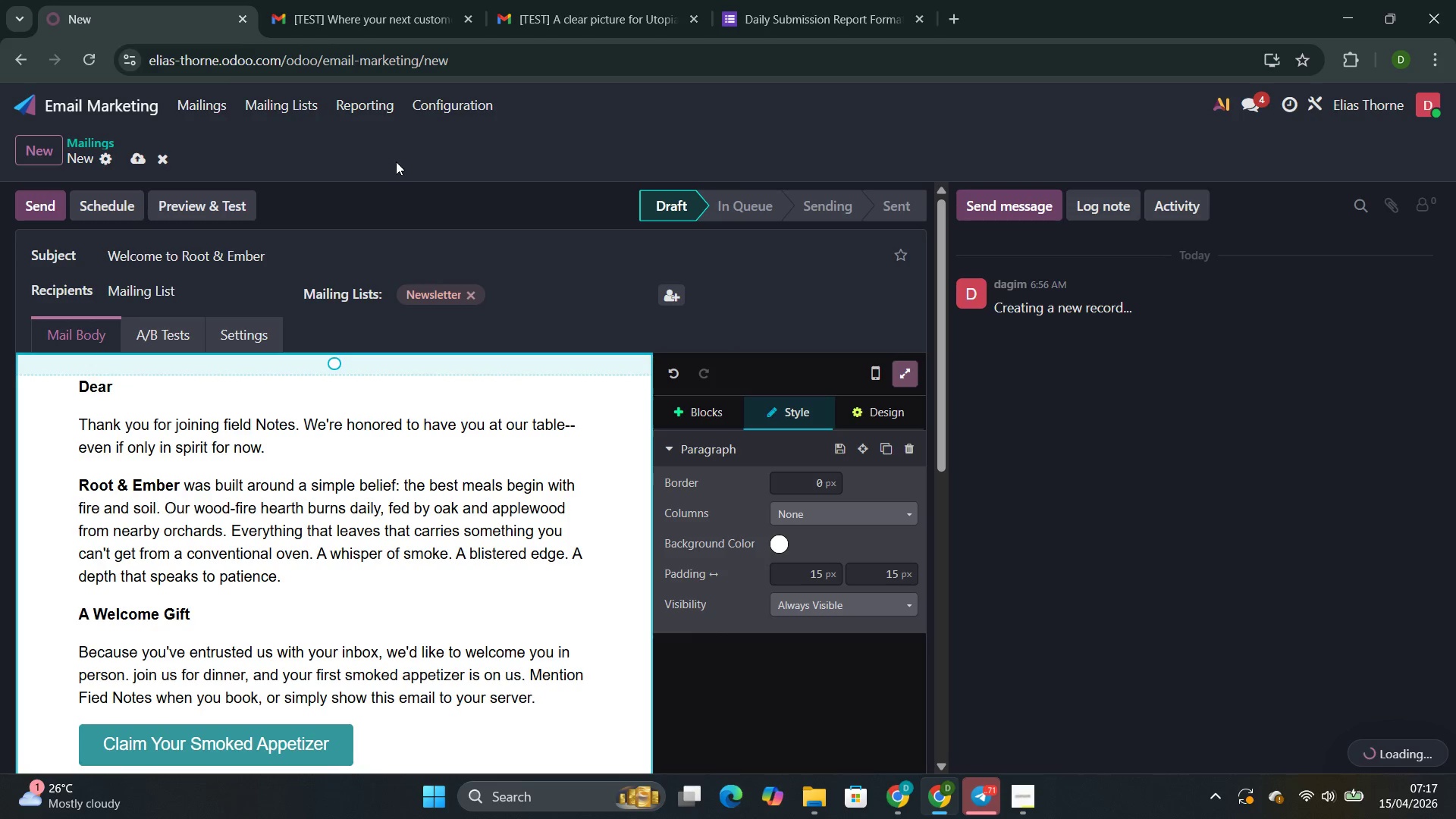 
left_click([85, 56])
 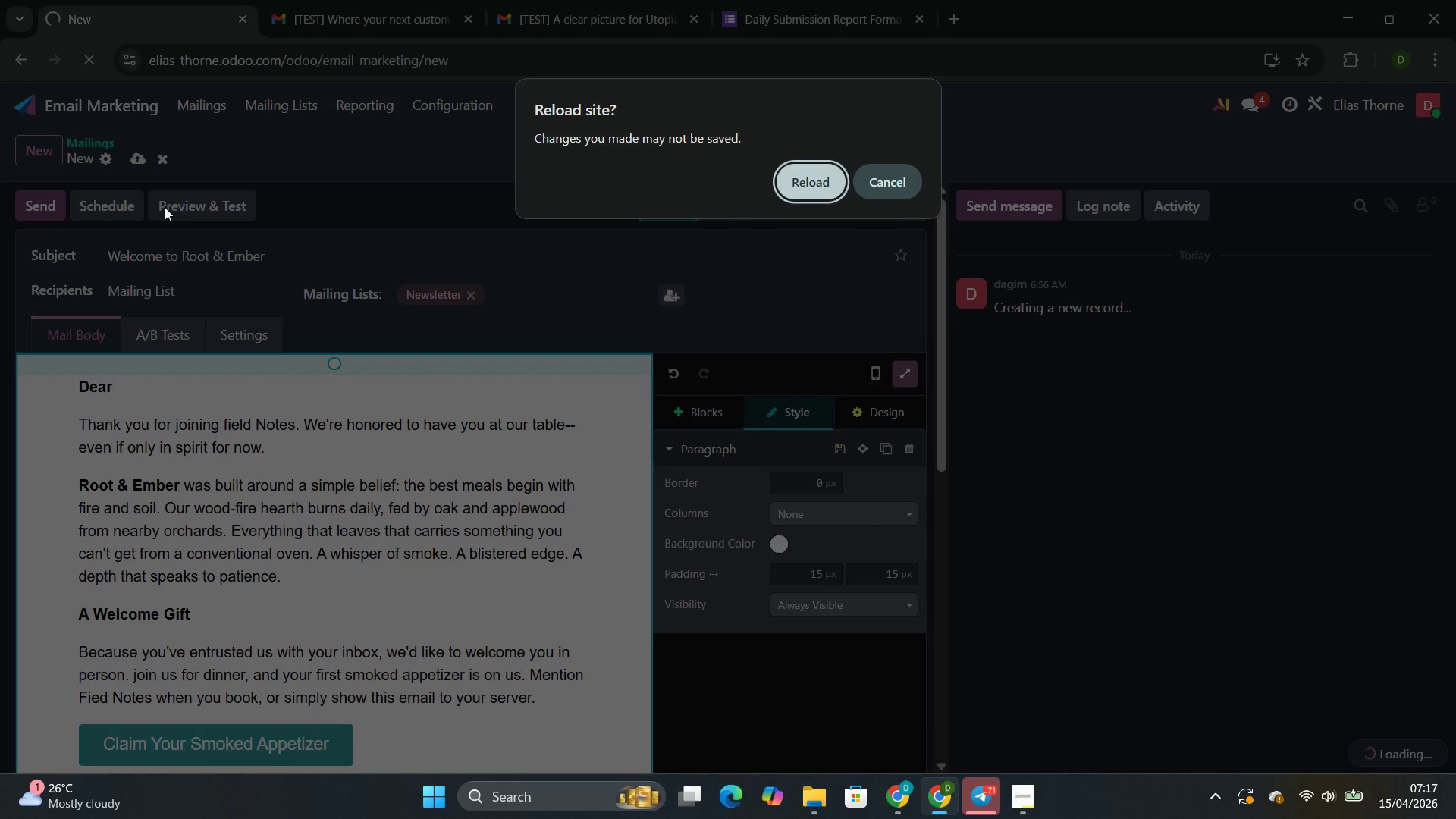 
left_click([812, 181])
 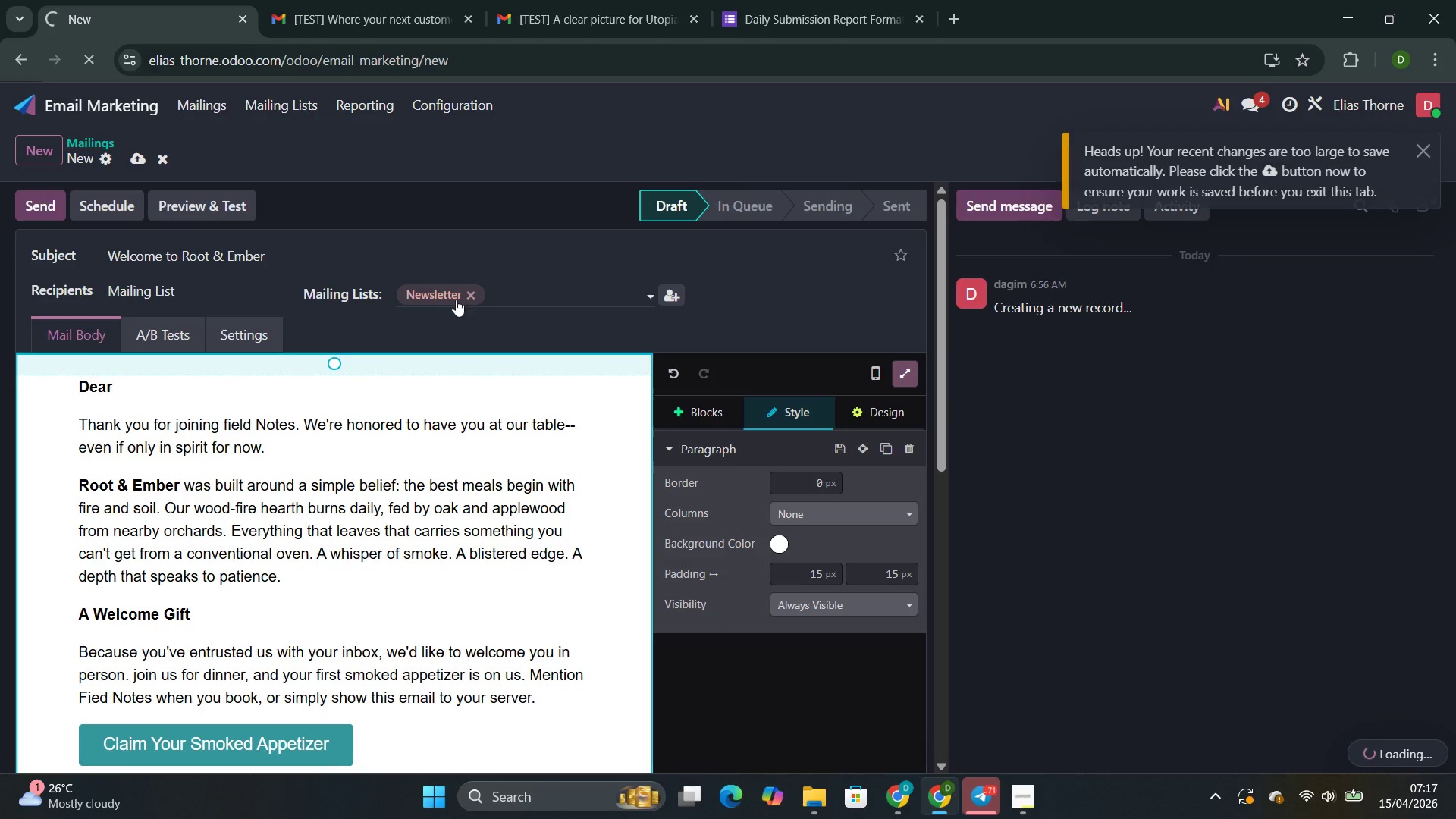 
mouse_move([450, 299])
 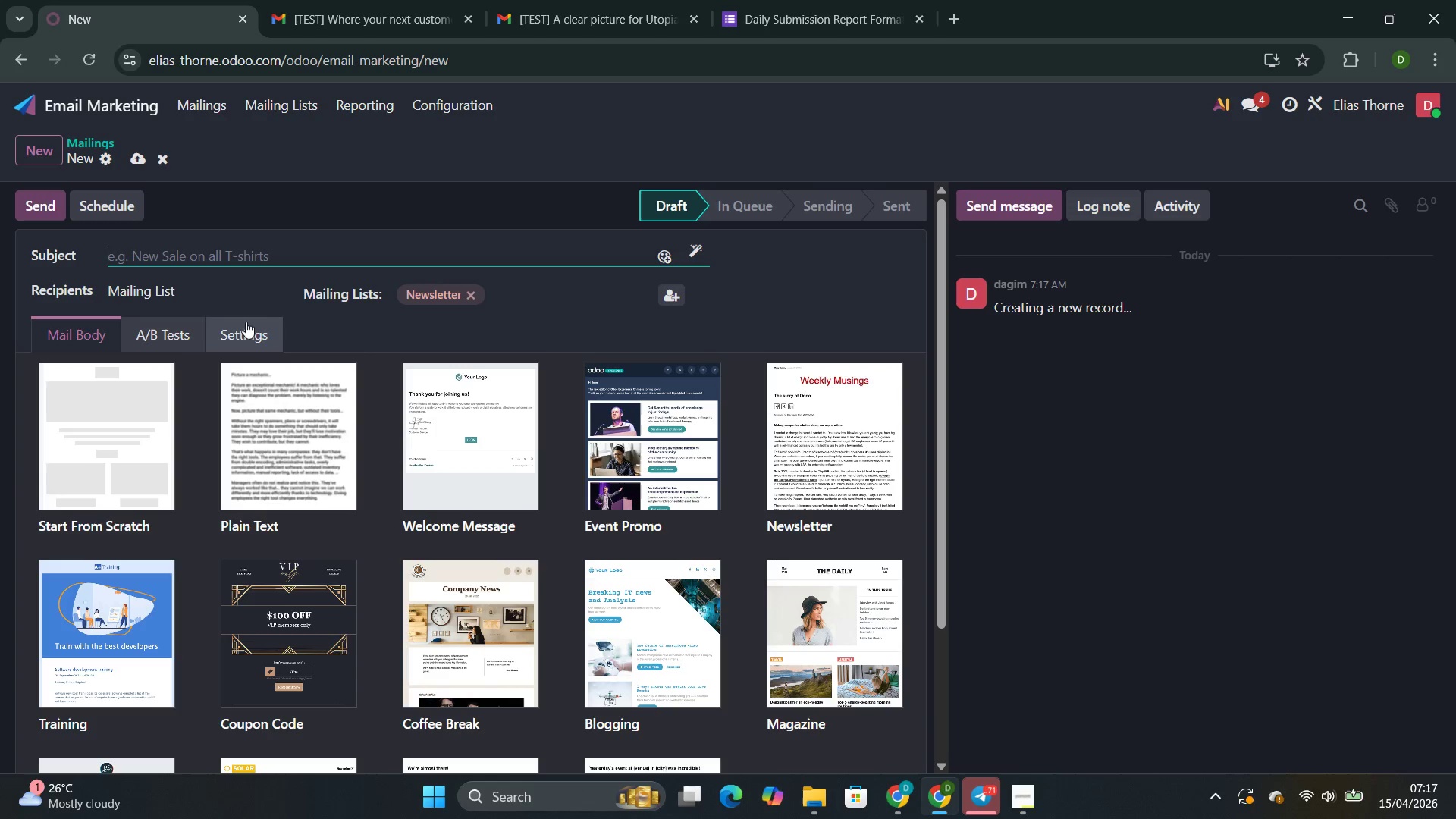 
scroll: coordinate [246, 322], scroll_direction: up, amount: 1.0
 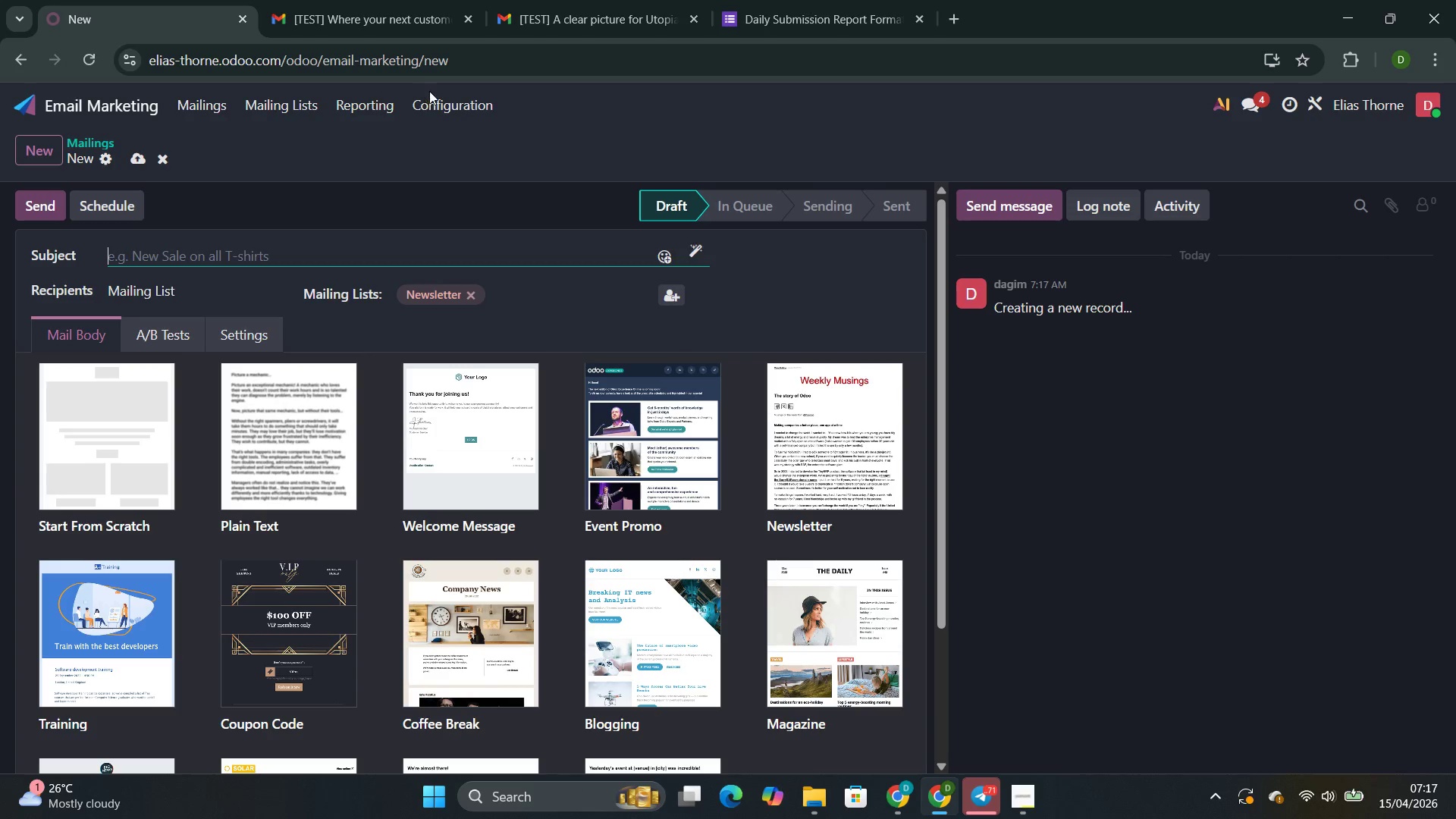 
double_click([433, 103])
 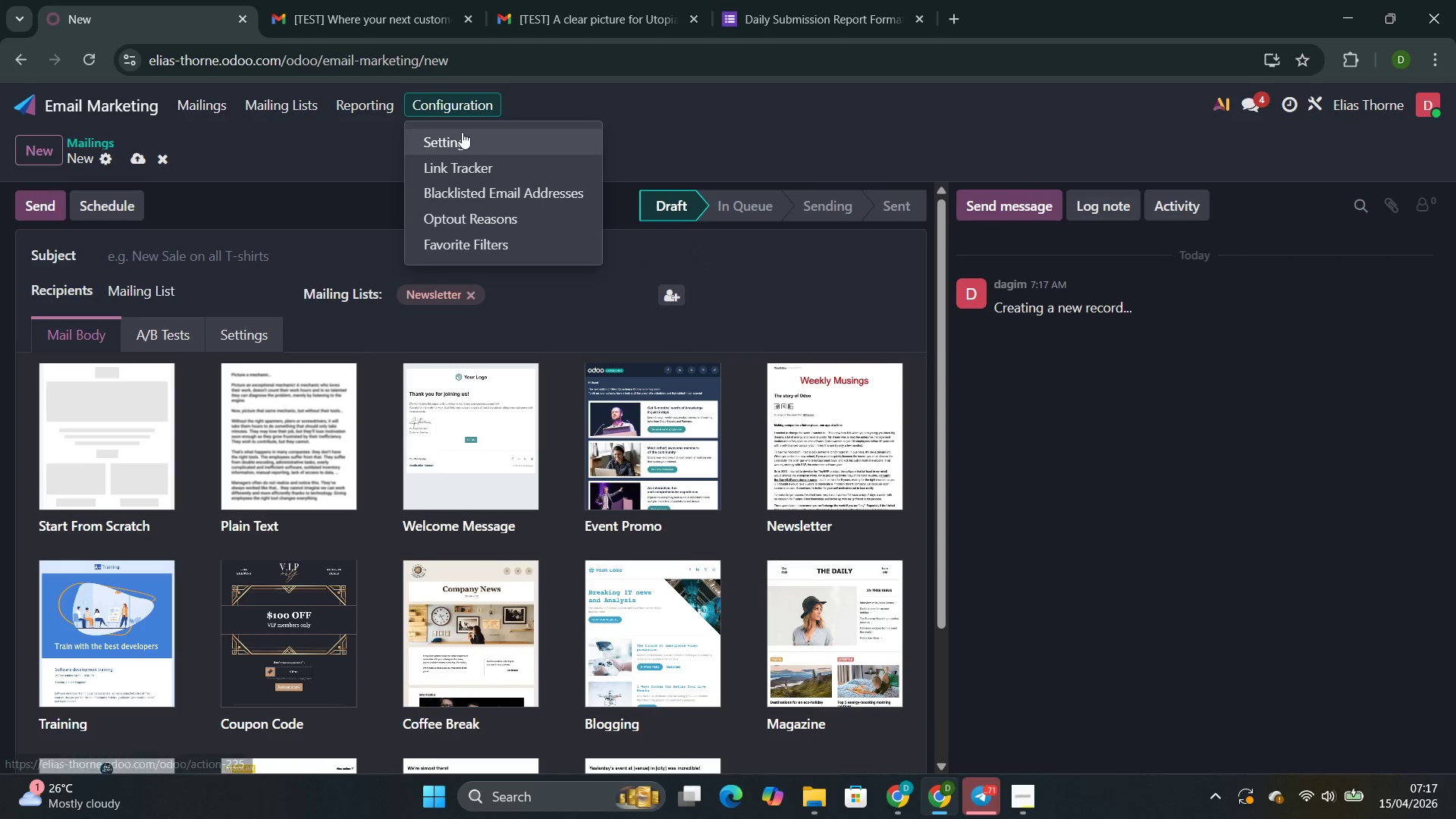 
left_click([462, 132])
 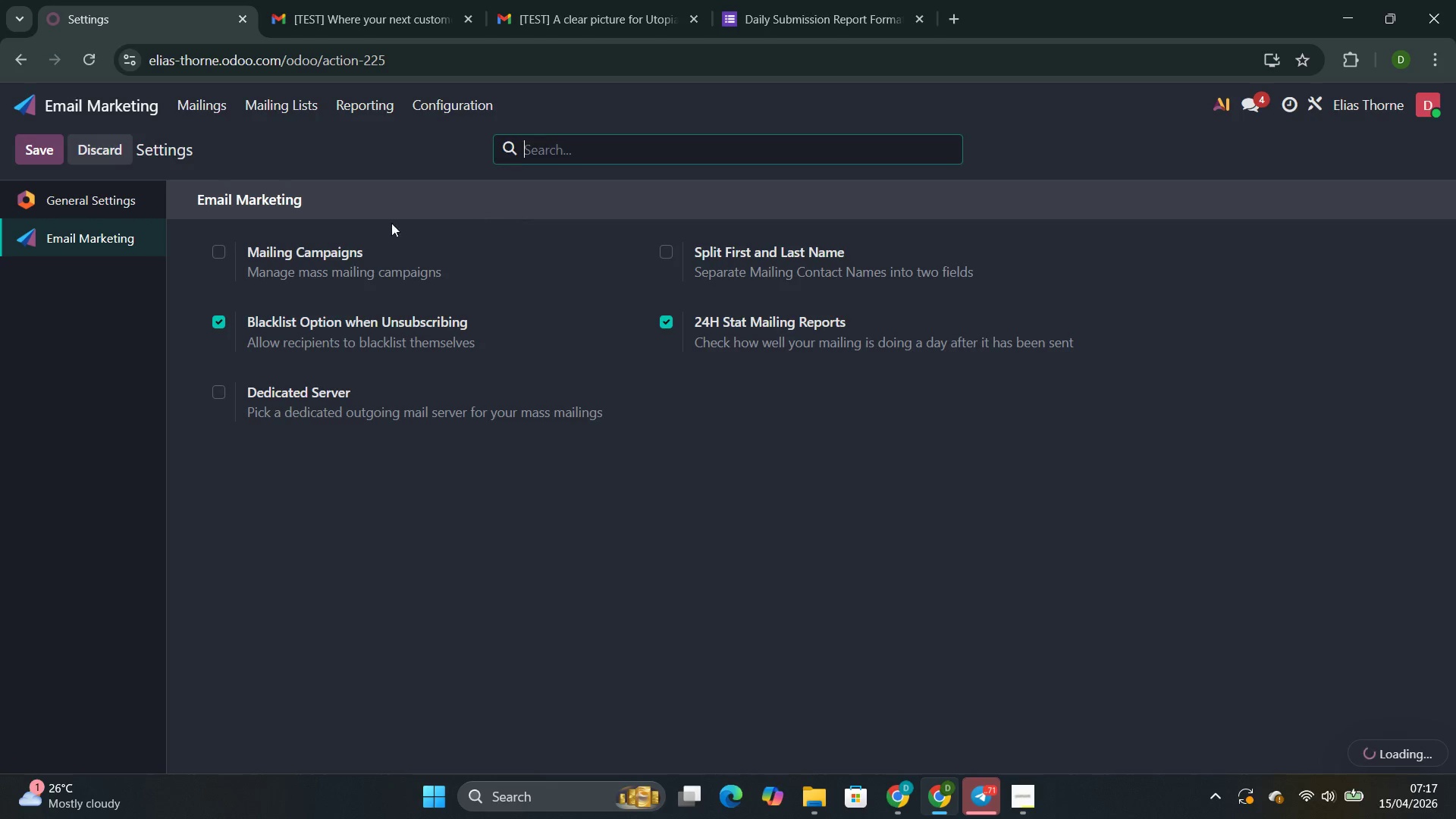 
left_click([250, 257])
 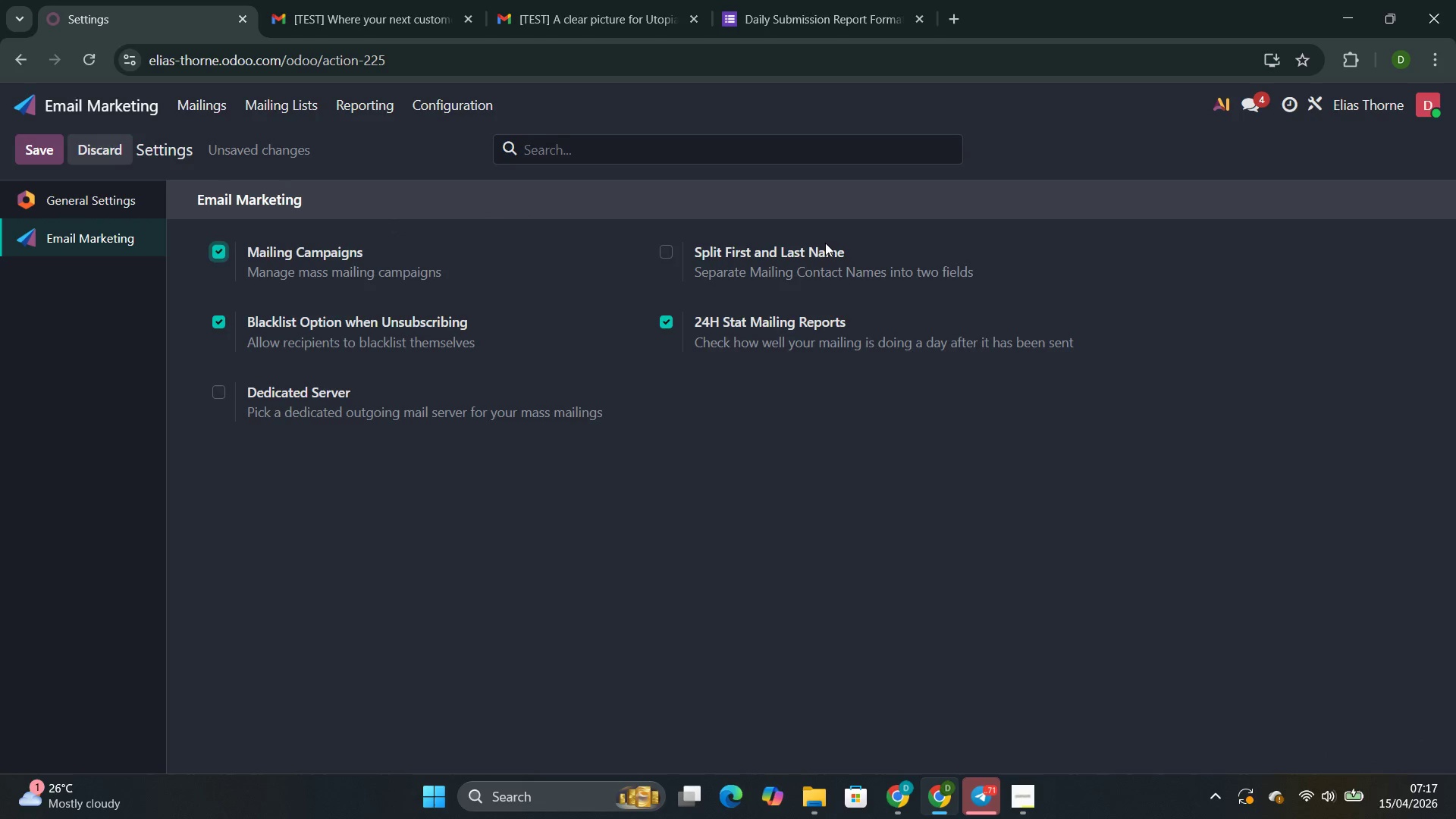 
left_click_drag(start_coordinate=[810, 253], to_coordinate=[50, 146])
 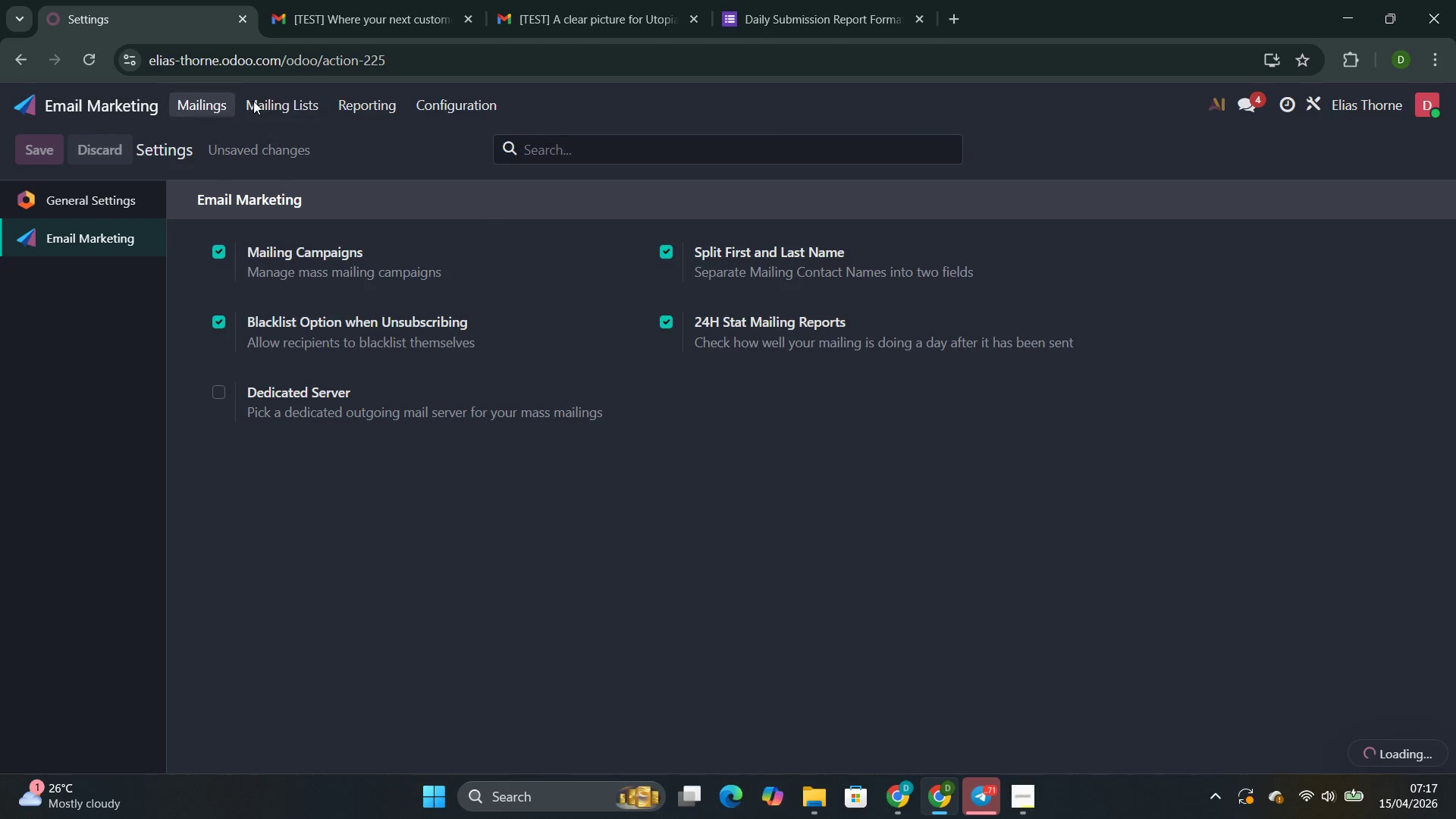 
left_click([50, 146])
 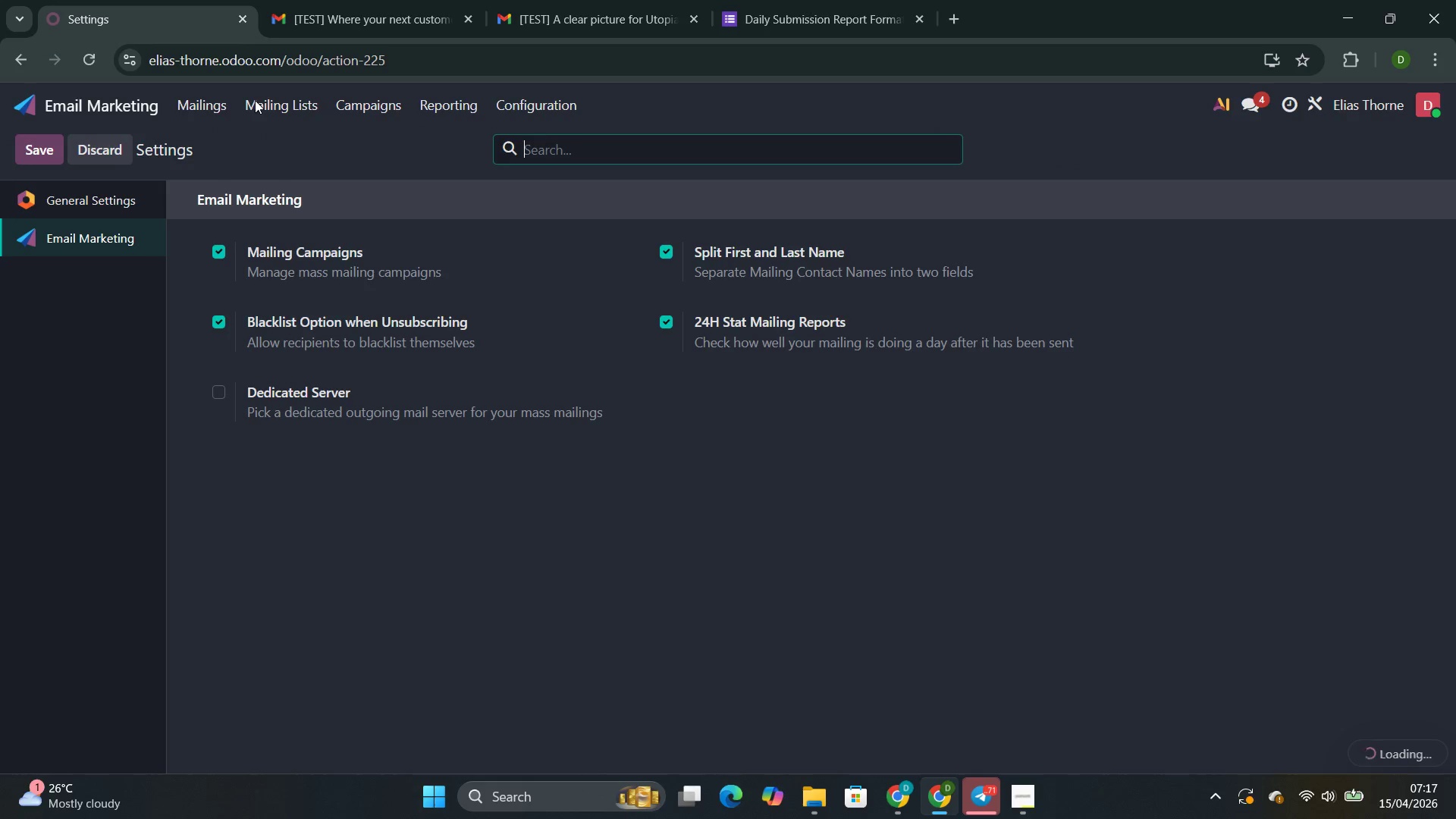 
left_click([206, 109])
 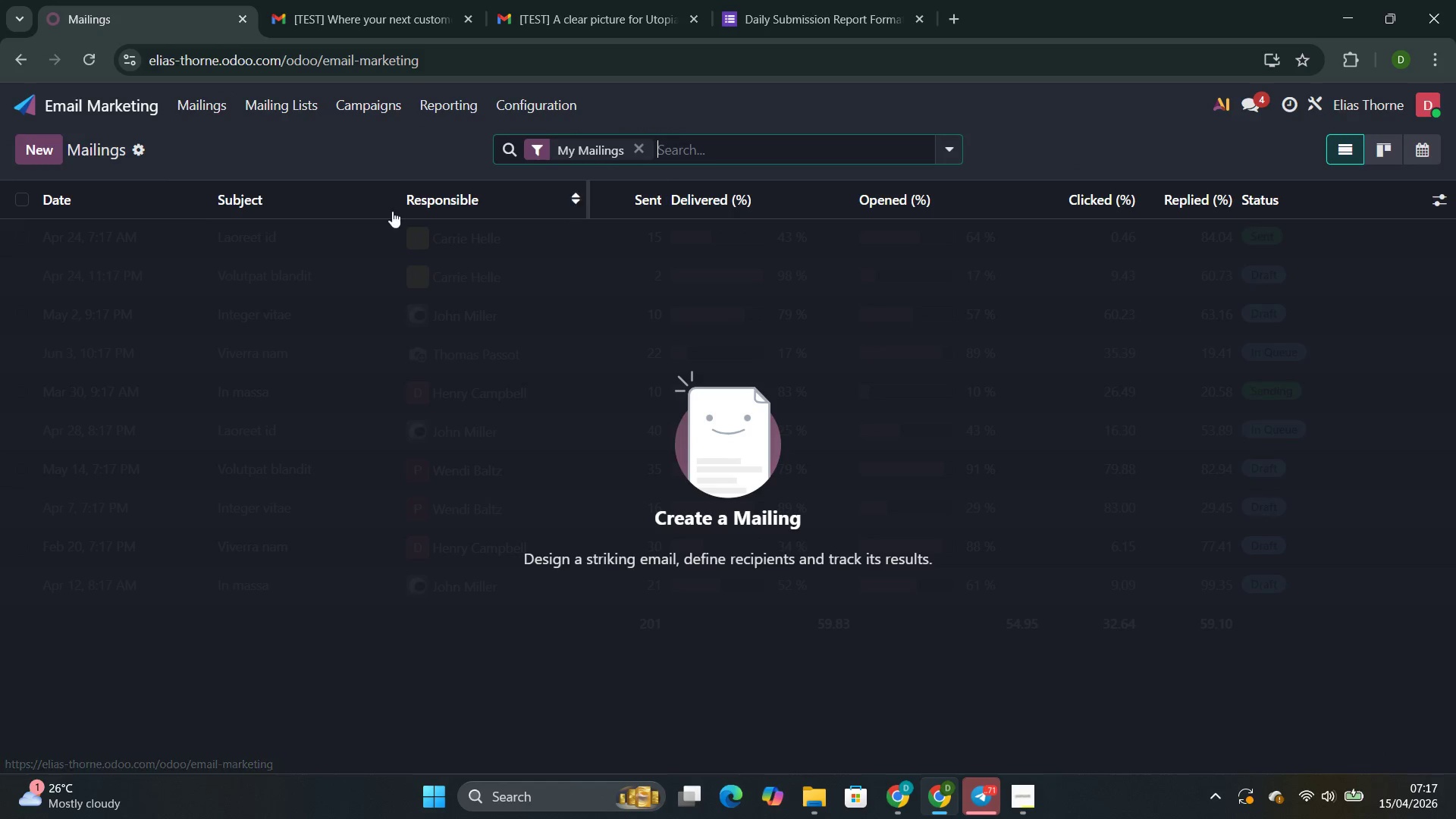 
left_click([45, 148])
 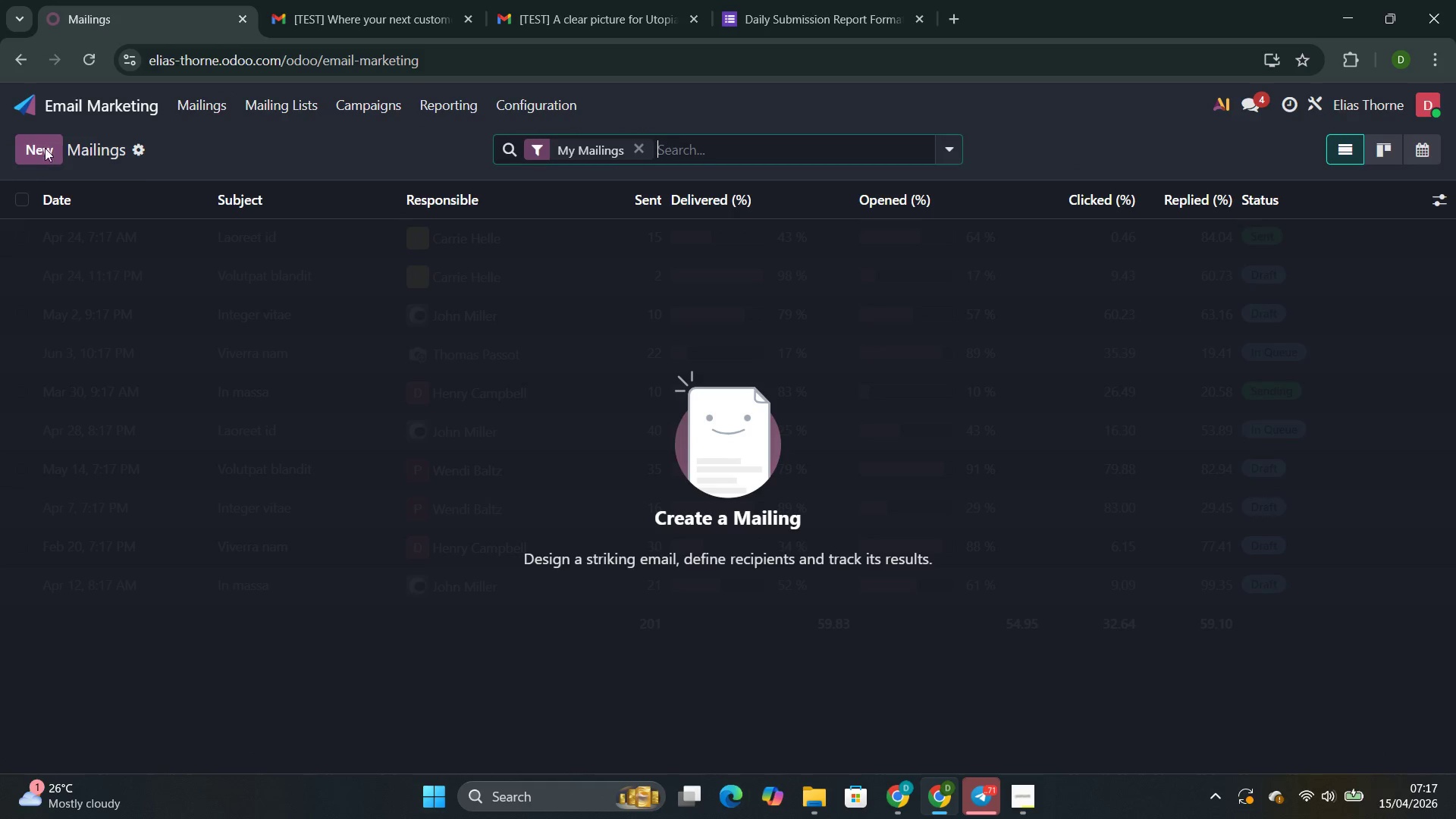 
mouse_move([67, 143])
 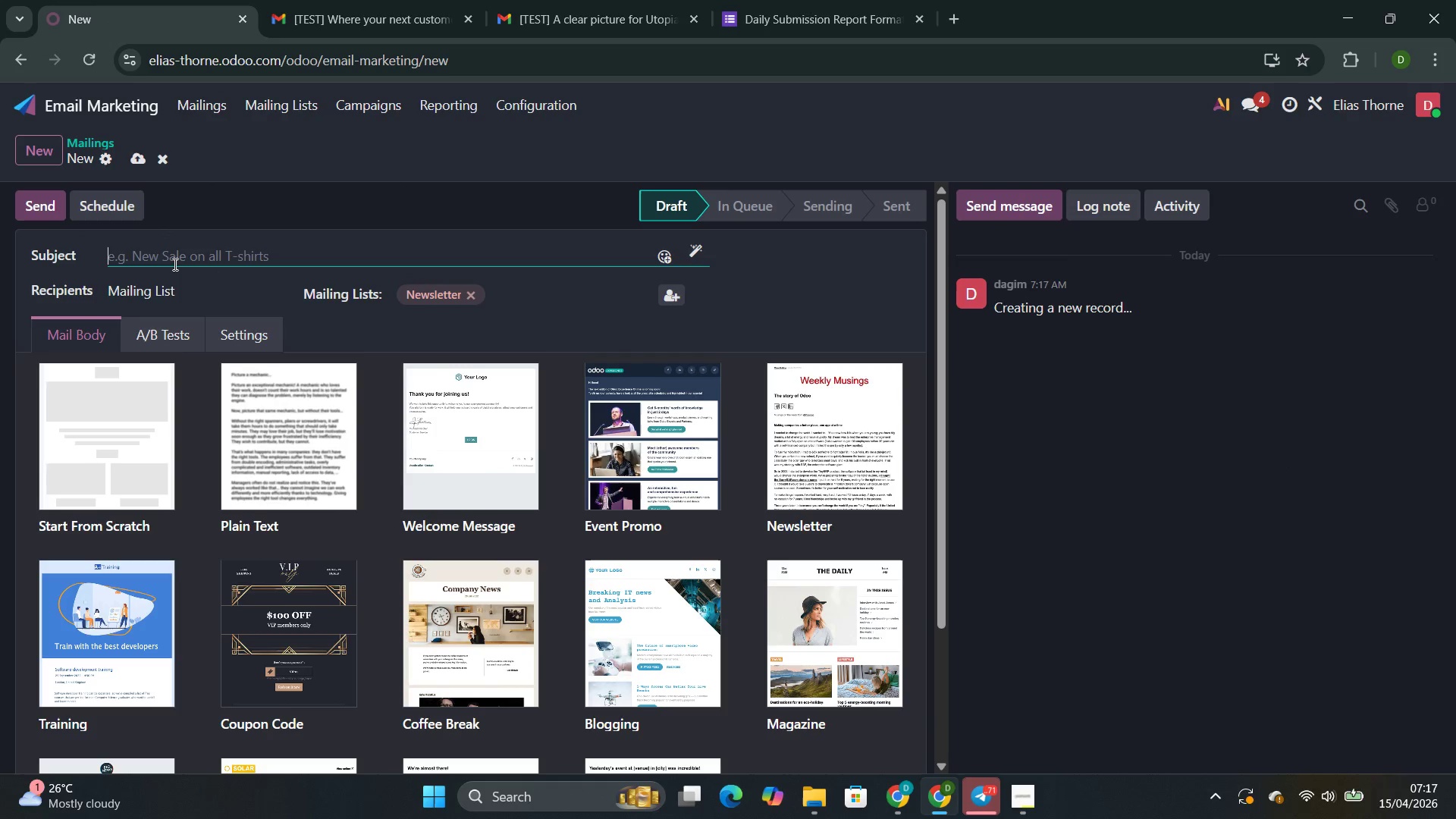 
left_click([174, 259])
 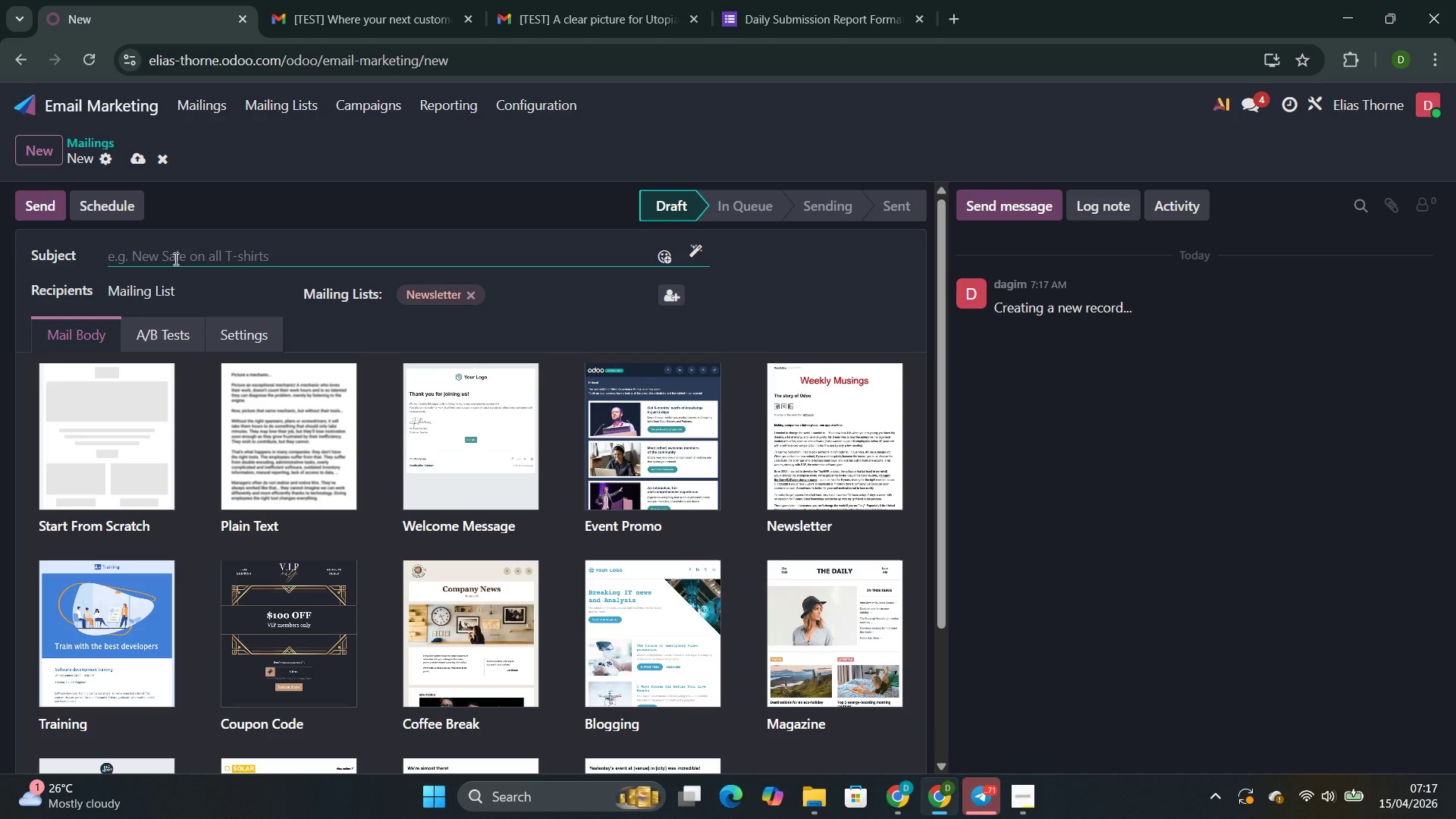 
wait(9.73)
 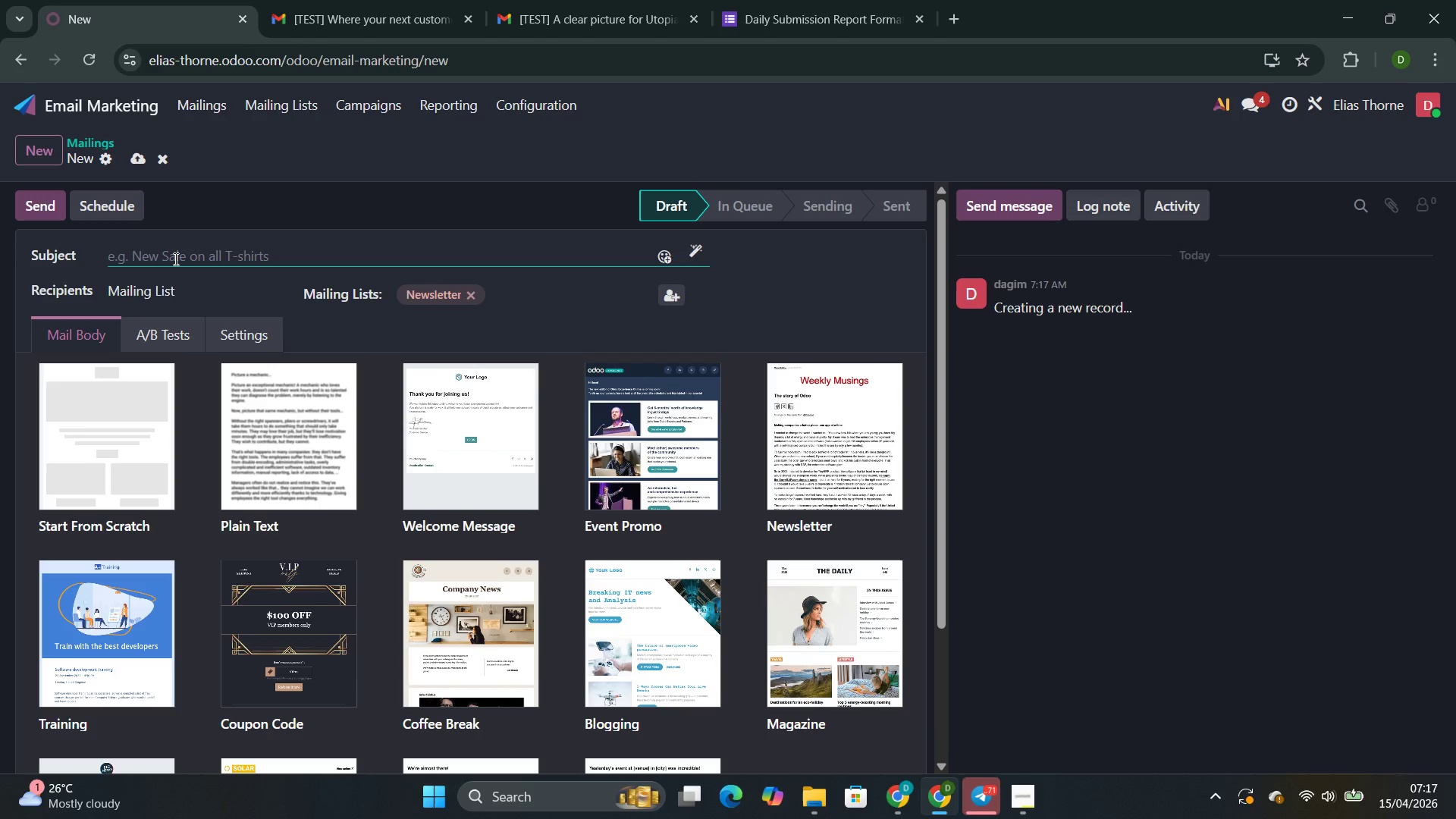 
type(Welcom TO Root & Ember )
 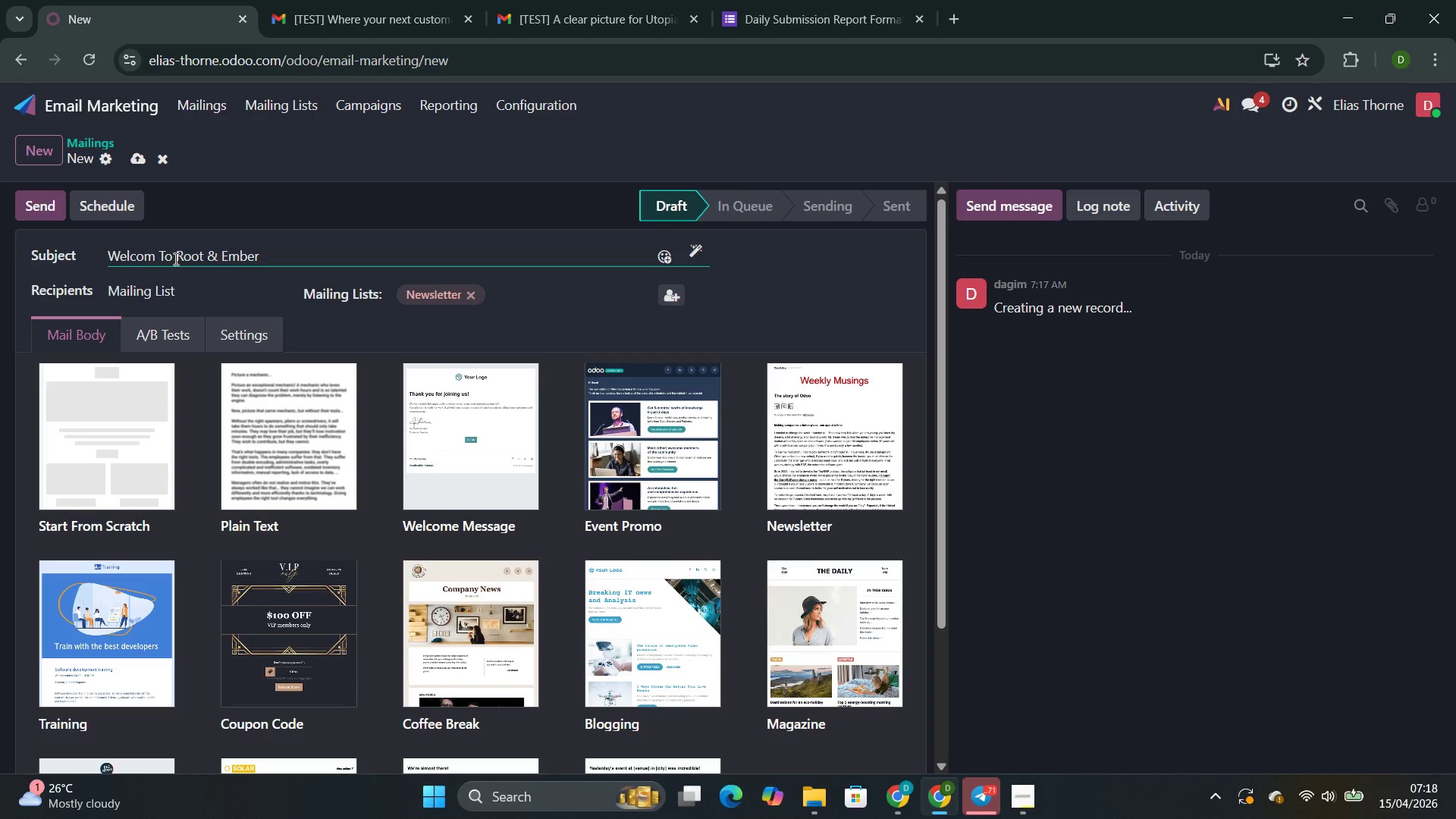 
left_click([64, 416])
 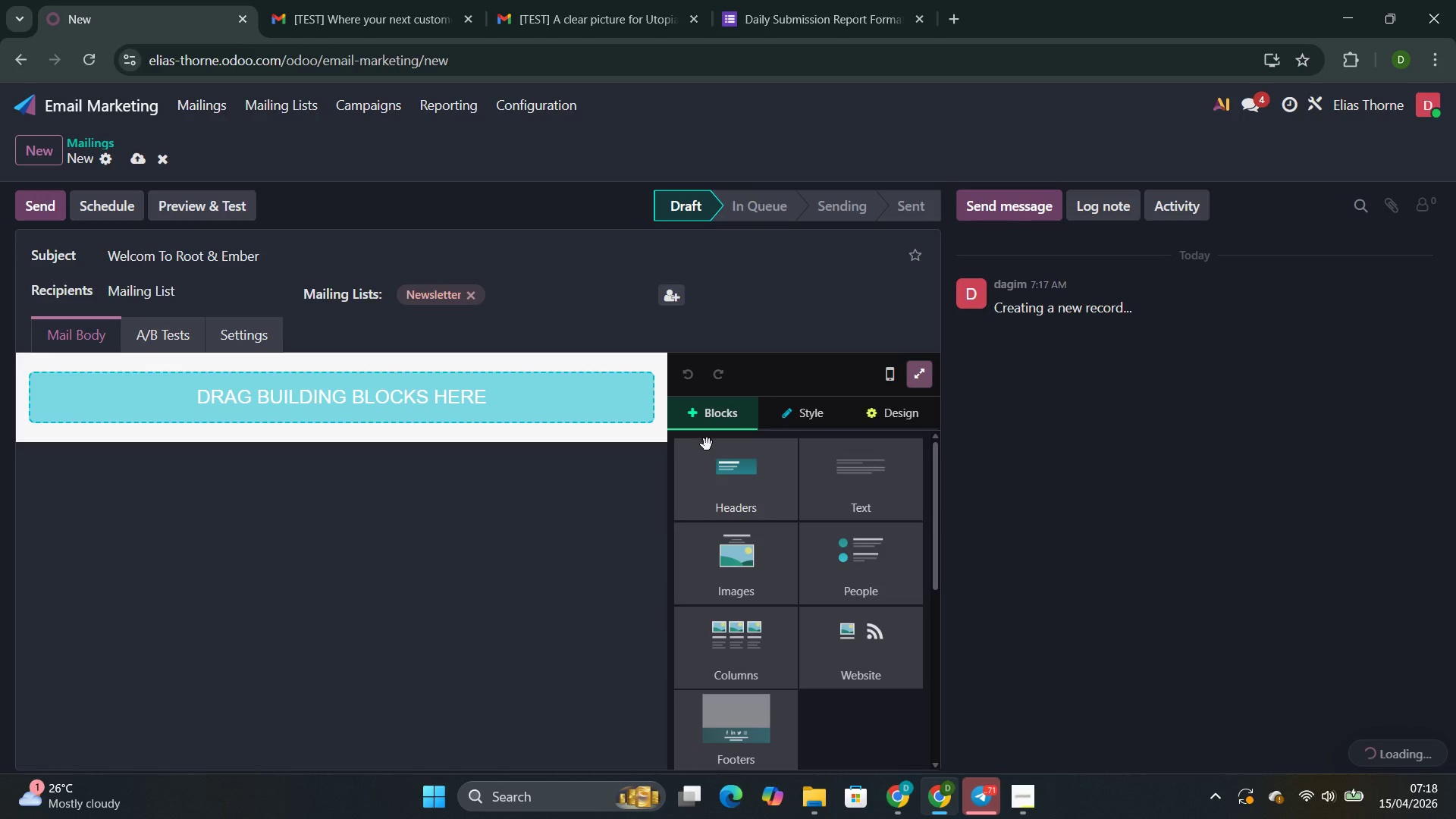 
left_click([817, 500])
 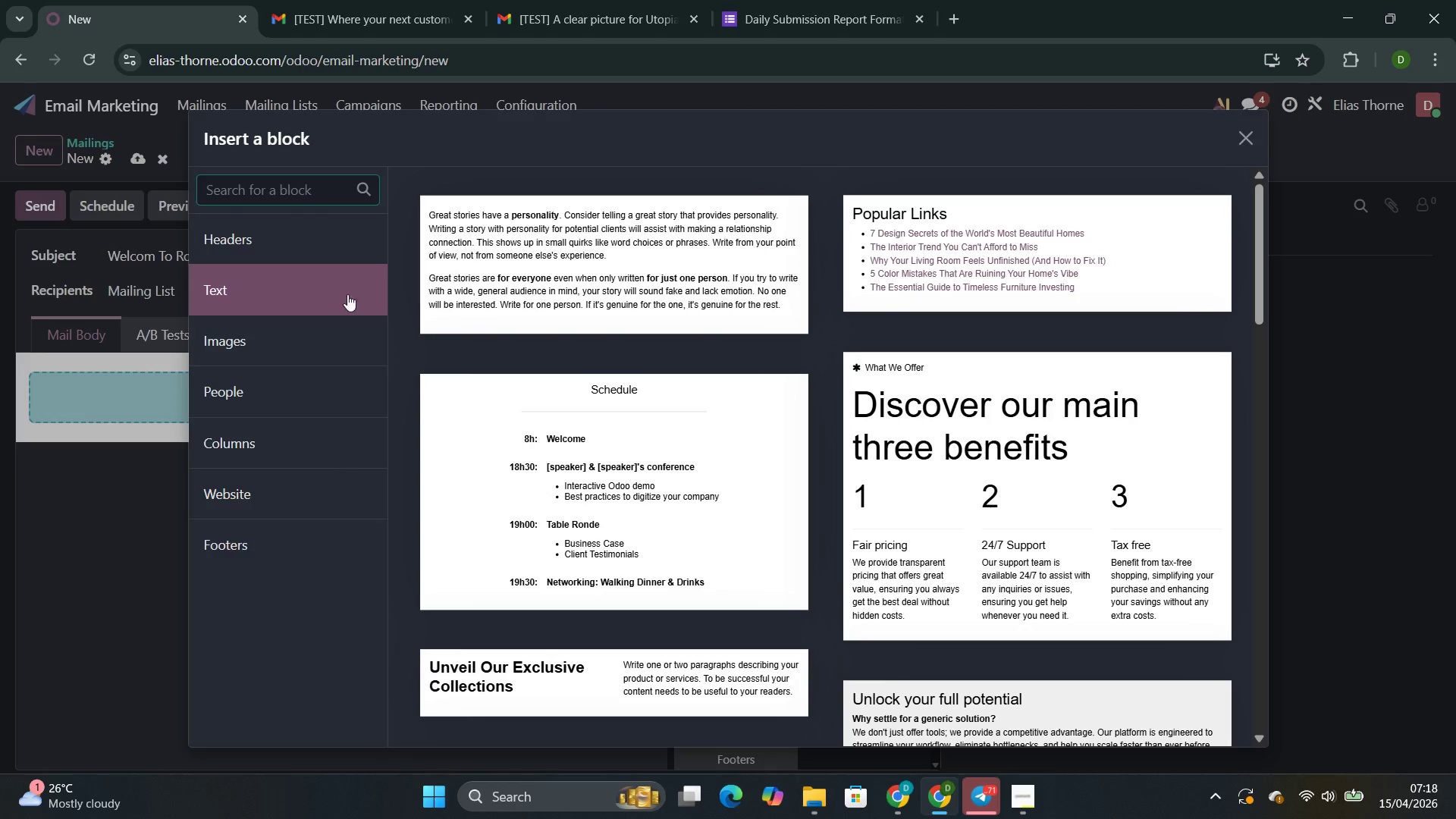 
left_click([663, 293])
 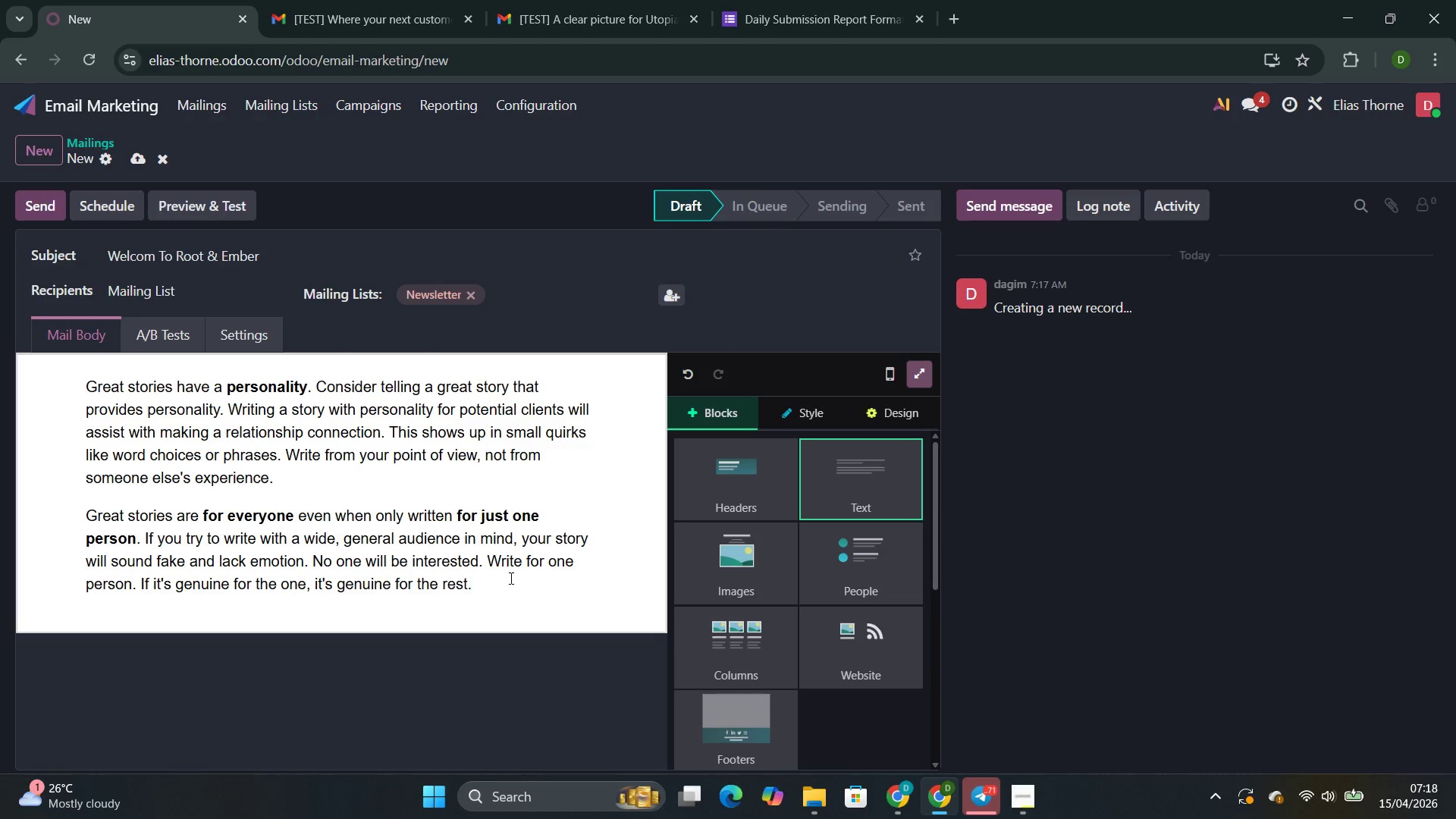 
left_click_drag(start_coordinate=[510, 583], to_coordinate=[25, 395])
 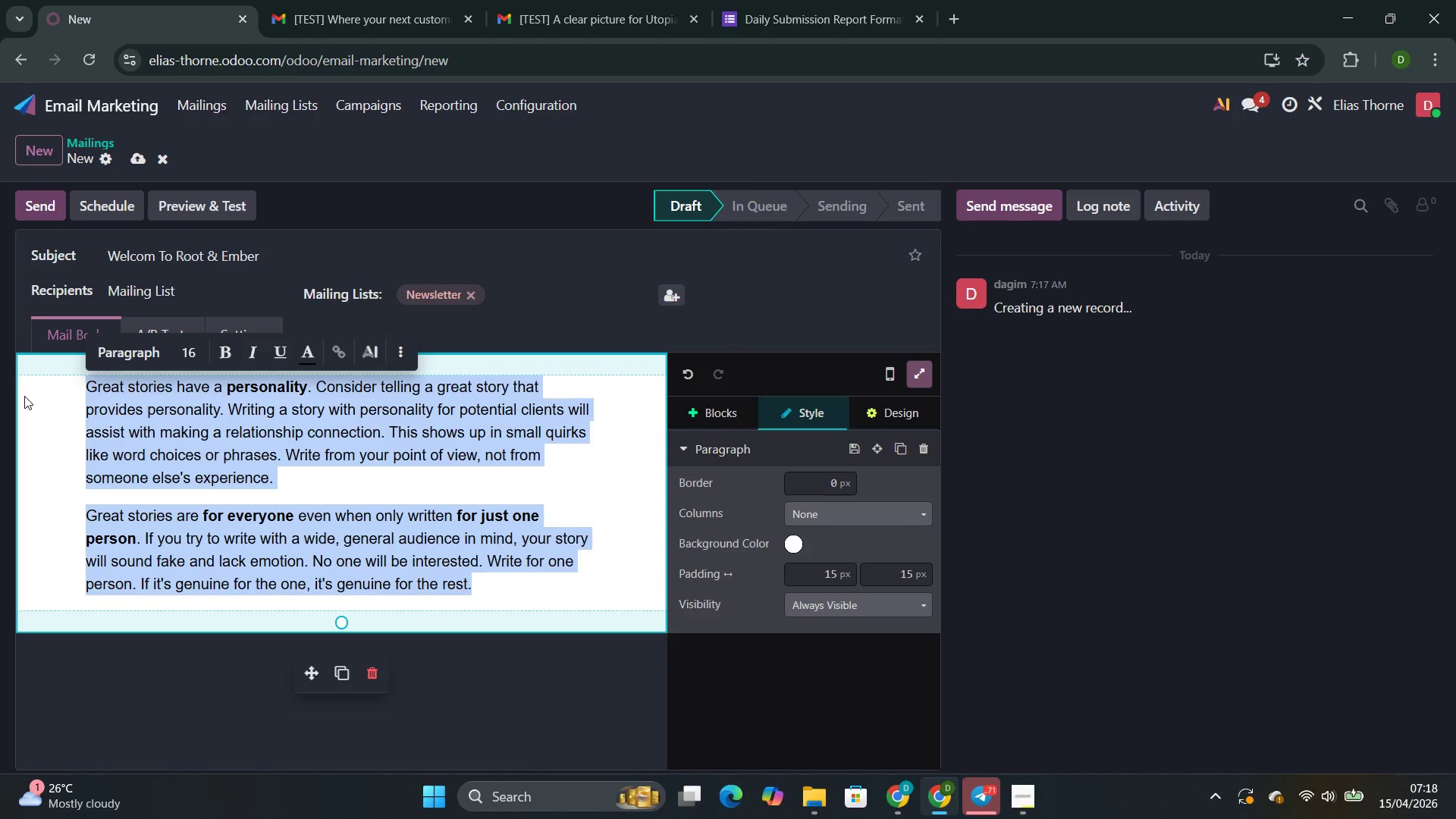 
key(Backspace)
 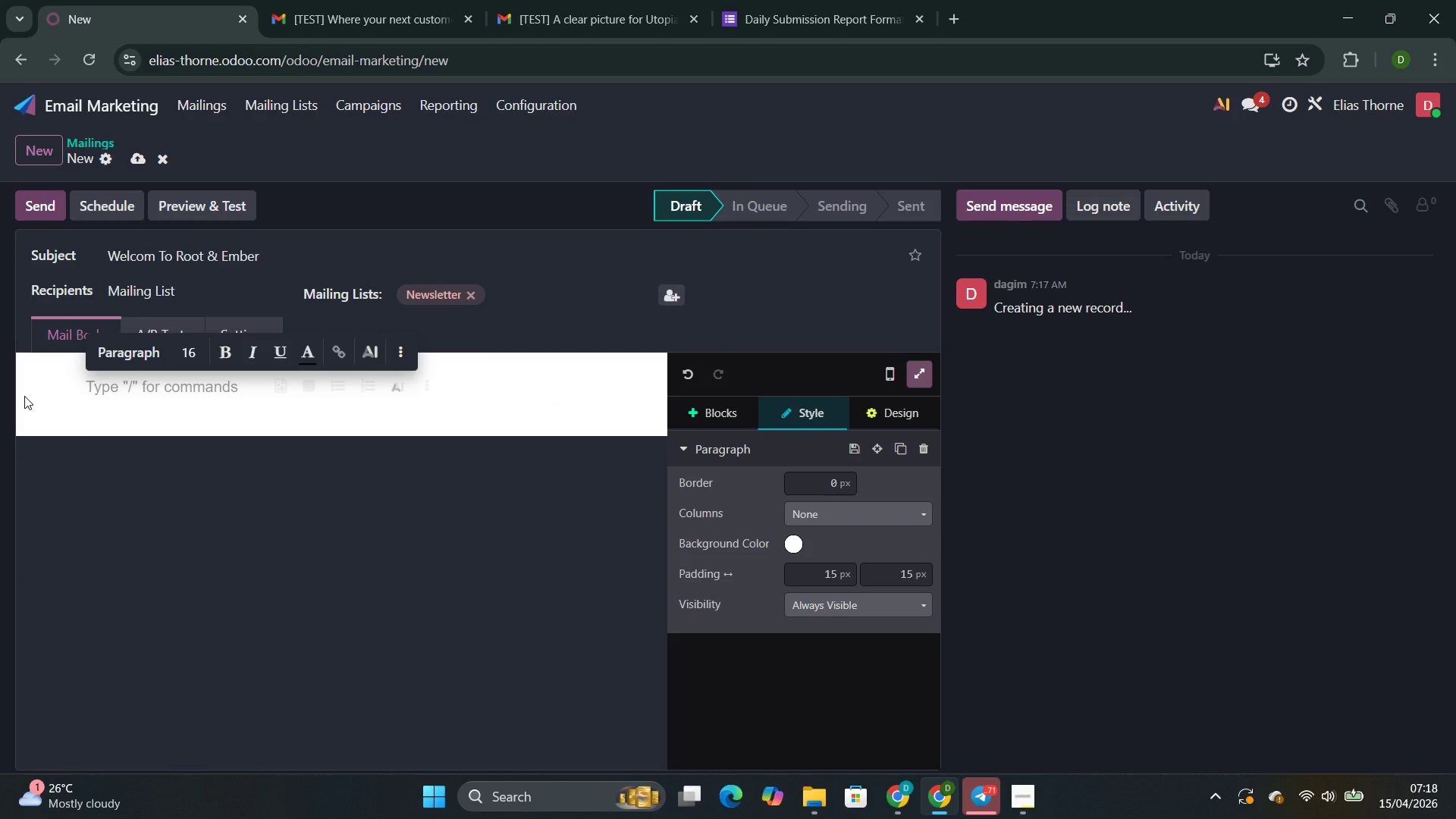 
type(Dear )
 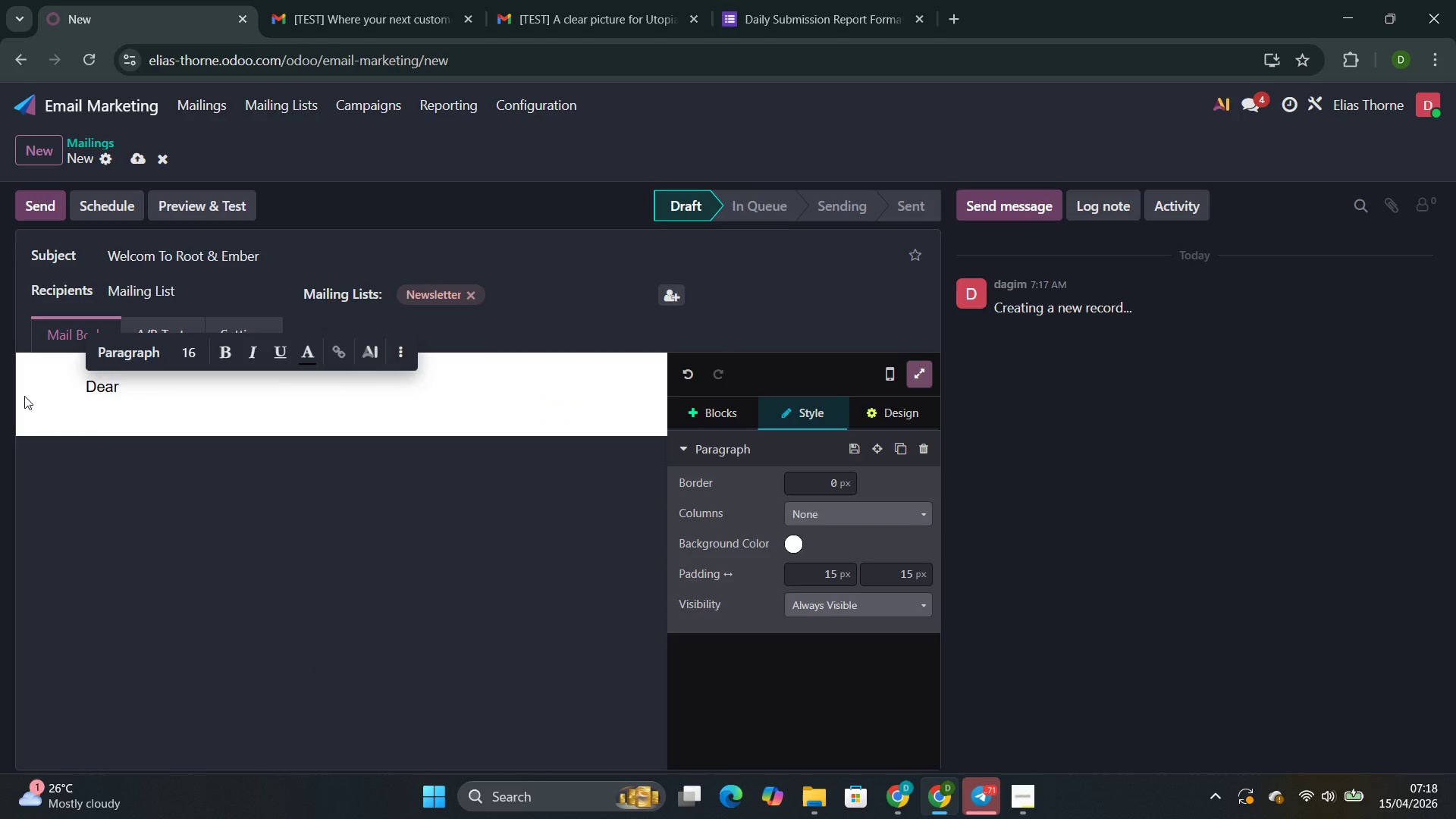 
key(Enter)
 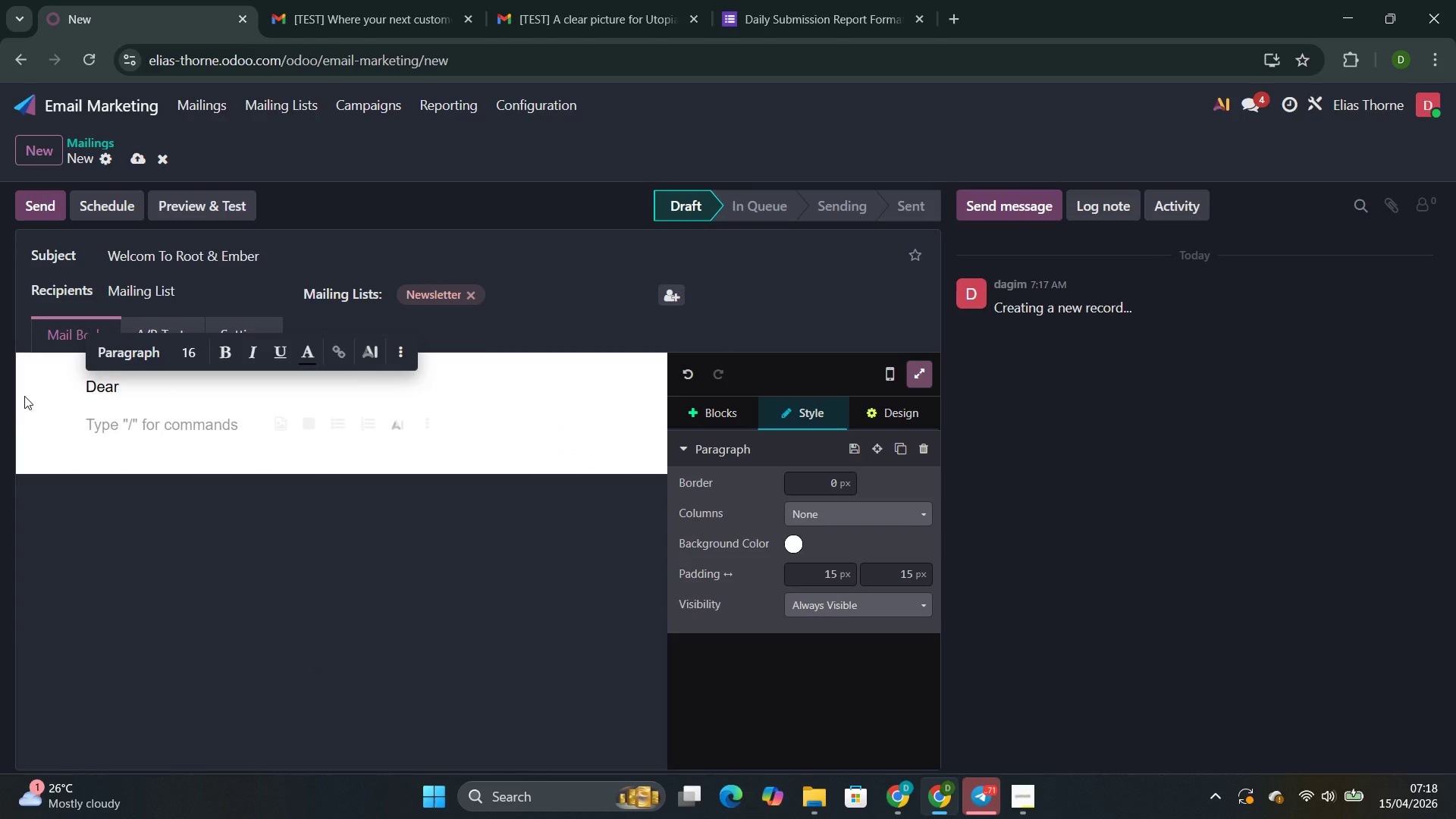 
type(Thank you for joining field NOTR)
key(Backspace)
type(es. We've )
 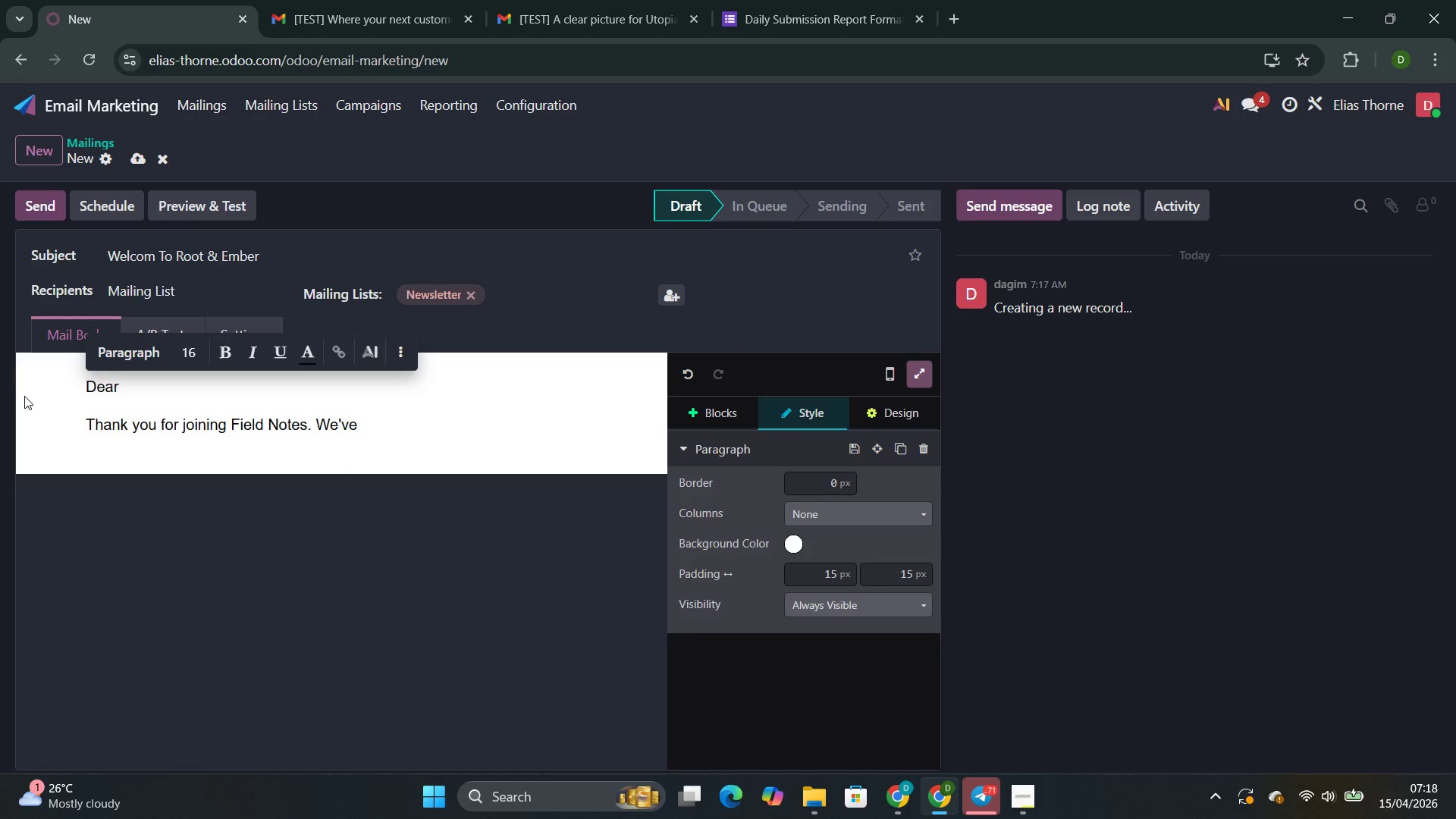 
key(Backspace)
key(Backspace)
key(Backspace)
type(re honored to have you at our table--eben if only n spr)
key(Backspace)
type(rit for now )
key(Backspace)
type(.)
 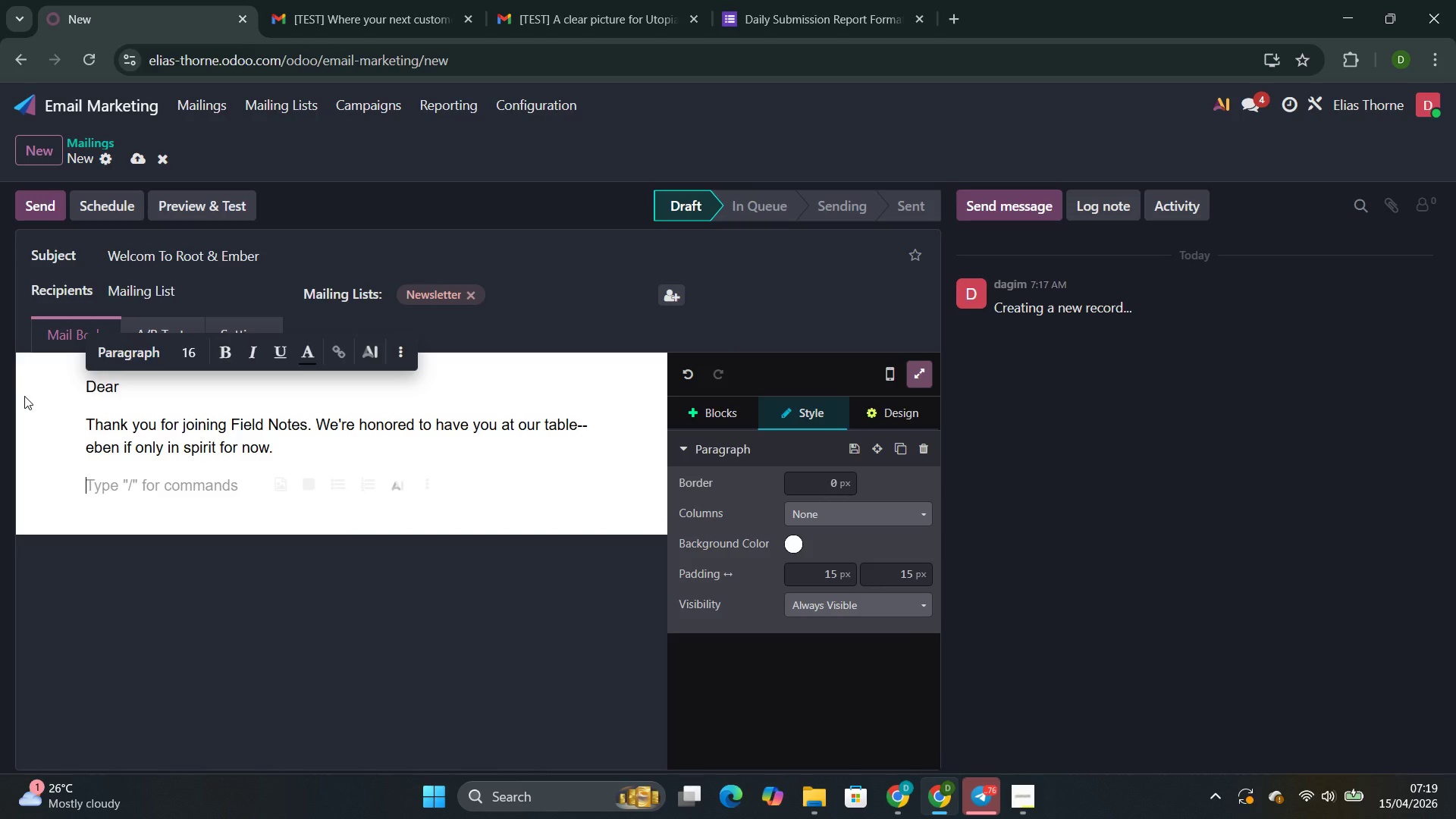 
key(Enter)
 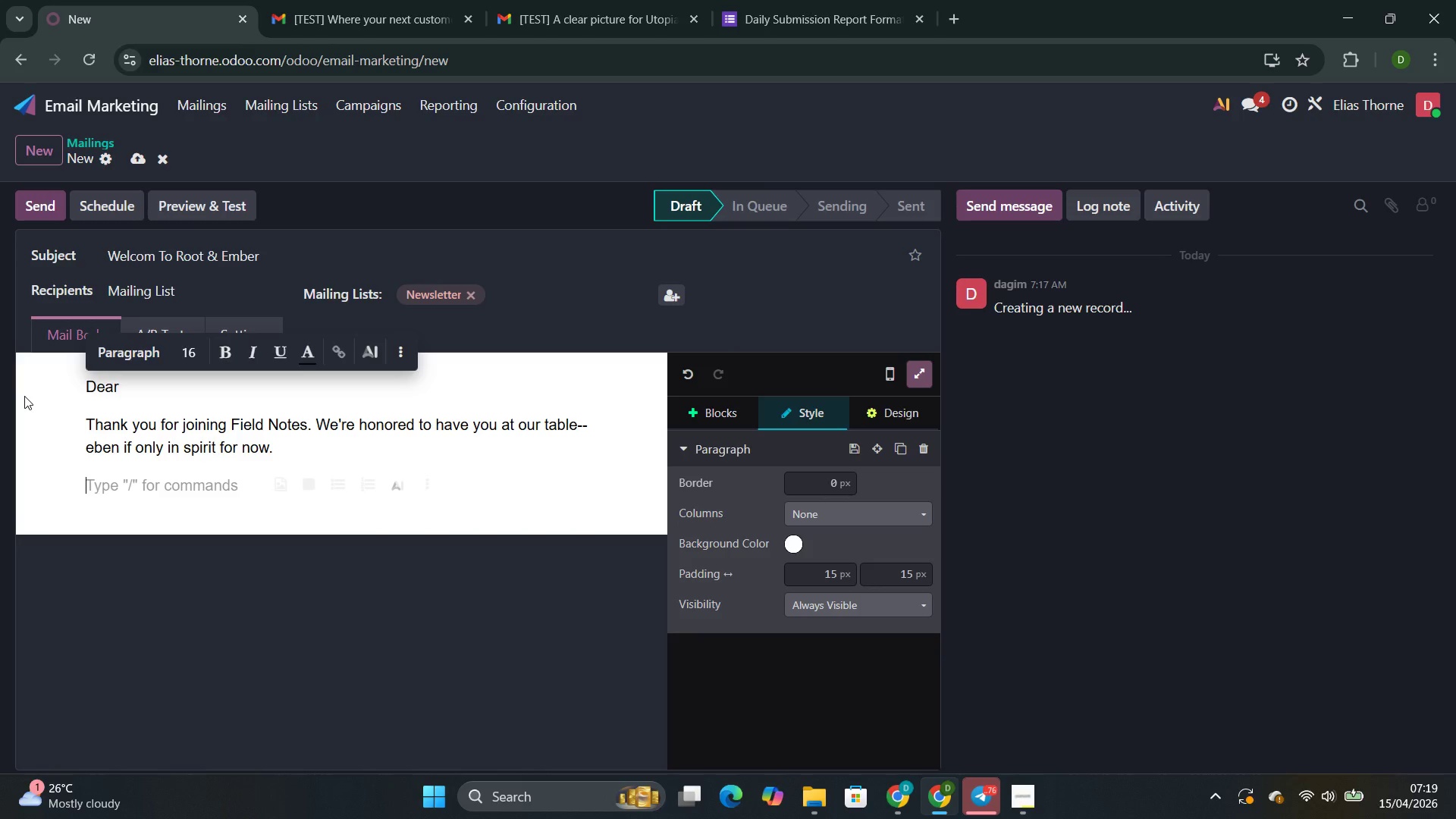 
type(Root & EMBEr wad)
key(Backspace)
type(s built aroung=d a simple belief:)
 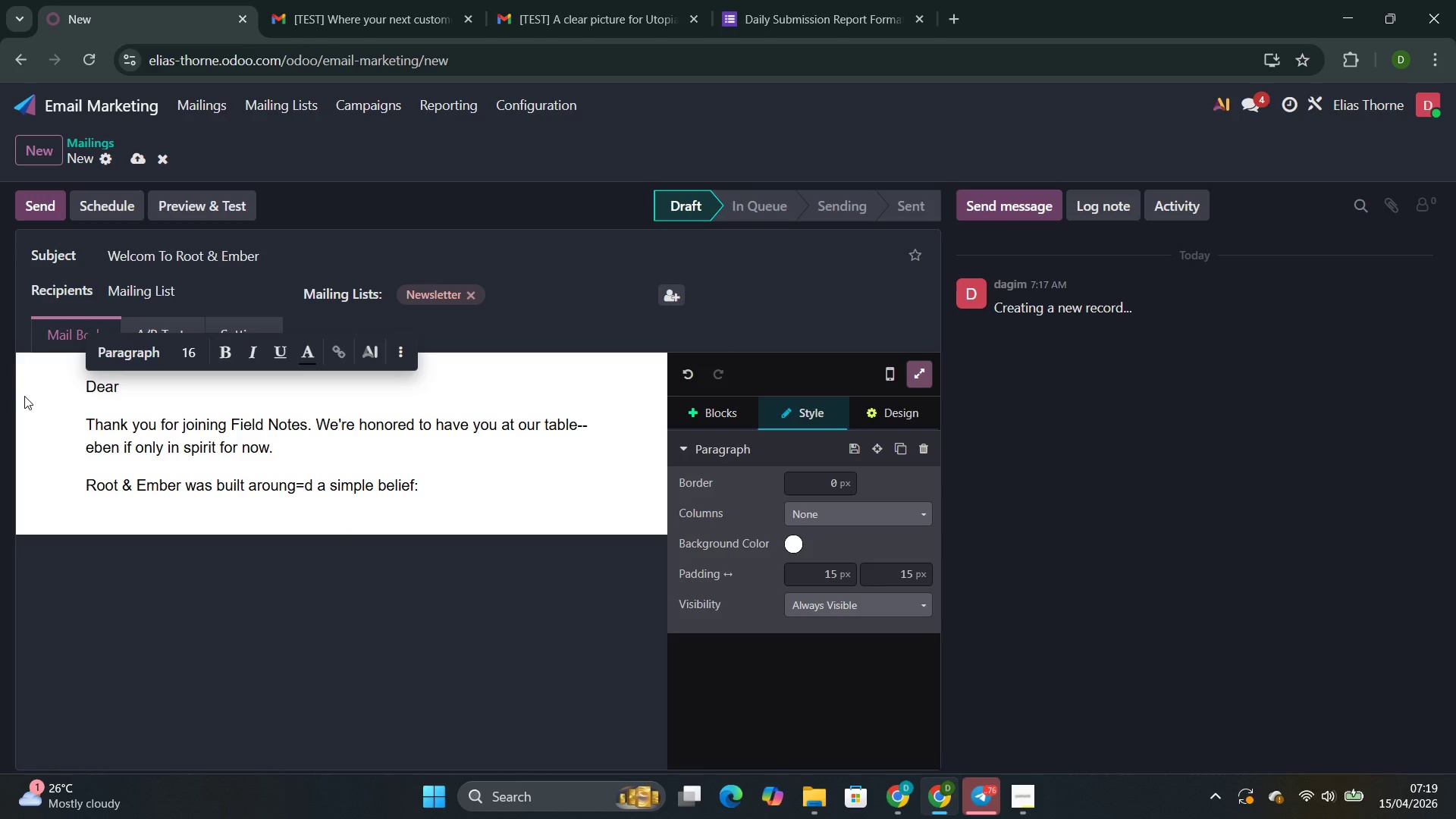 
hold_key(key=ArrowLeft, duration=0.8)
 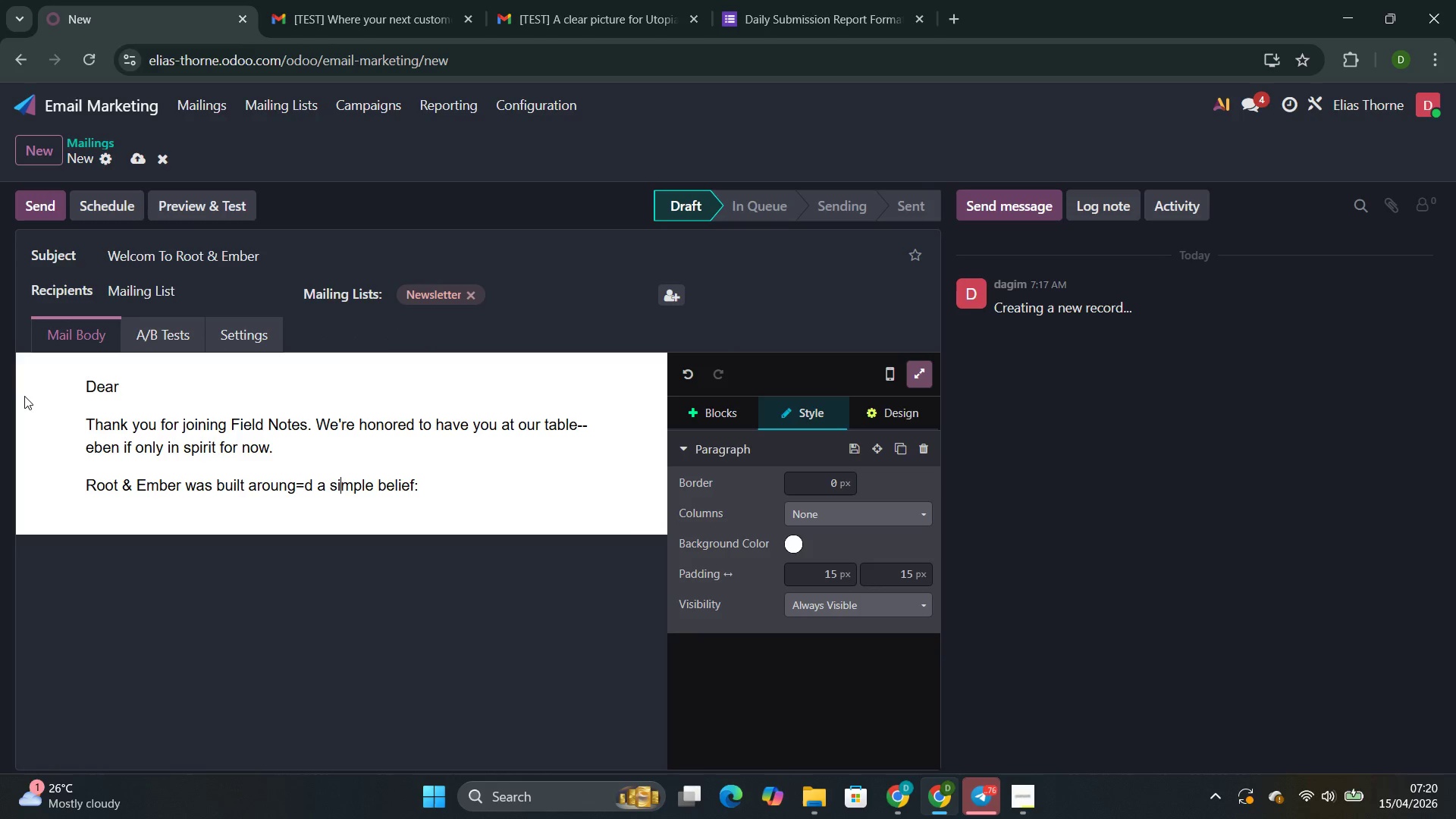 
key(ArrowLeft)
 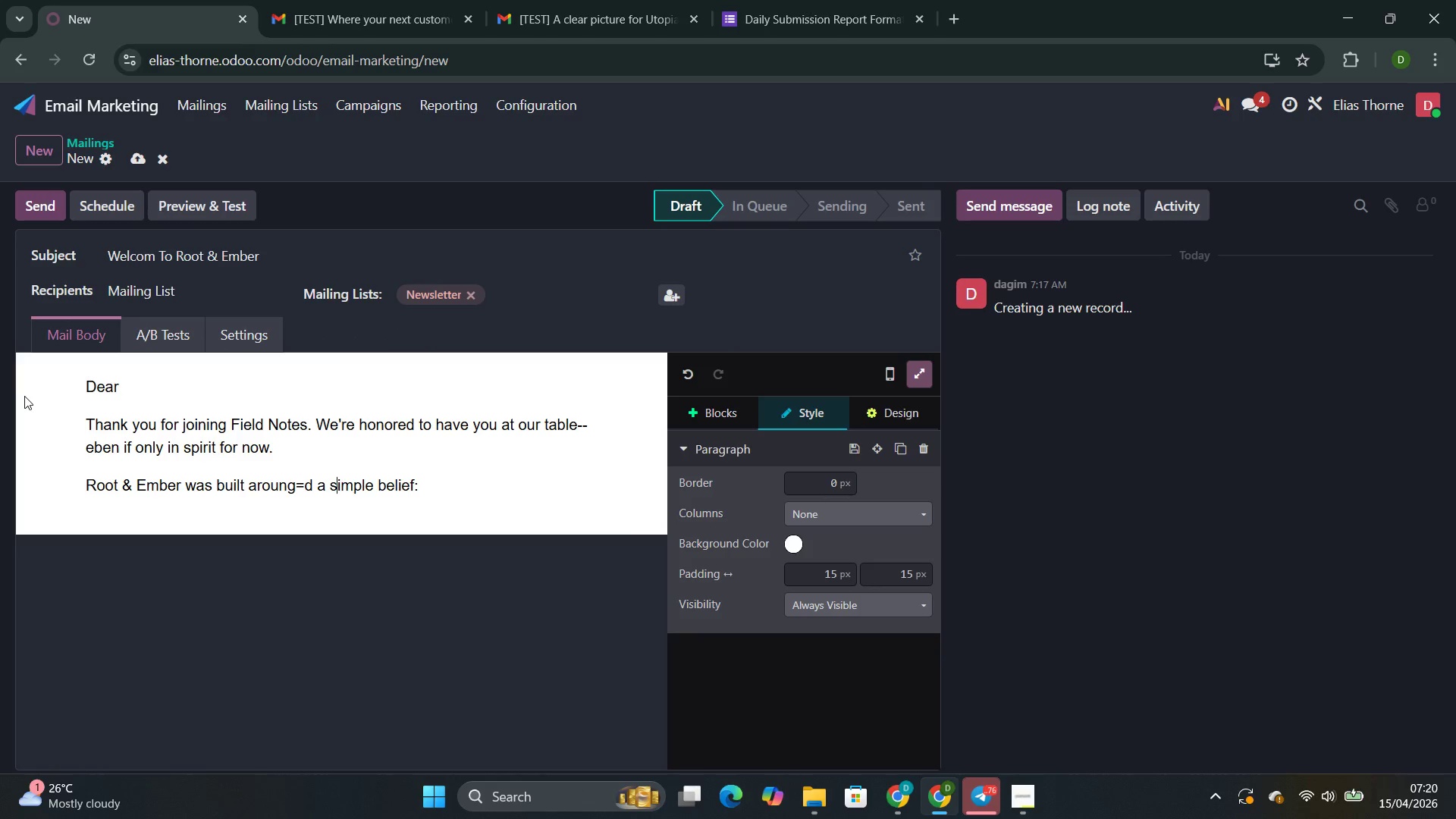 
key(ArrowLeft)
 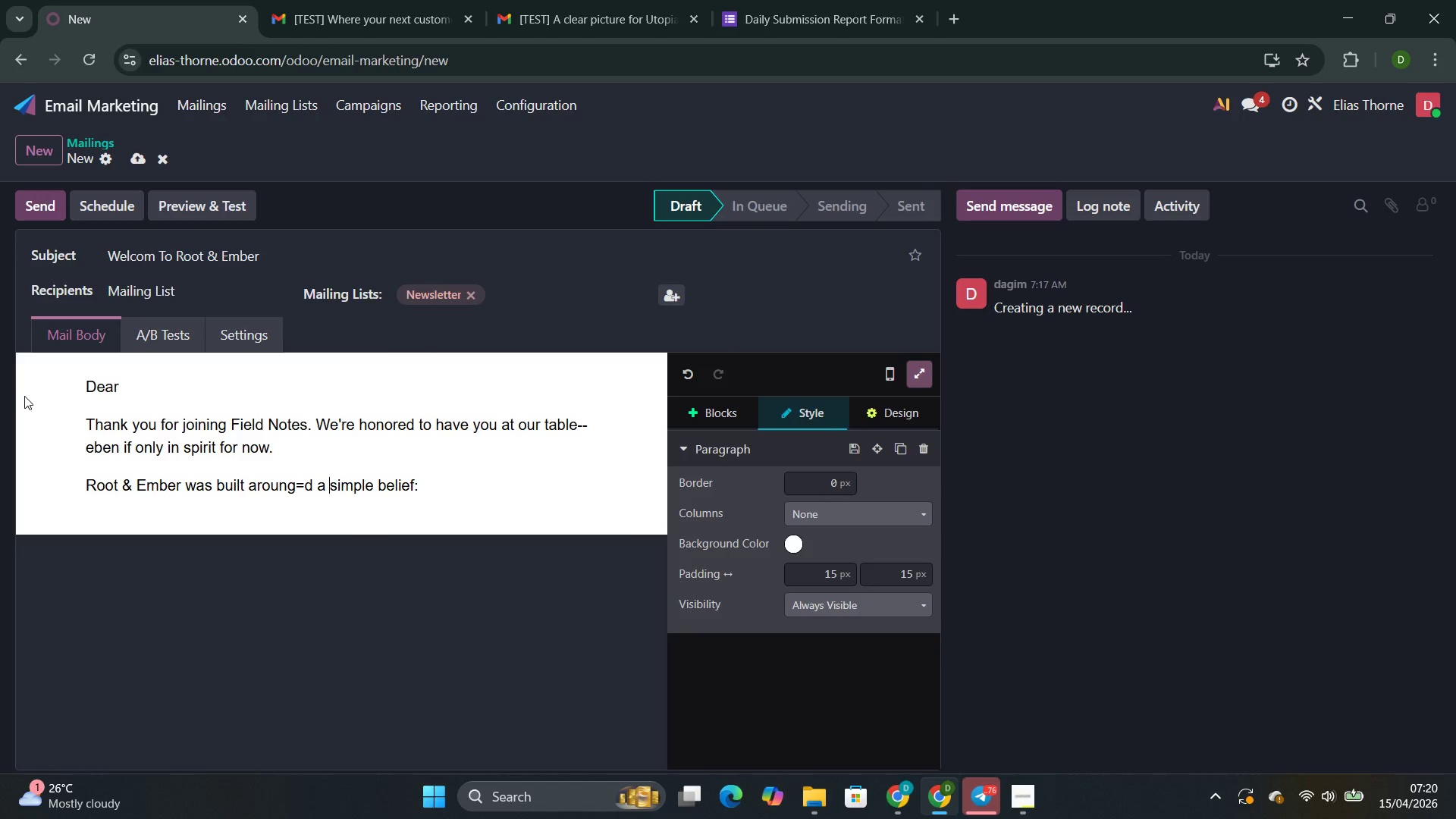 
key(ArrowLeft)
 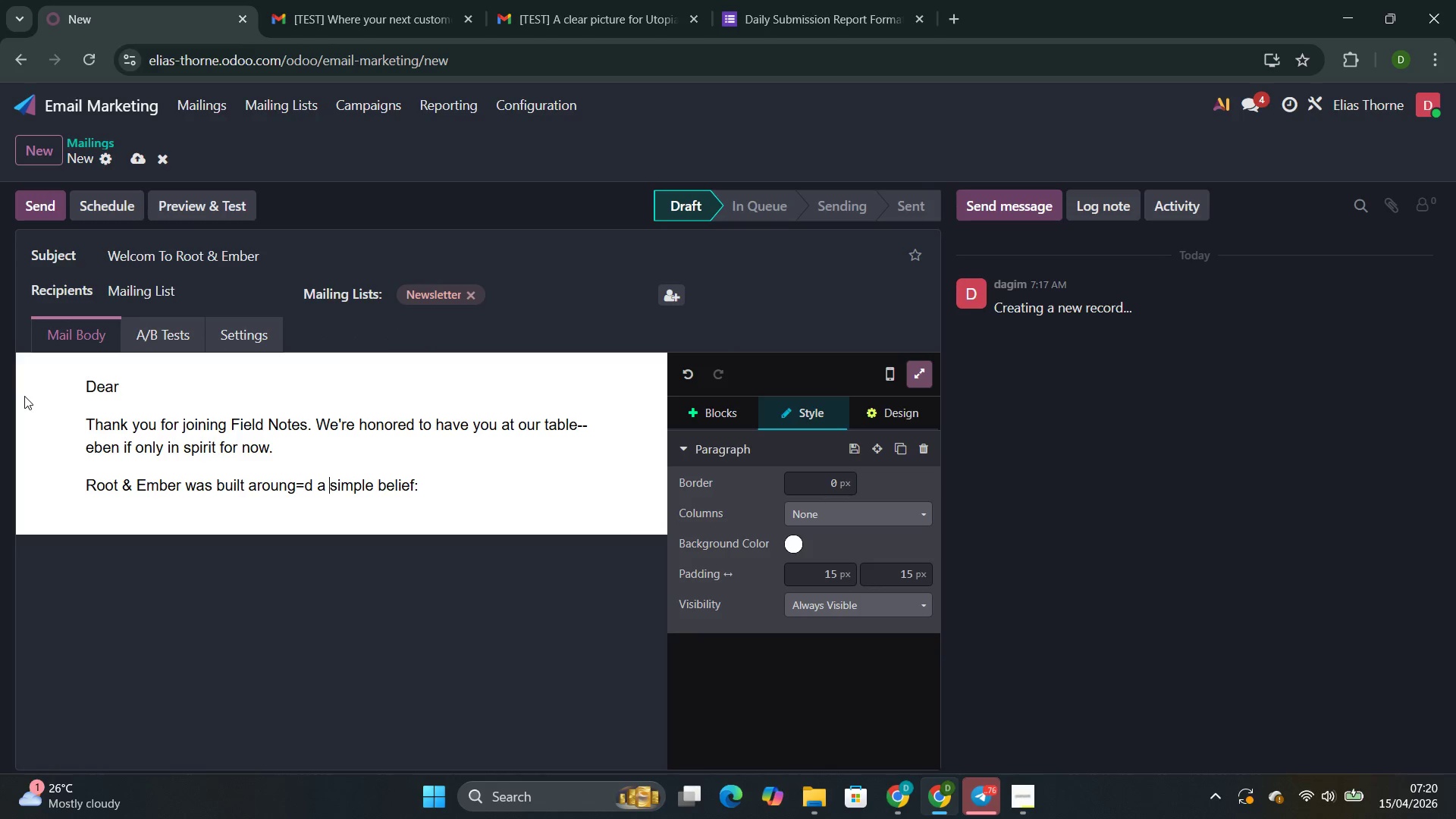 
key(ArrowLeft)
 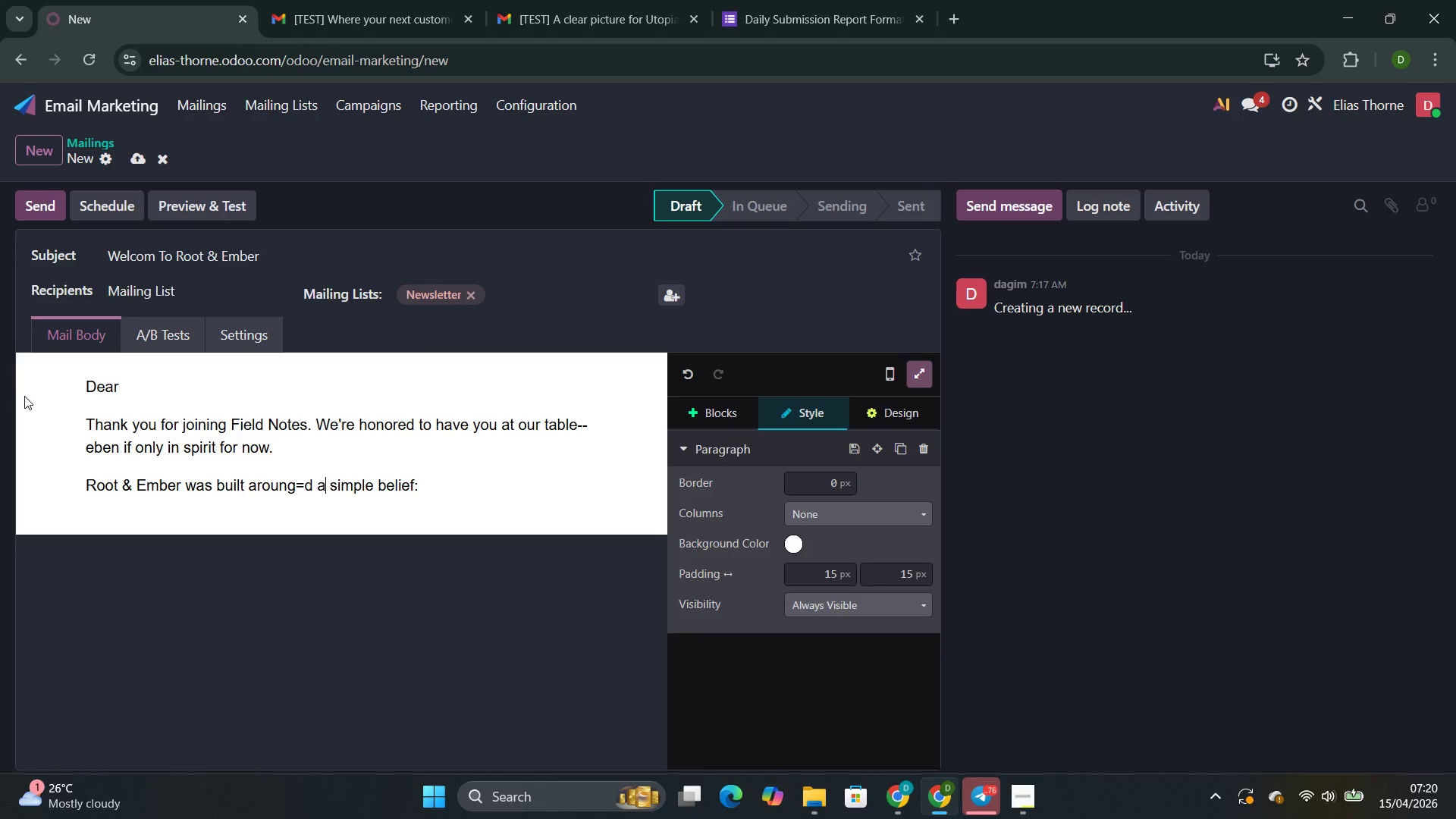 
key(ArrowLeft)
 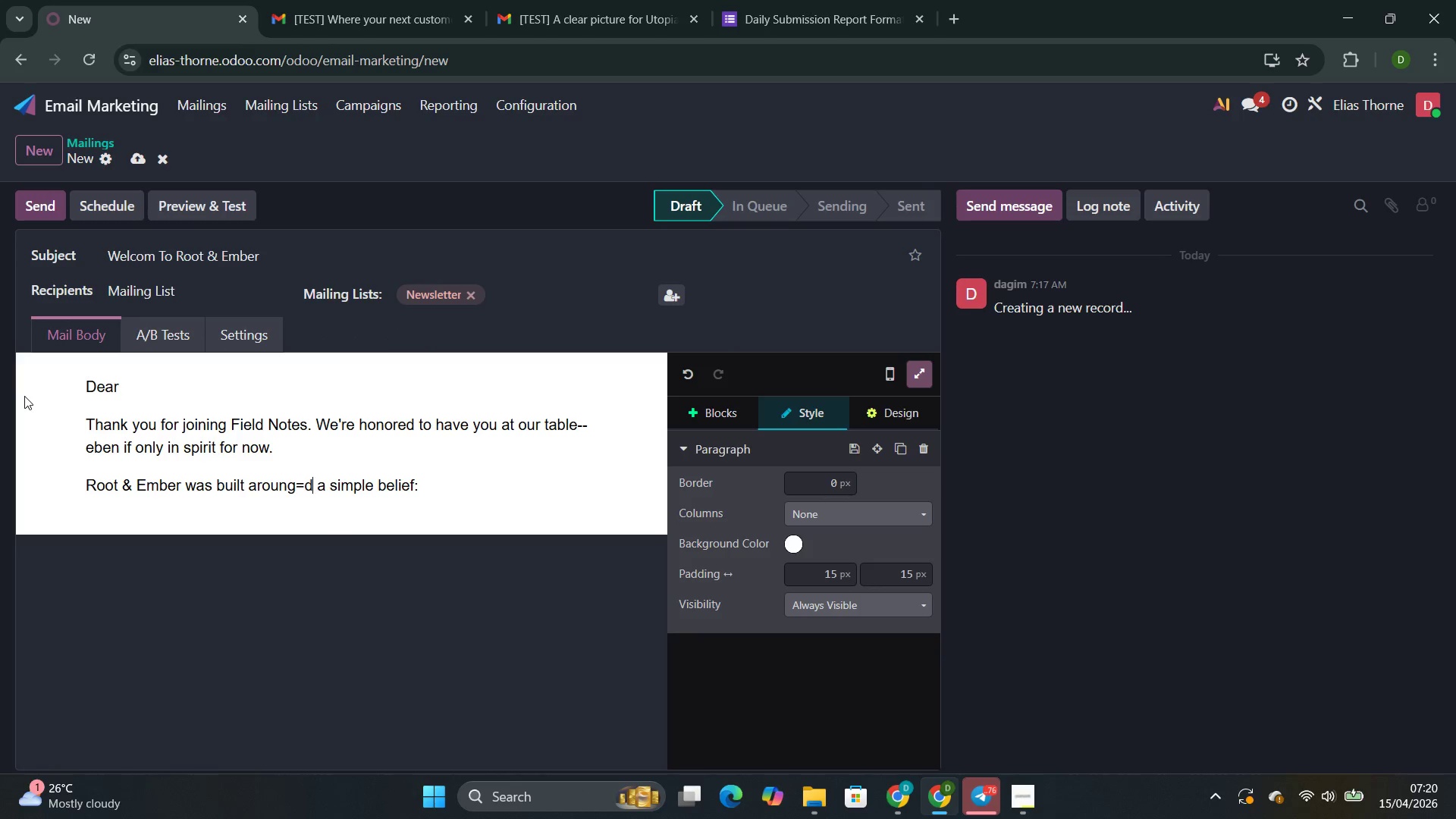 
key(ArrowLeft)
 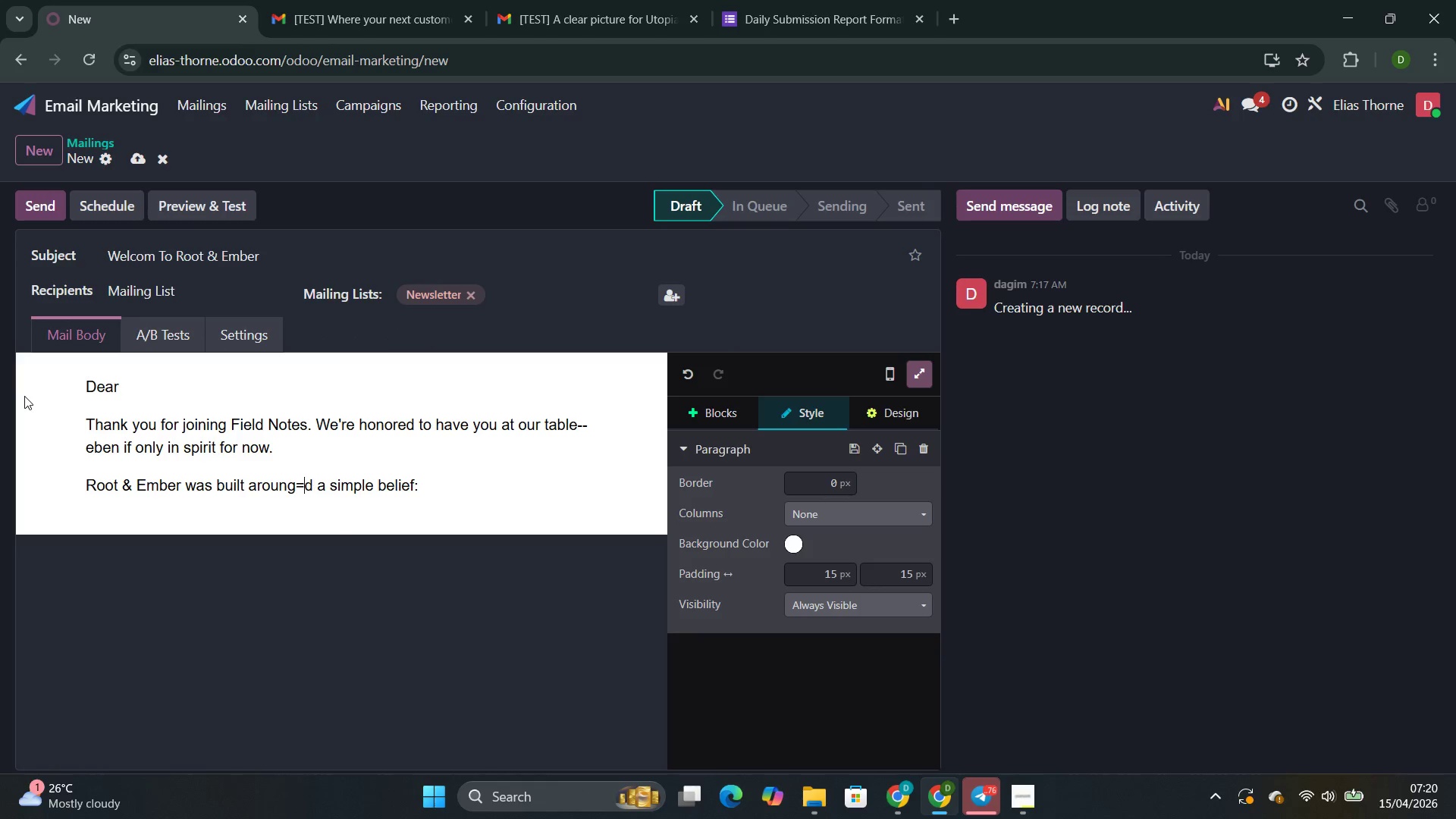 
key(ArrowLeft)
 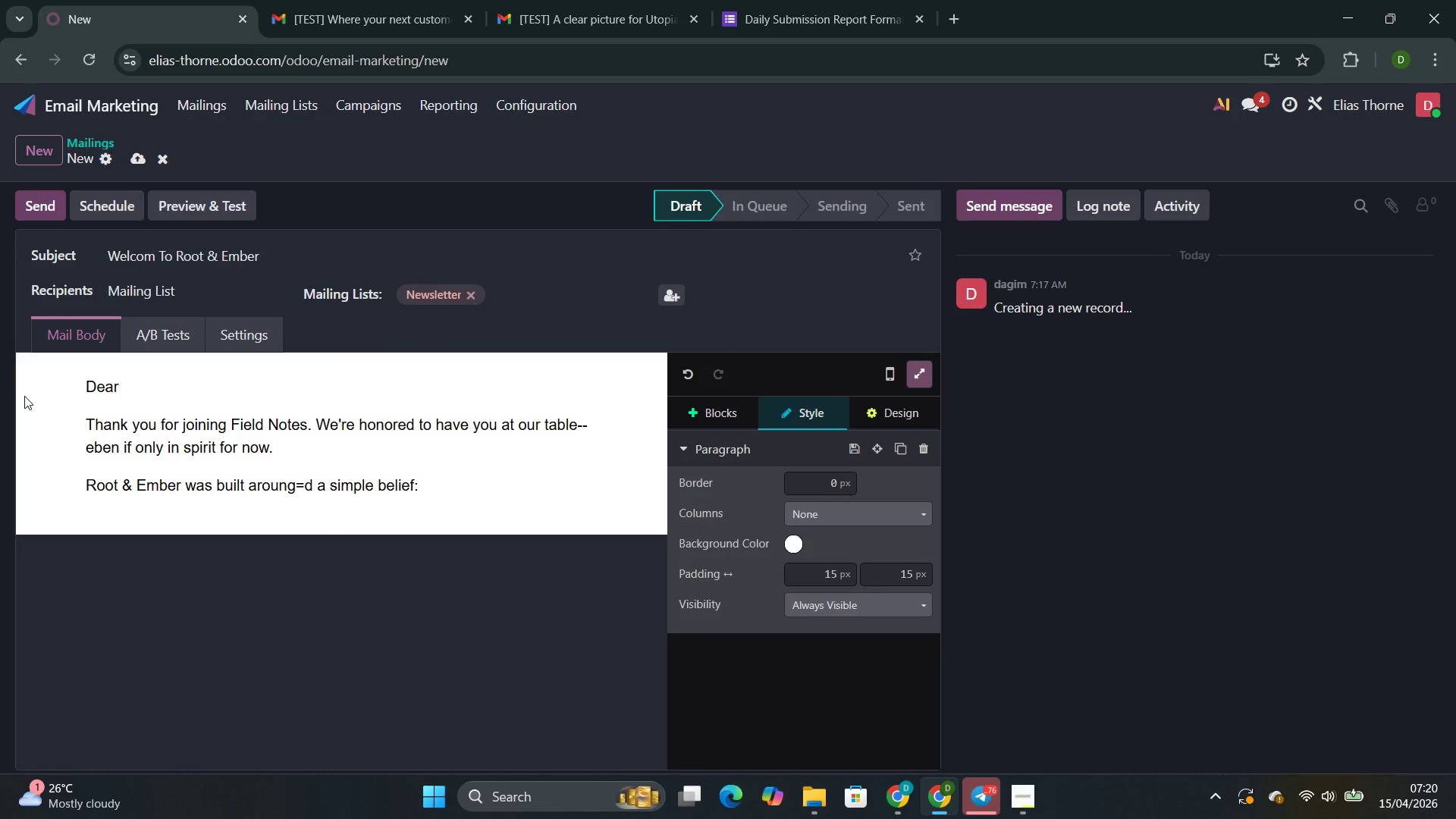 
key(Backspace)
 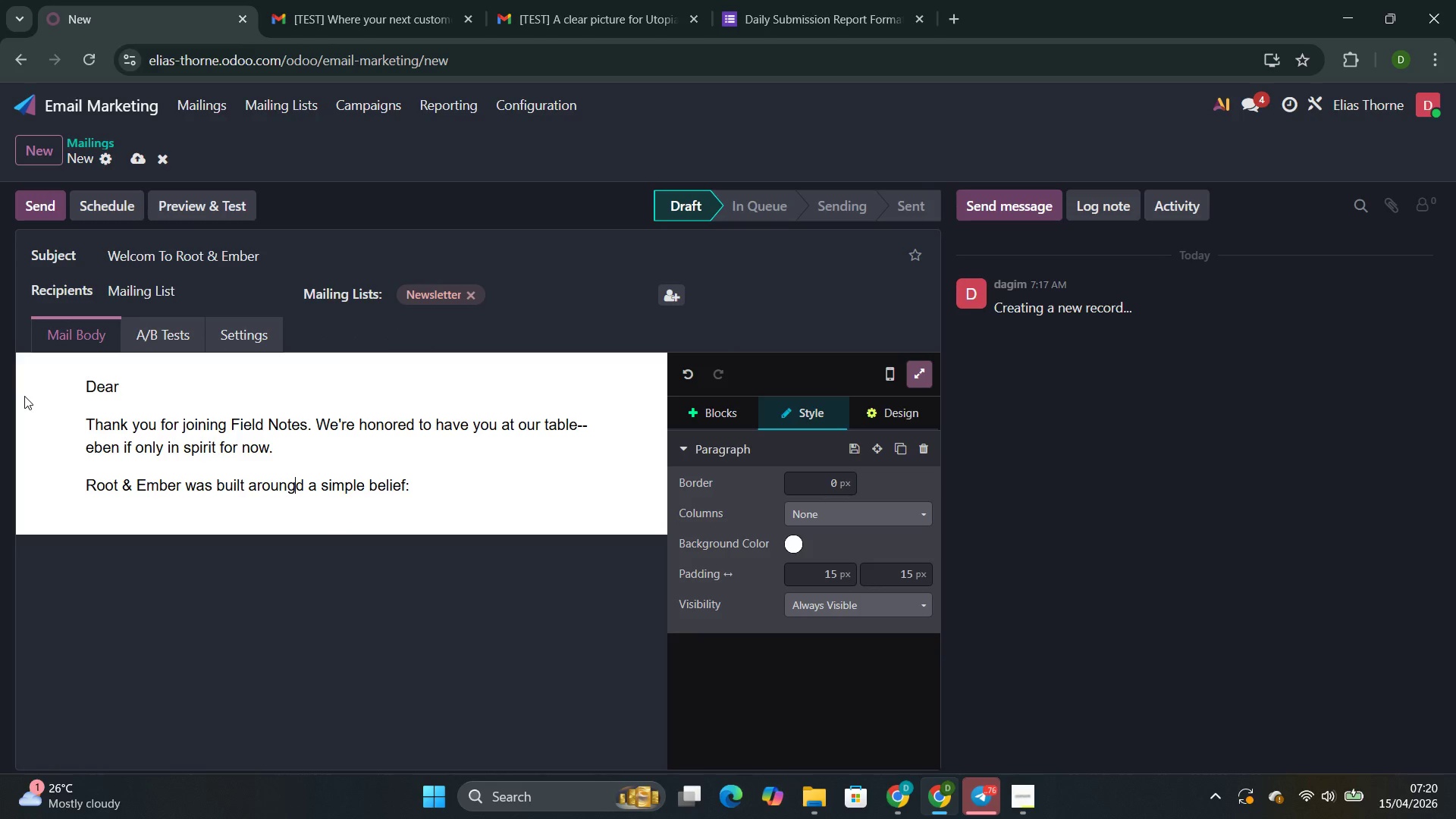 
key(Backspace)
 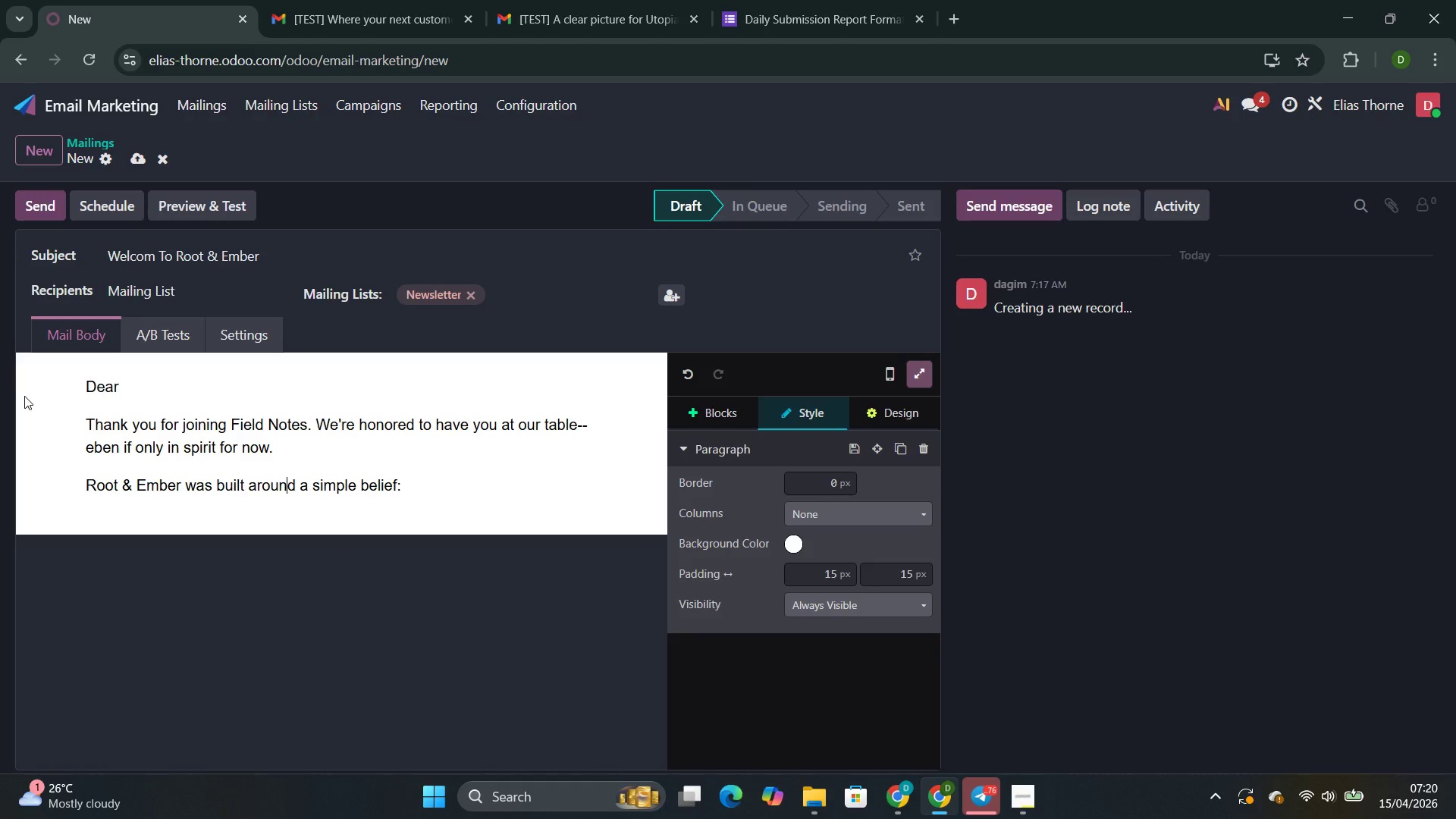 
key(ArrowRight)
 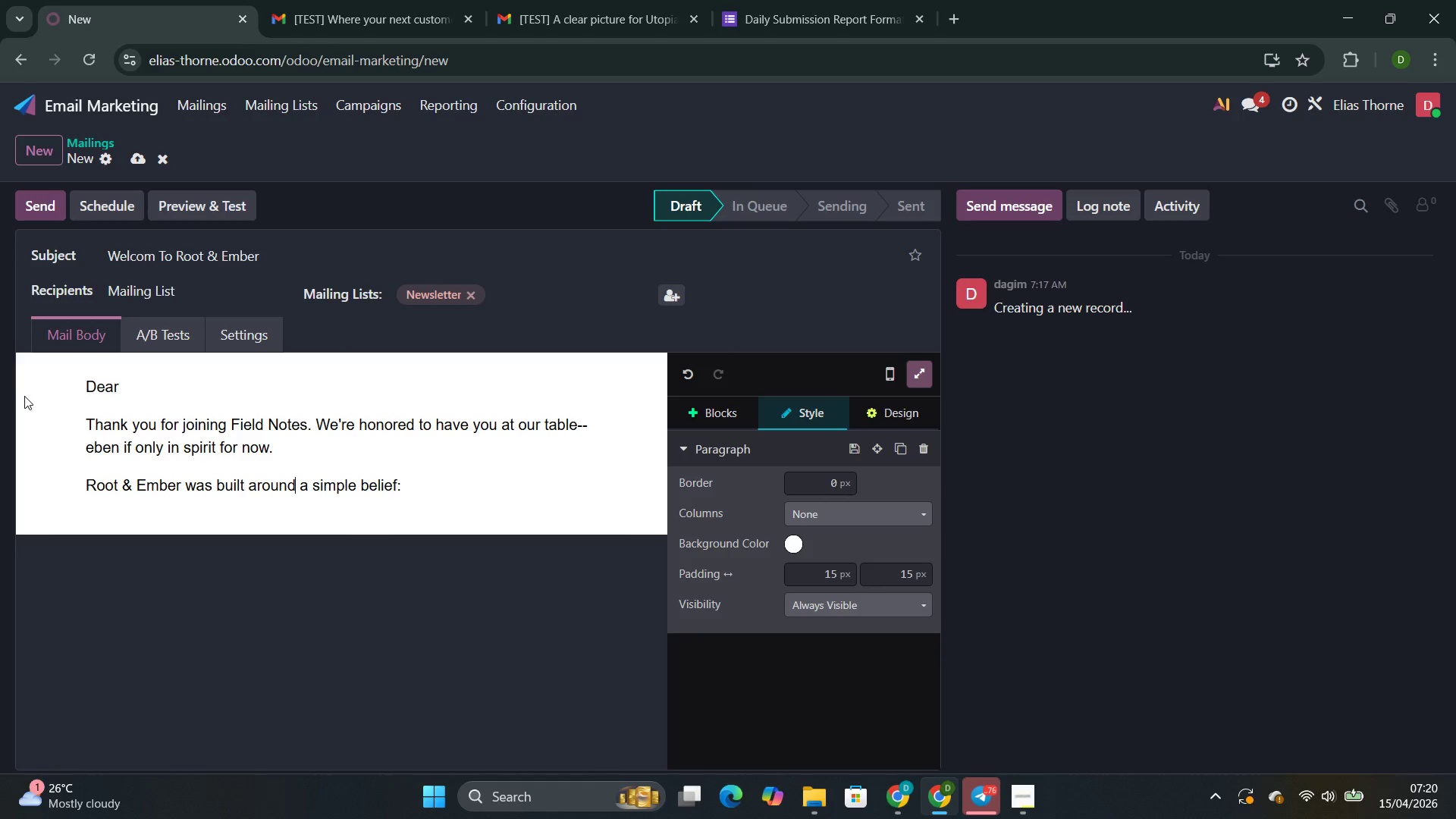 
key(ArrowRight)
 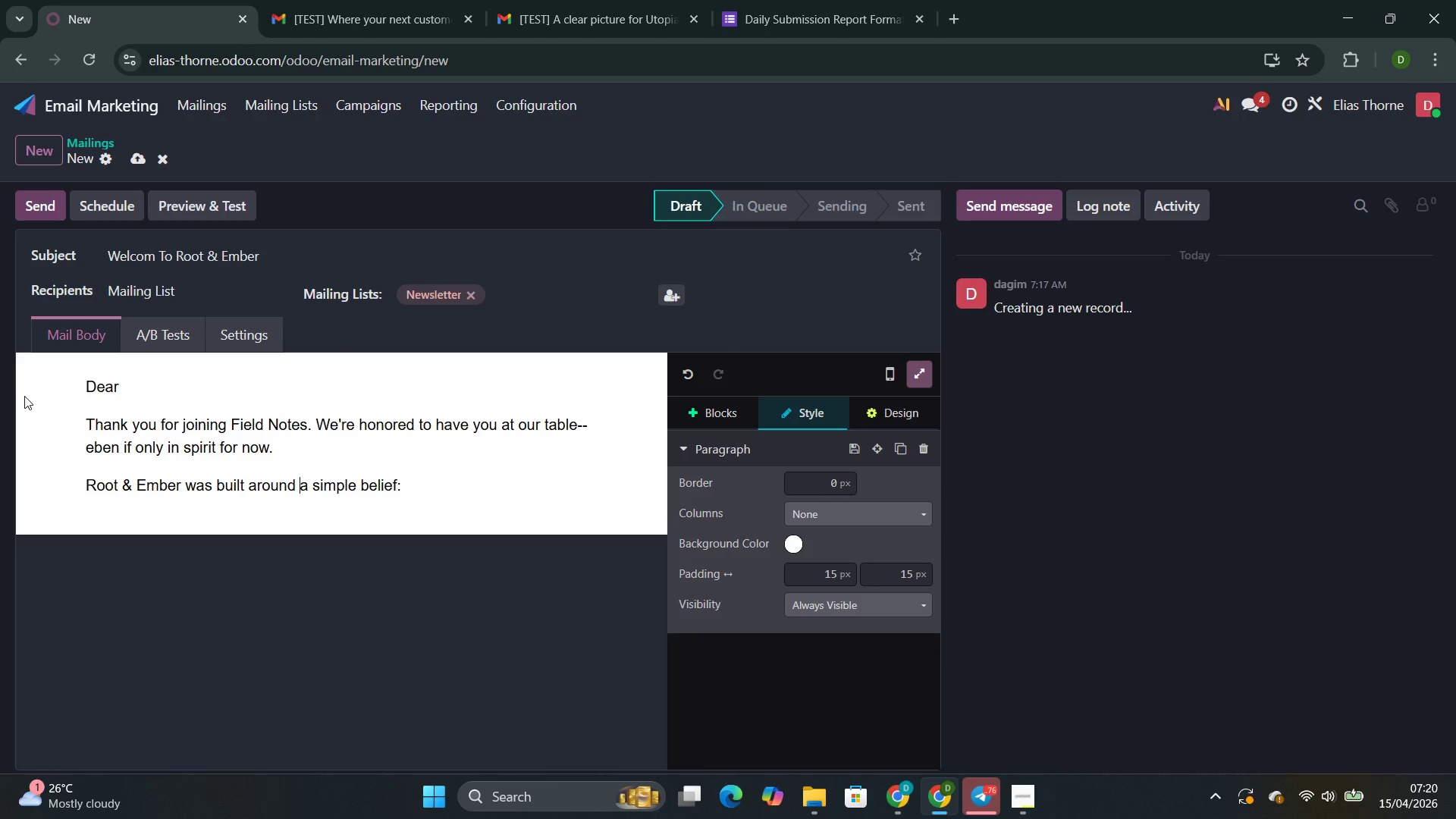 
key(ArrowRight)
 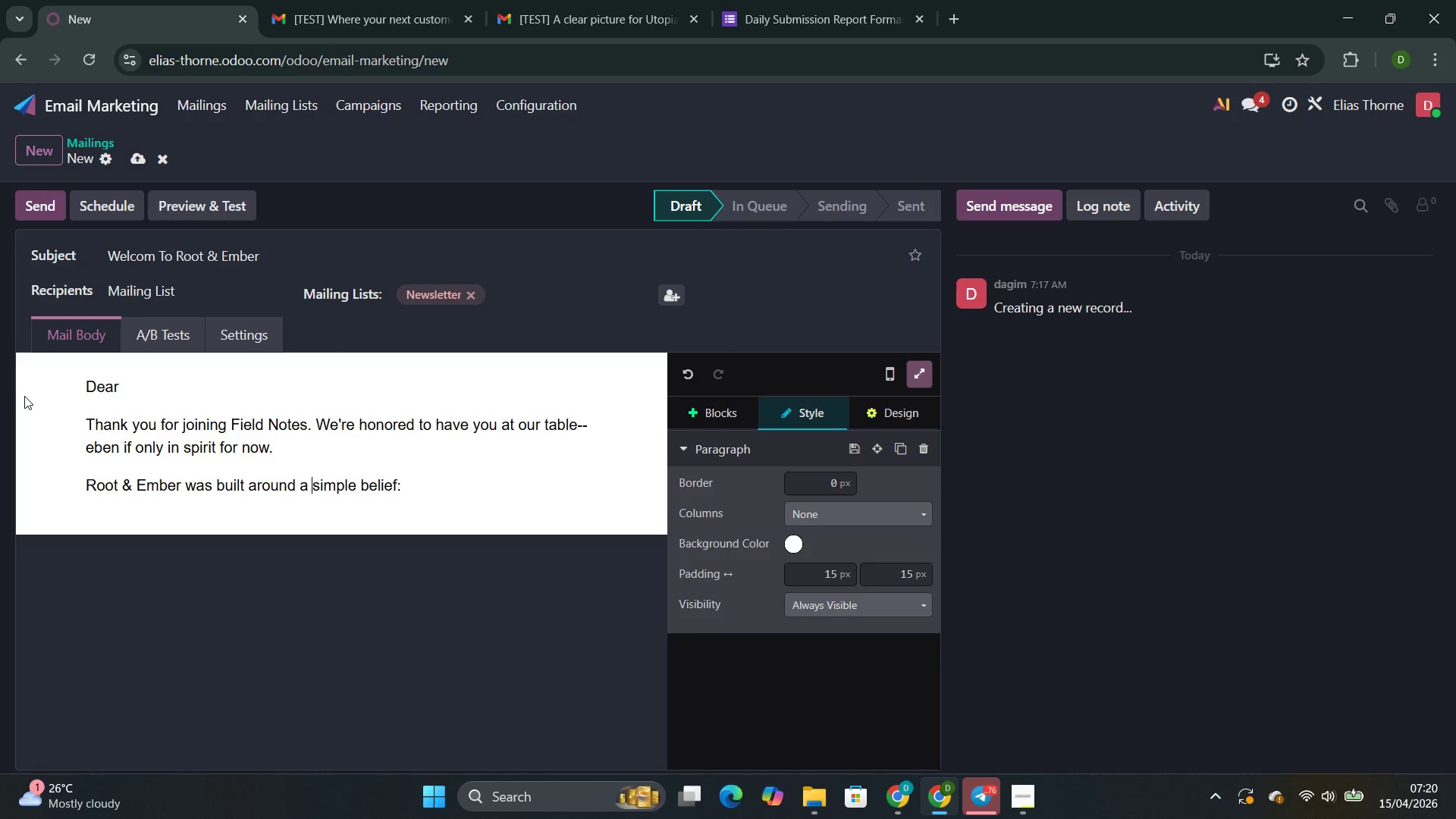 
key(ArrowRight)
 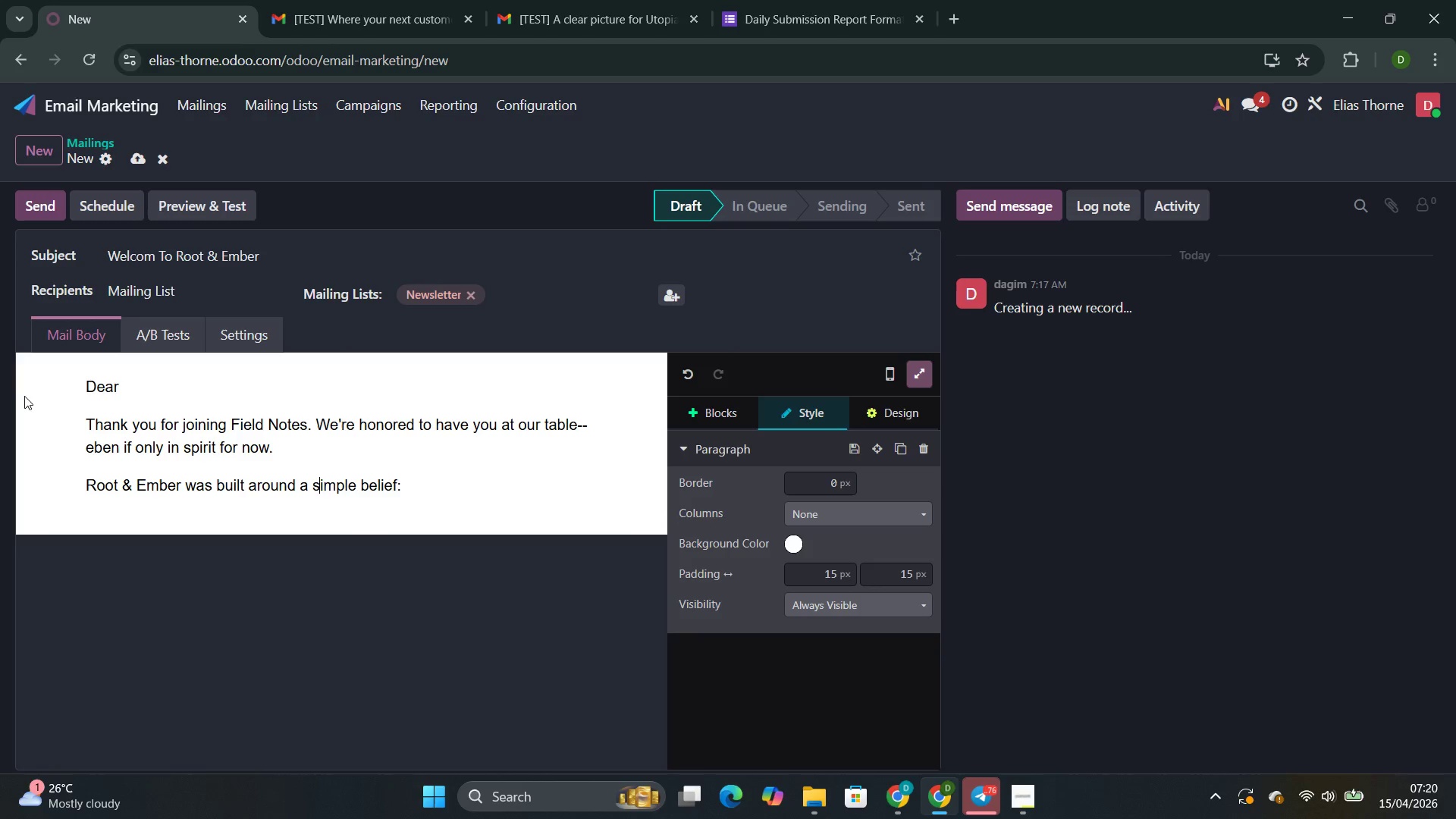 
key(ArrowRight)
 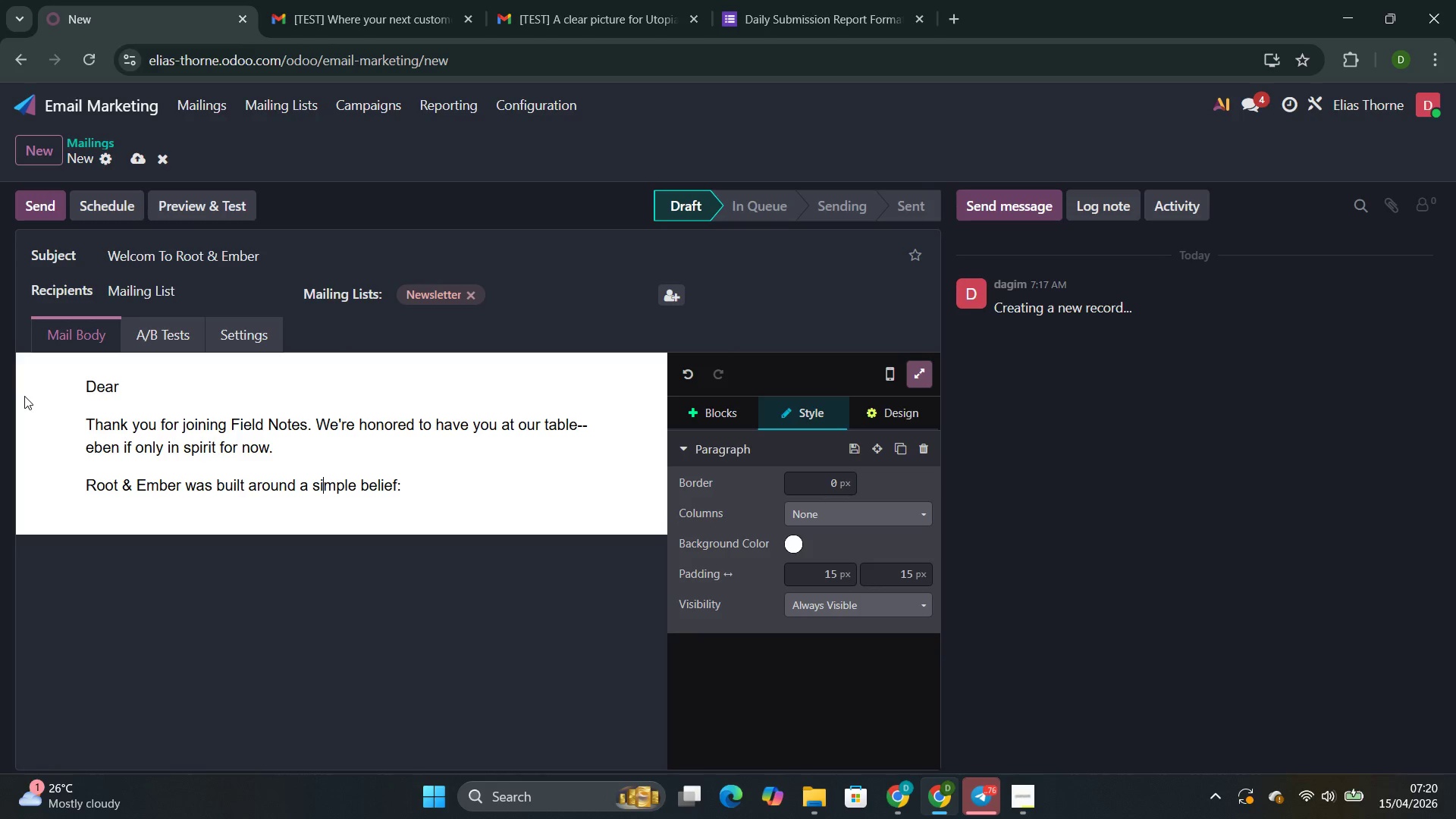 
hold_key(key=ArrowRight, duration=1.0)
 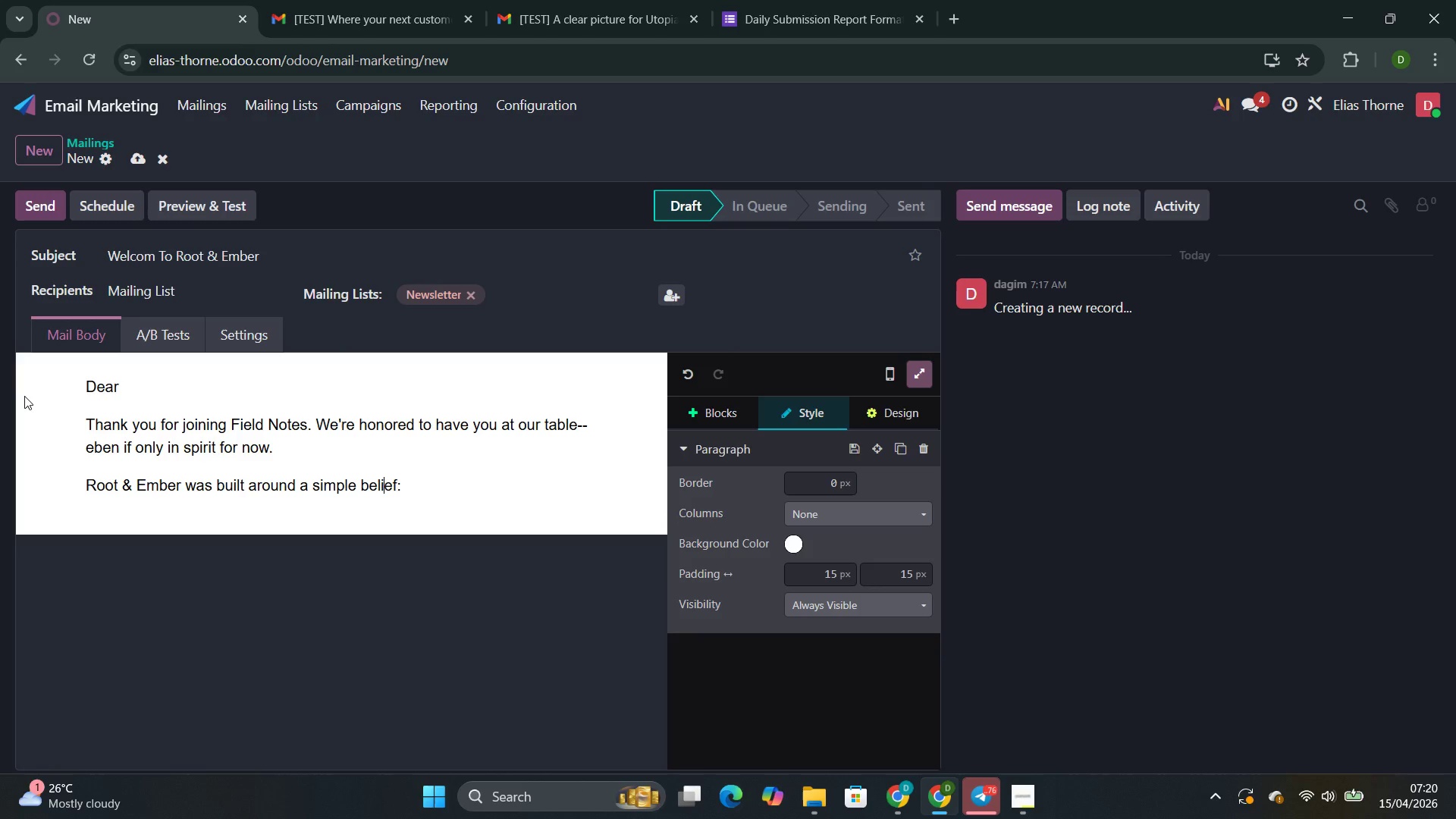 
key(ArrowRight)
 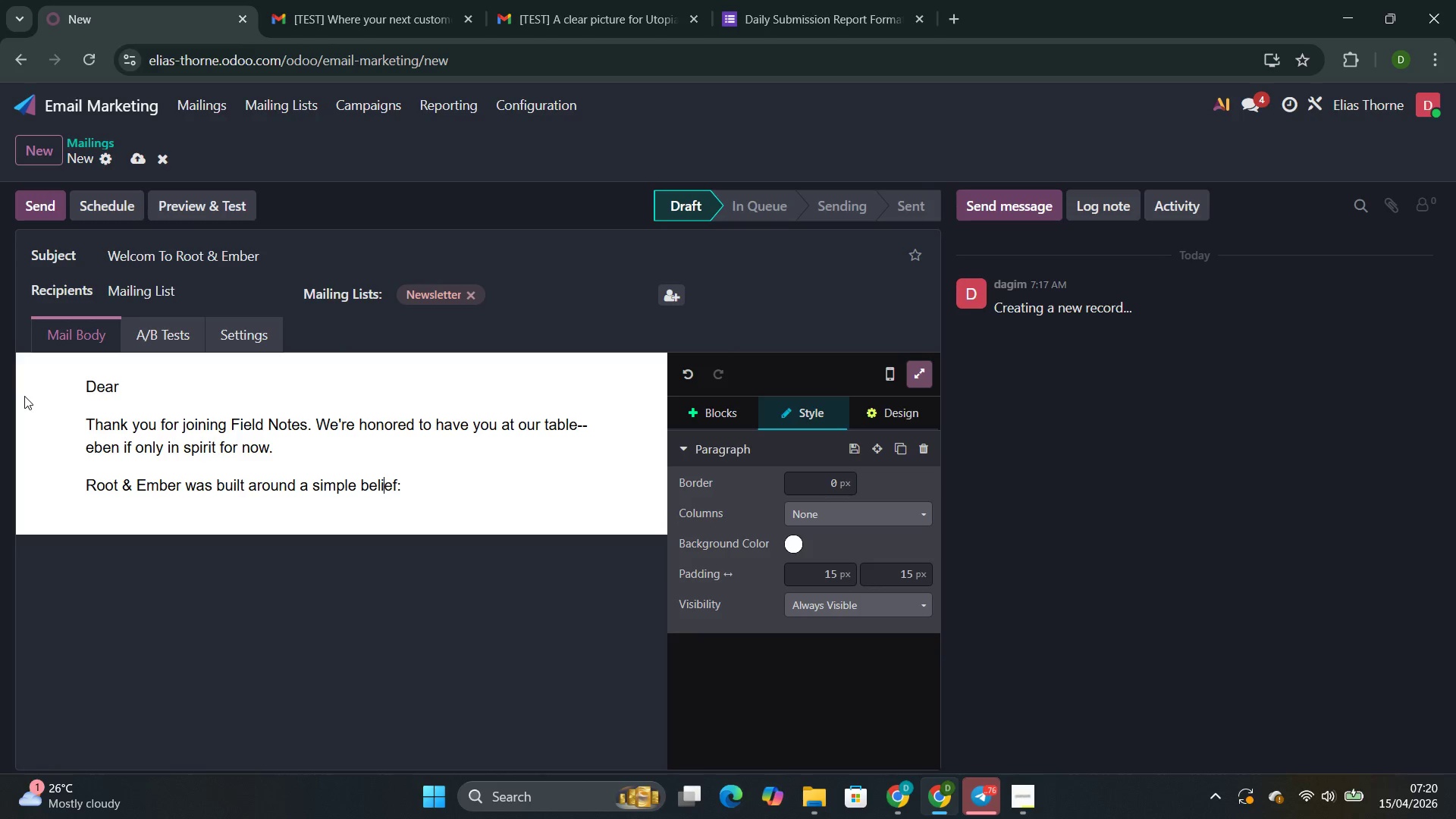 
key(ArrowRight)
 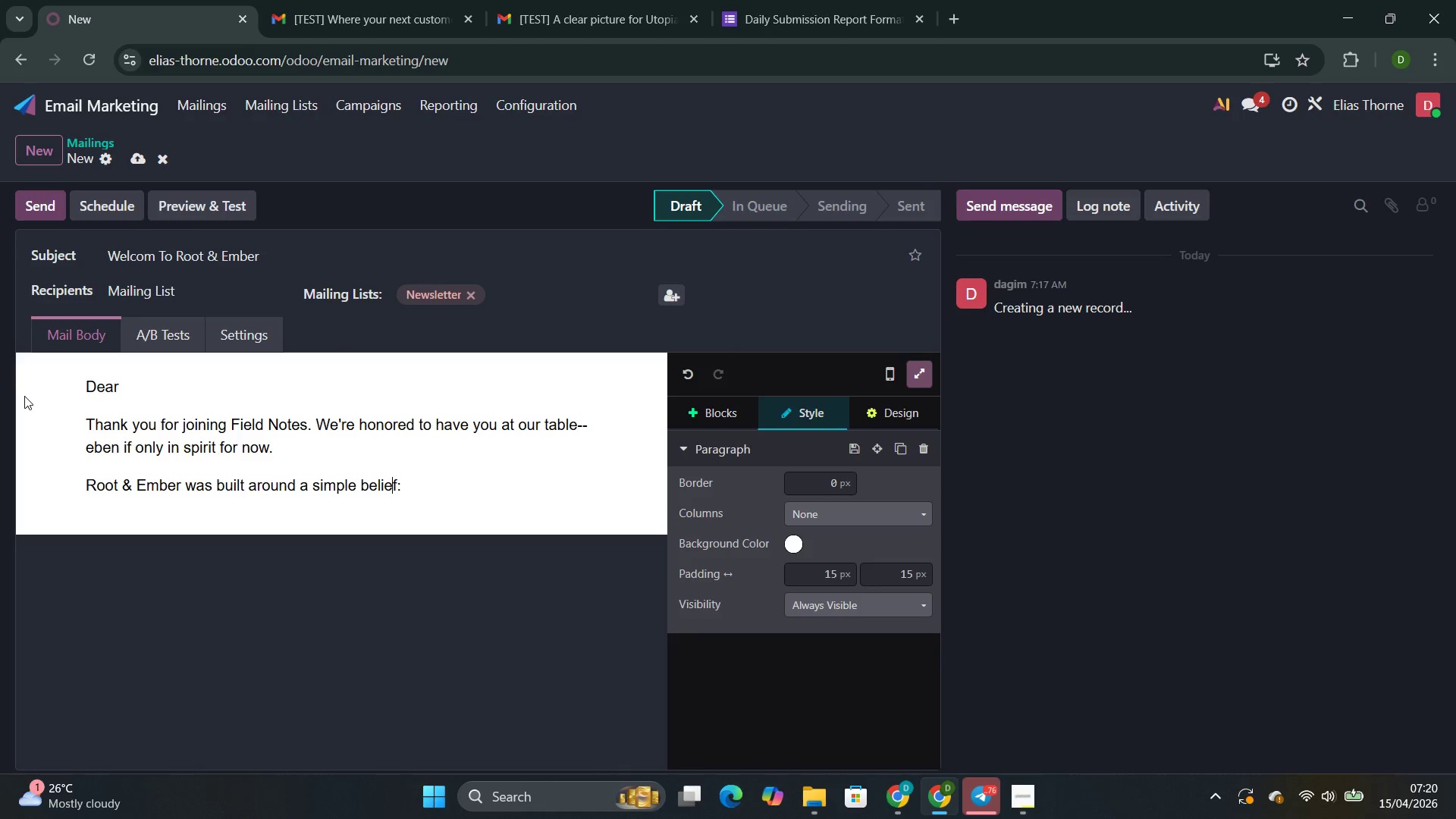 
key(ArrowRight)
 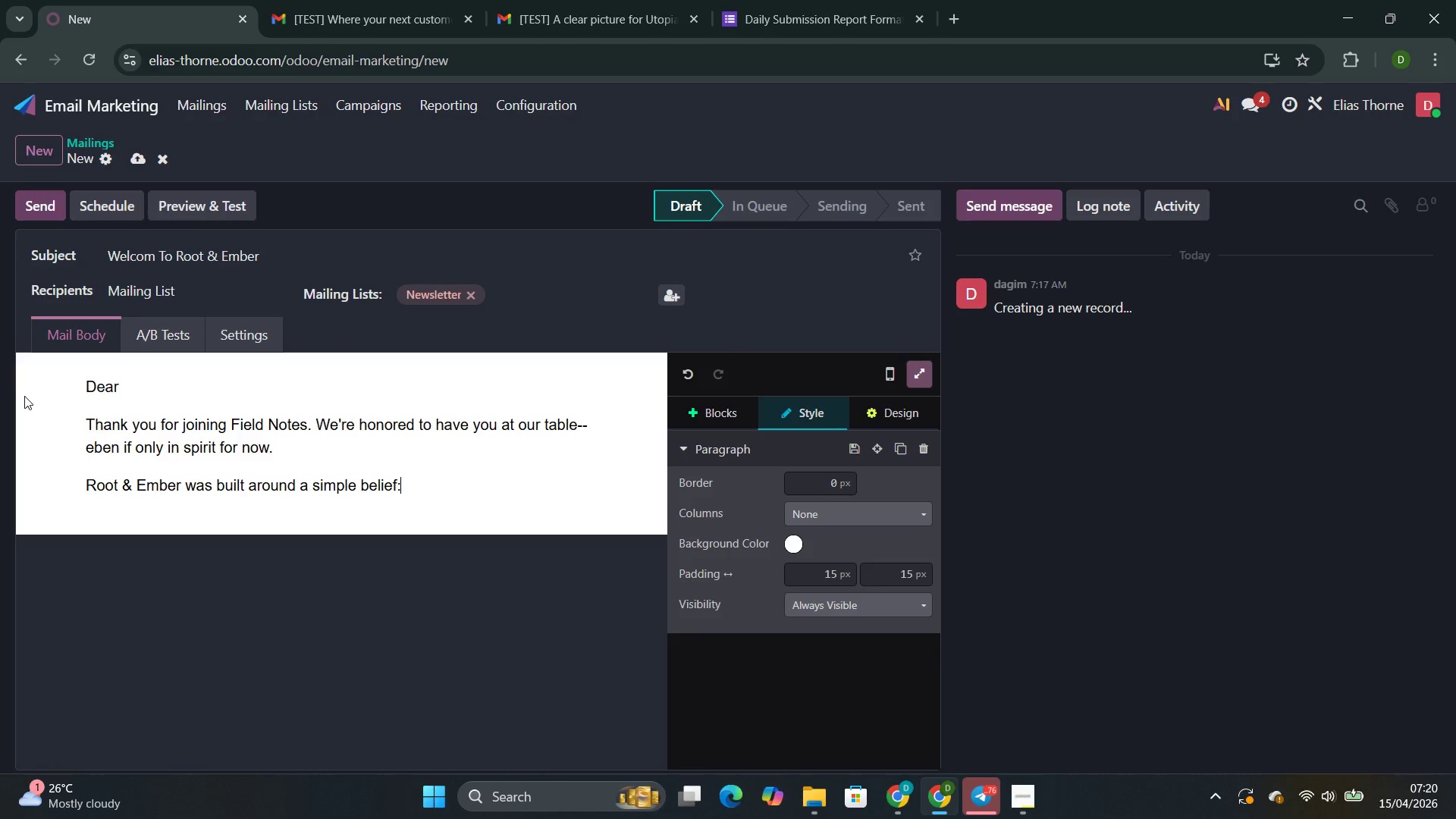 
key(ArrowRight)
 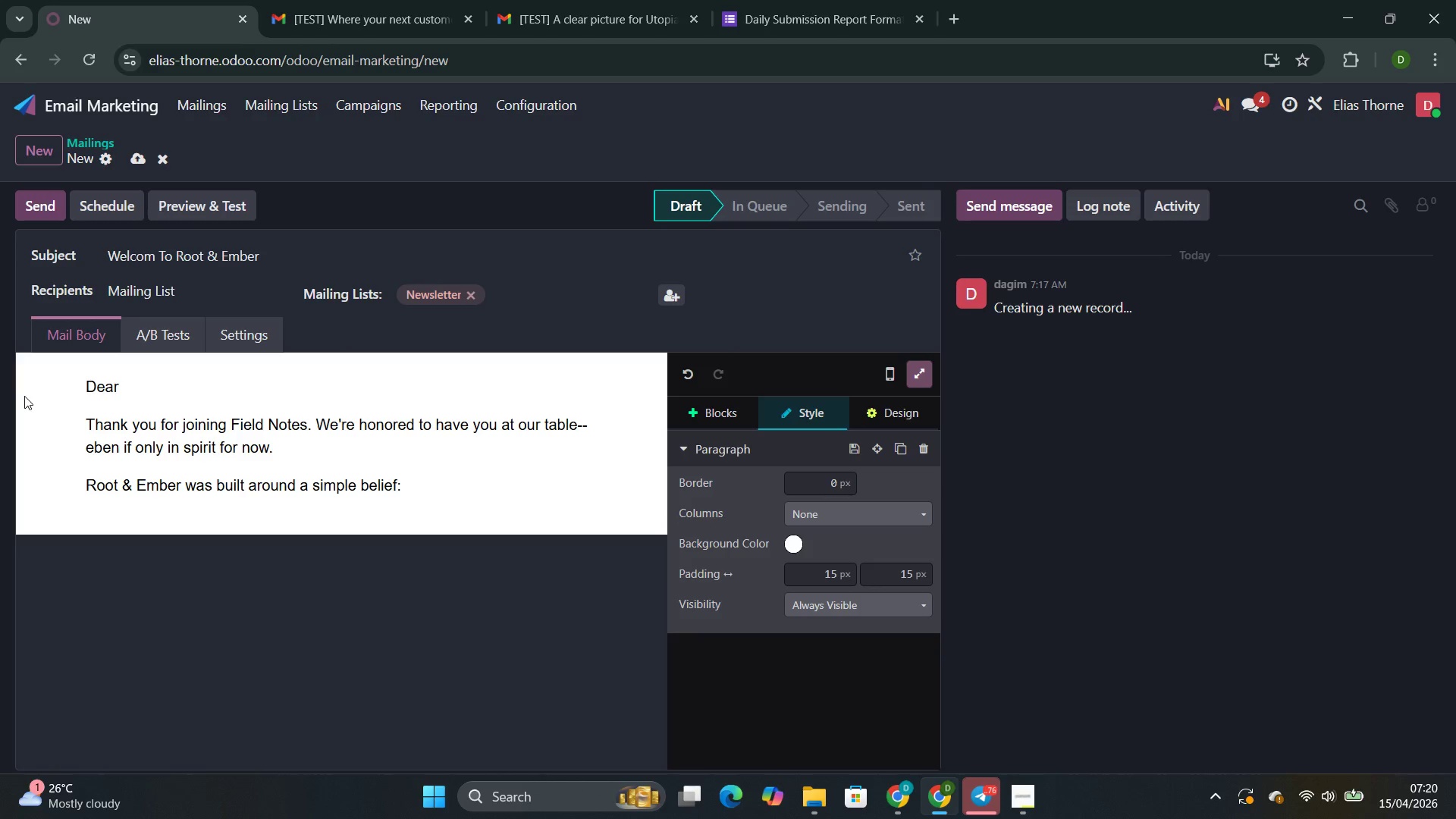 
type( the best meals begin with fire )
 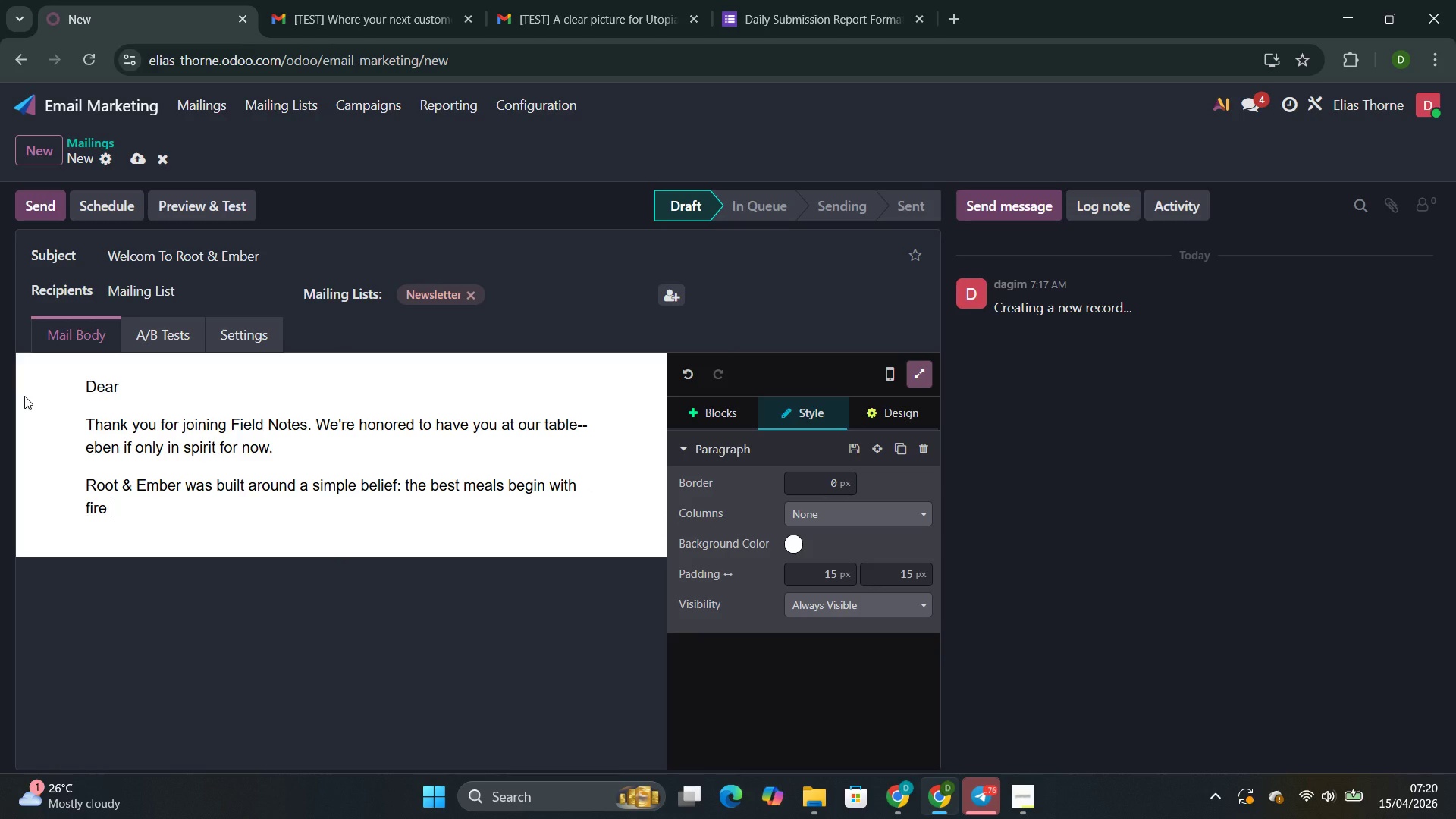 
type(and soil. Our wood-fire hearth burns dily, fed by oak and applewood from nearby orchae)
key(Backspace)
type(rds =)
key(Backspace)
key(Backspace)
type(,)
key(Backspace)
key(Backspace)
type(s.Everything that laves heat carries something you can't get from a conve)
 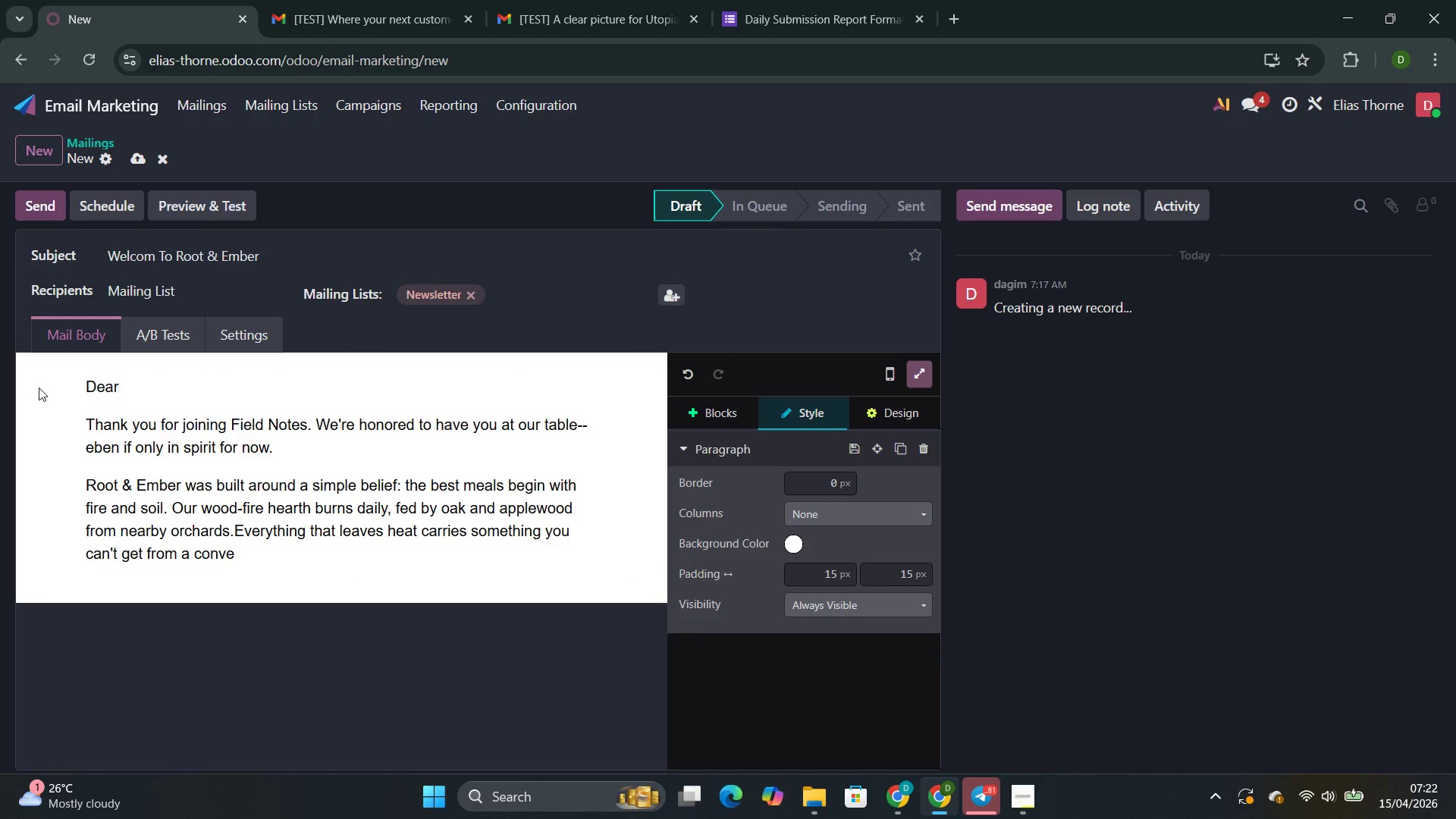 
type(ntional oven. a whisper of smoke )
key(Backspace)
type(. A blistered edge.)
 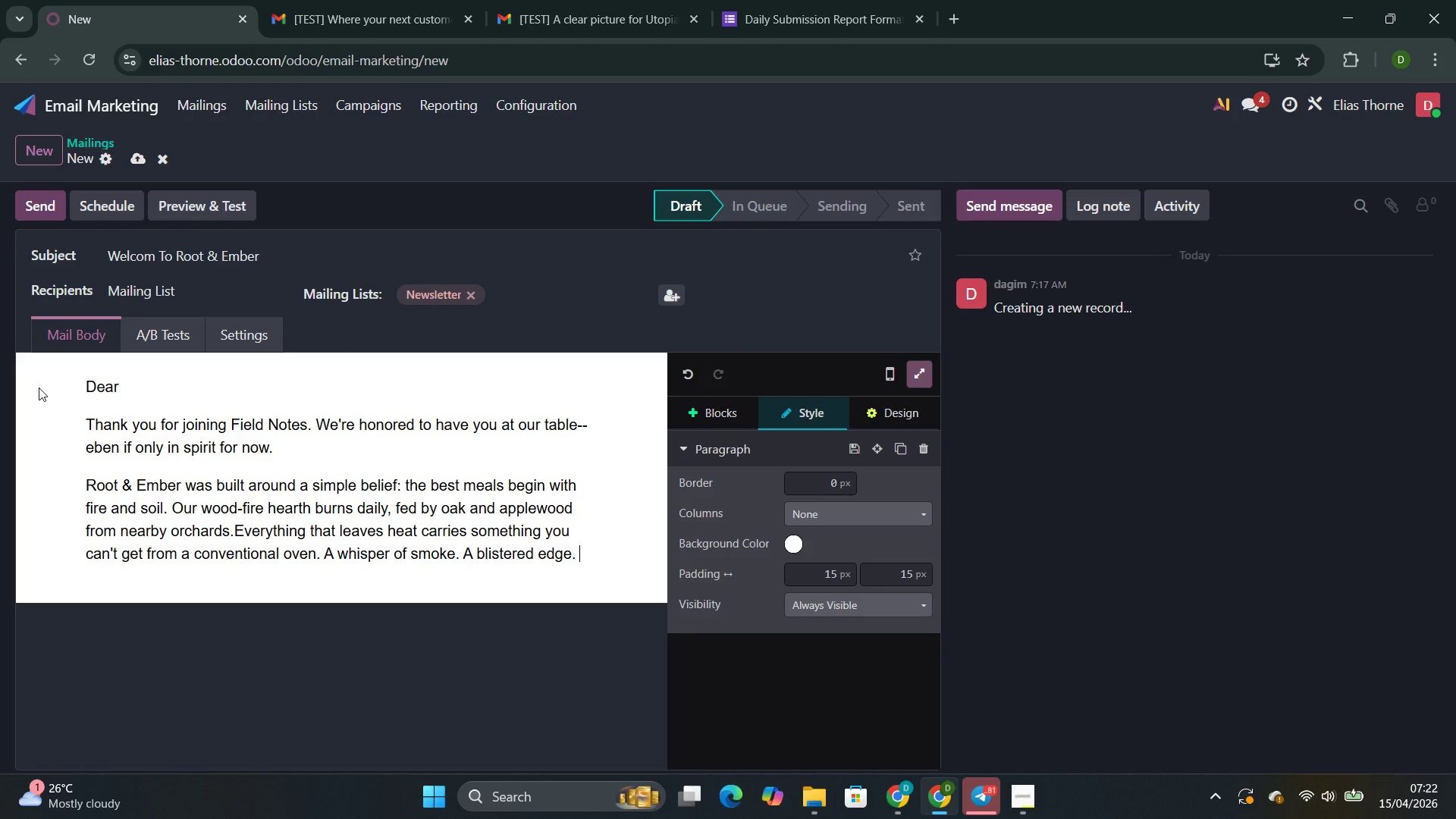 
key(Control+A)
 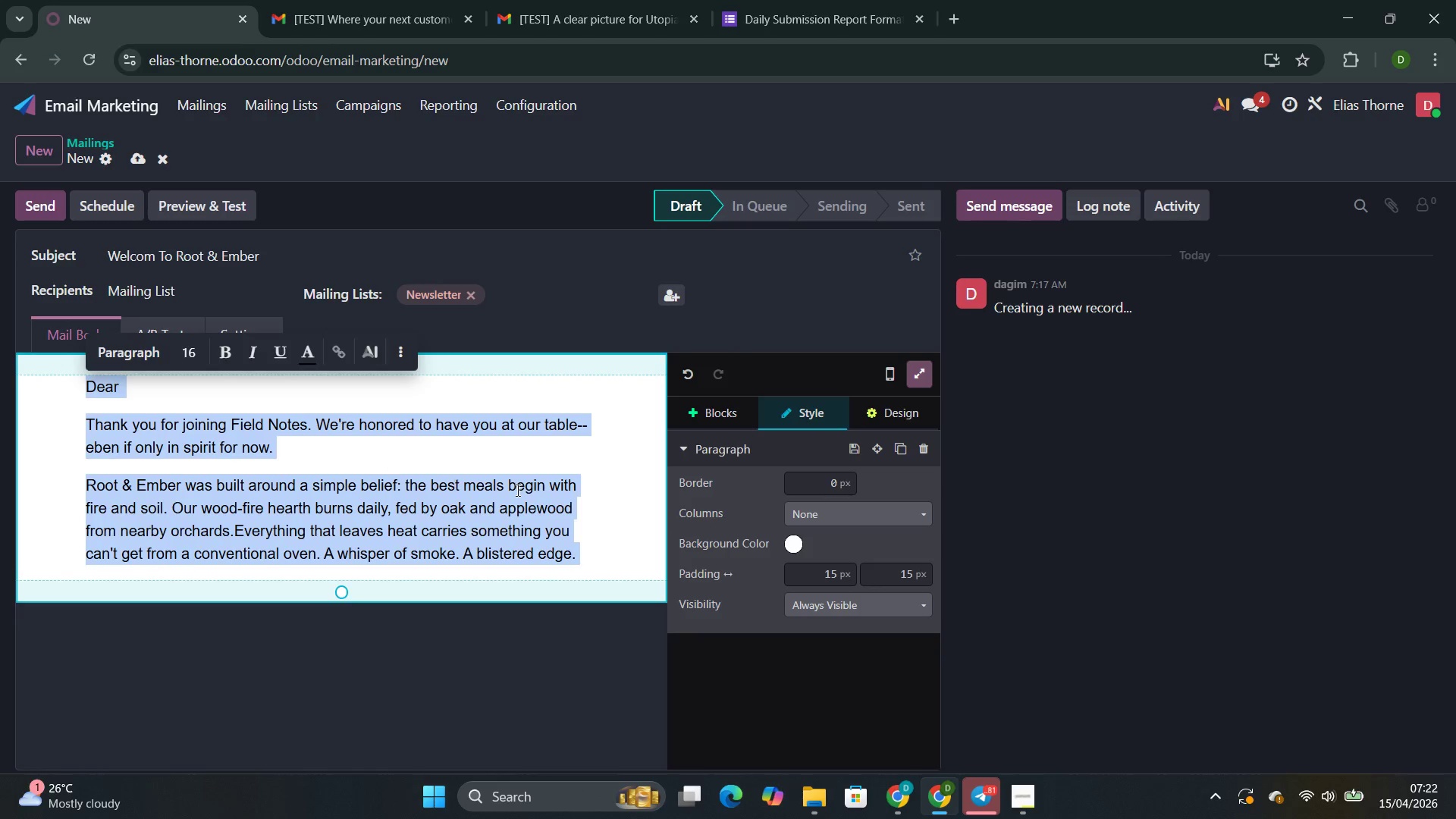 
left_click([582, 565])
 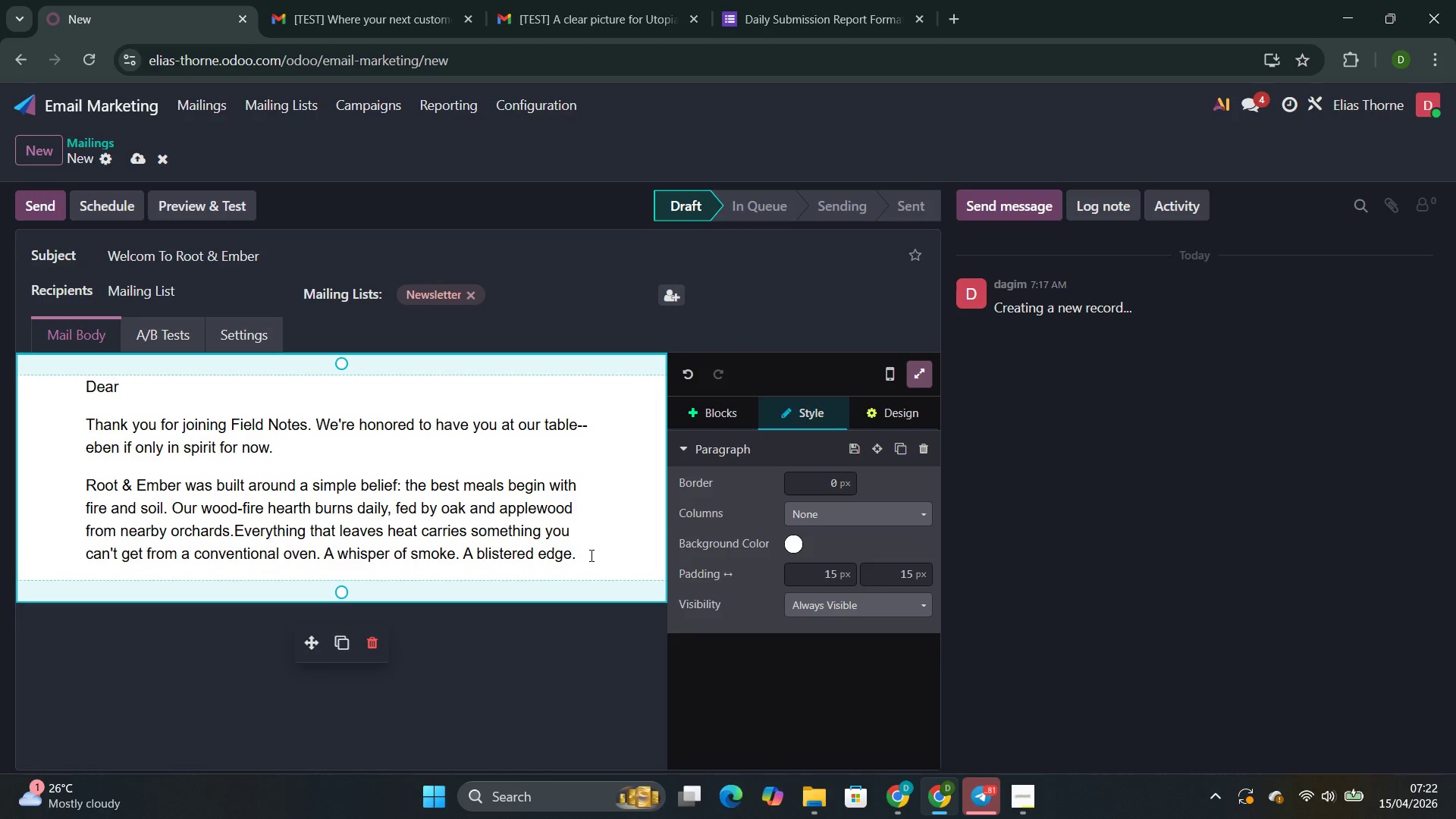 
left_click([590, 555])
 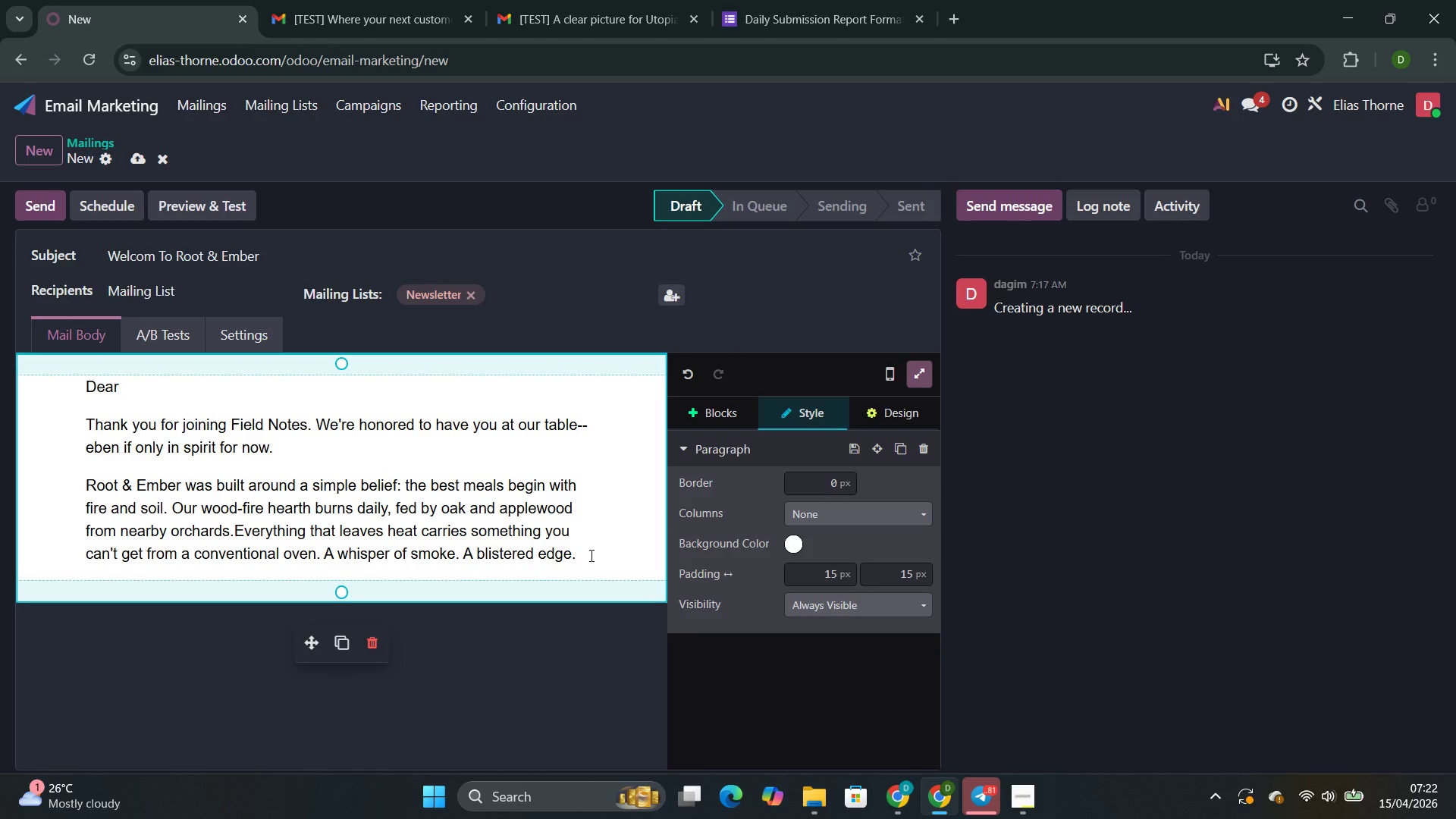 
type(A depth that speaks to patience.)
 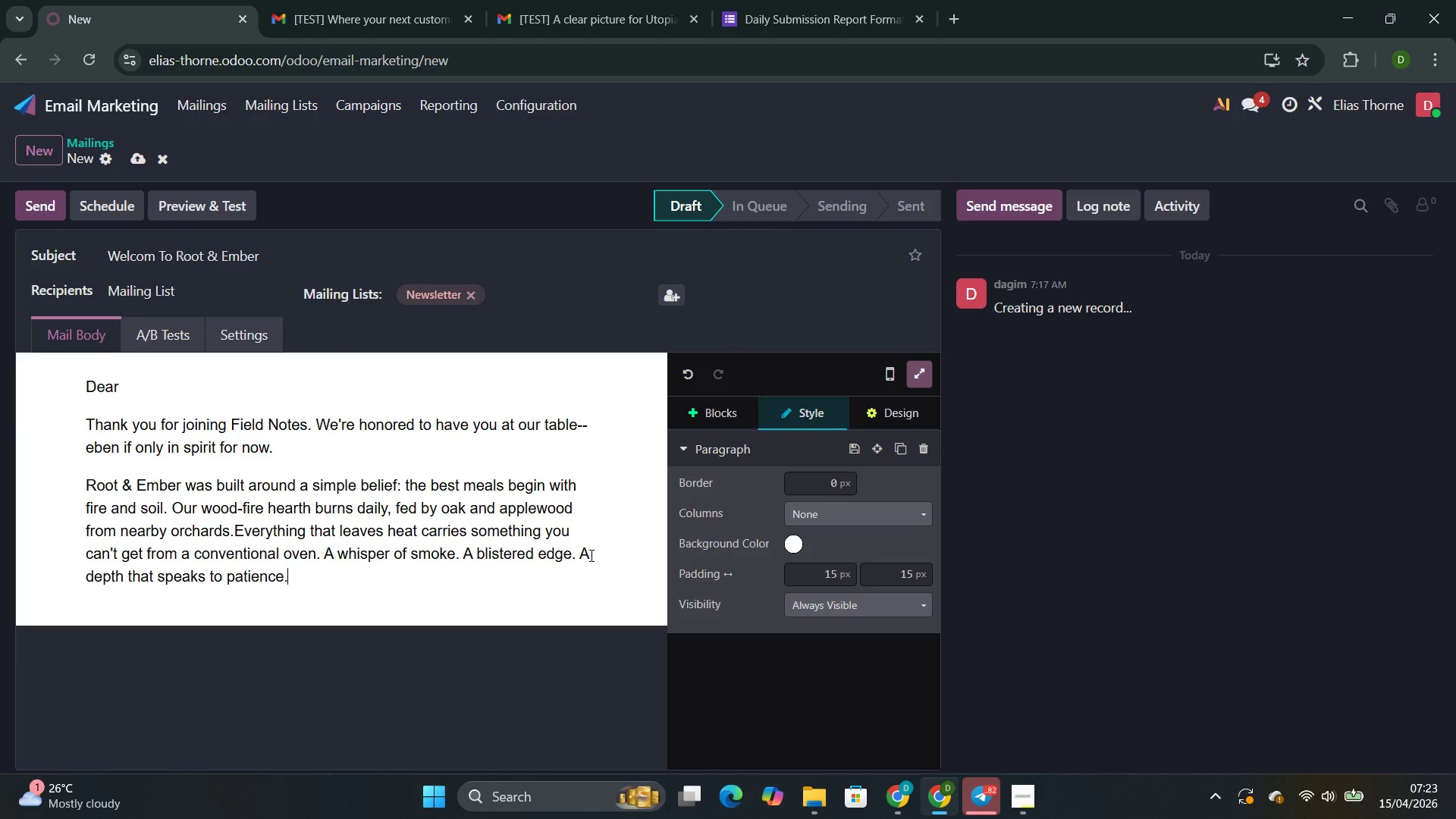 
key(Enter)
 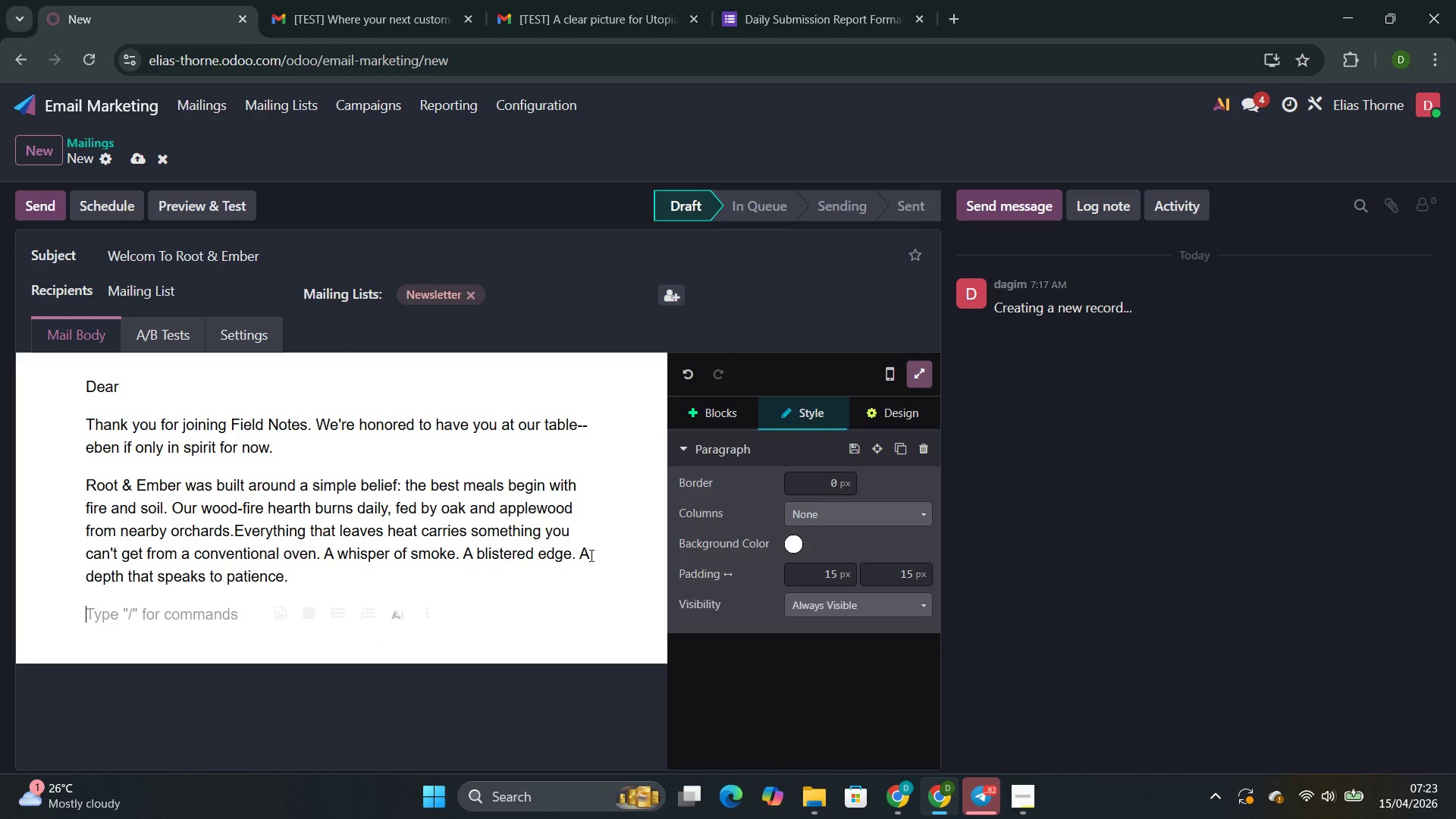 
type(A Welcome Gift)
 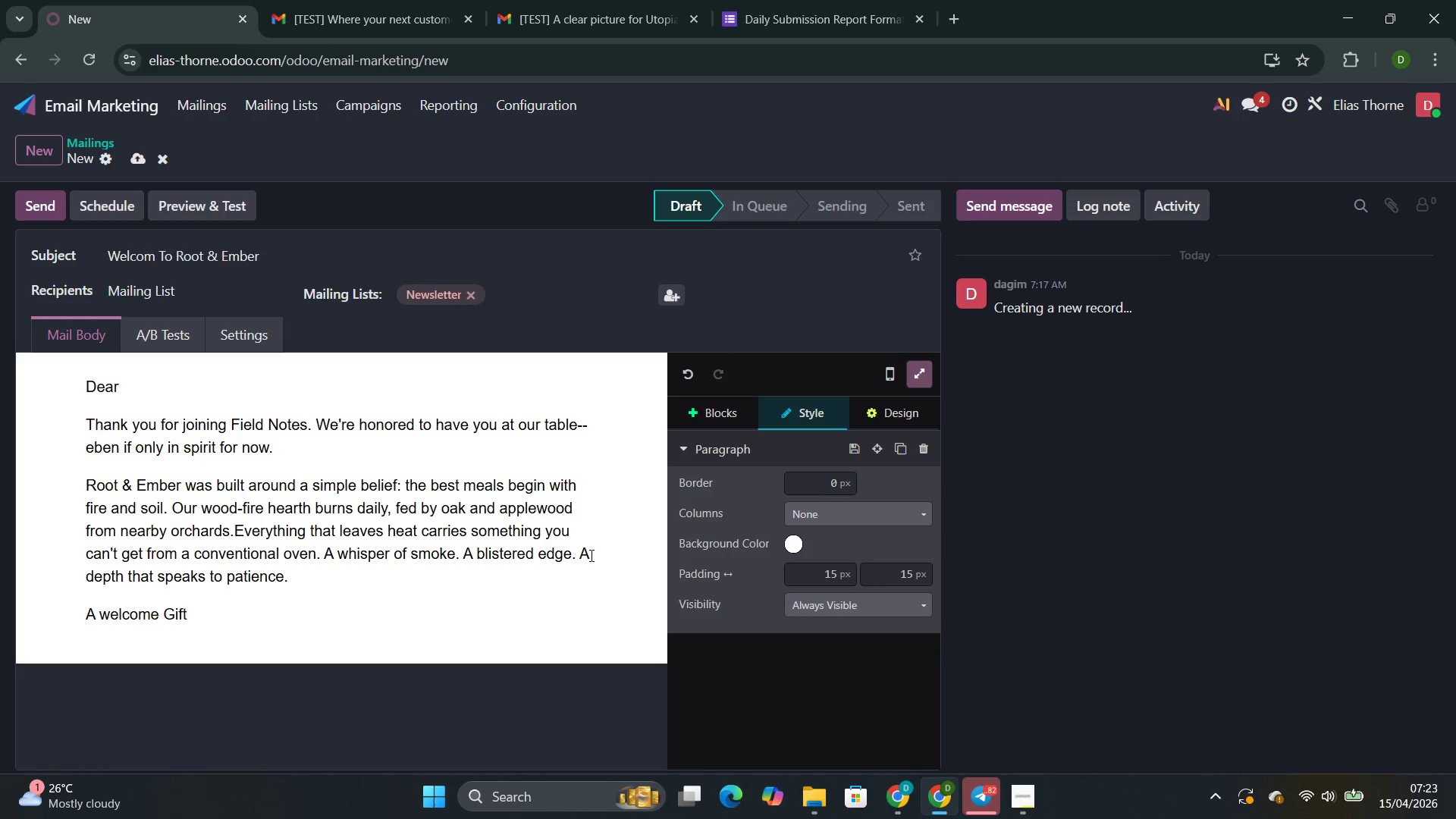 
key(Enter)
 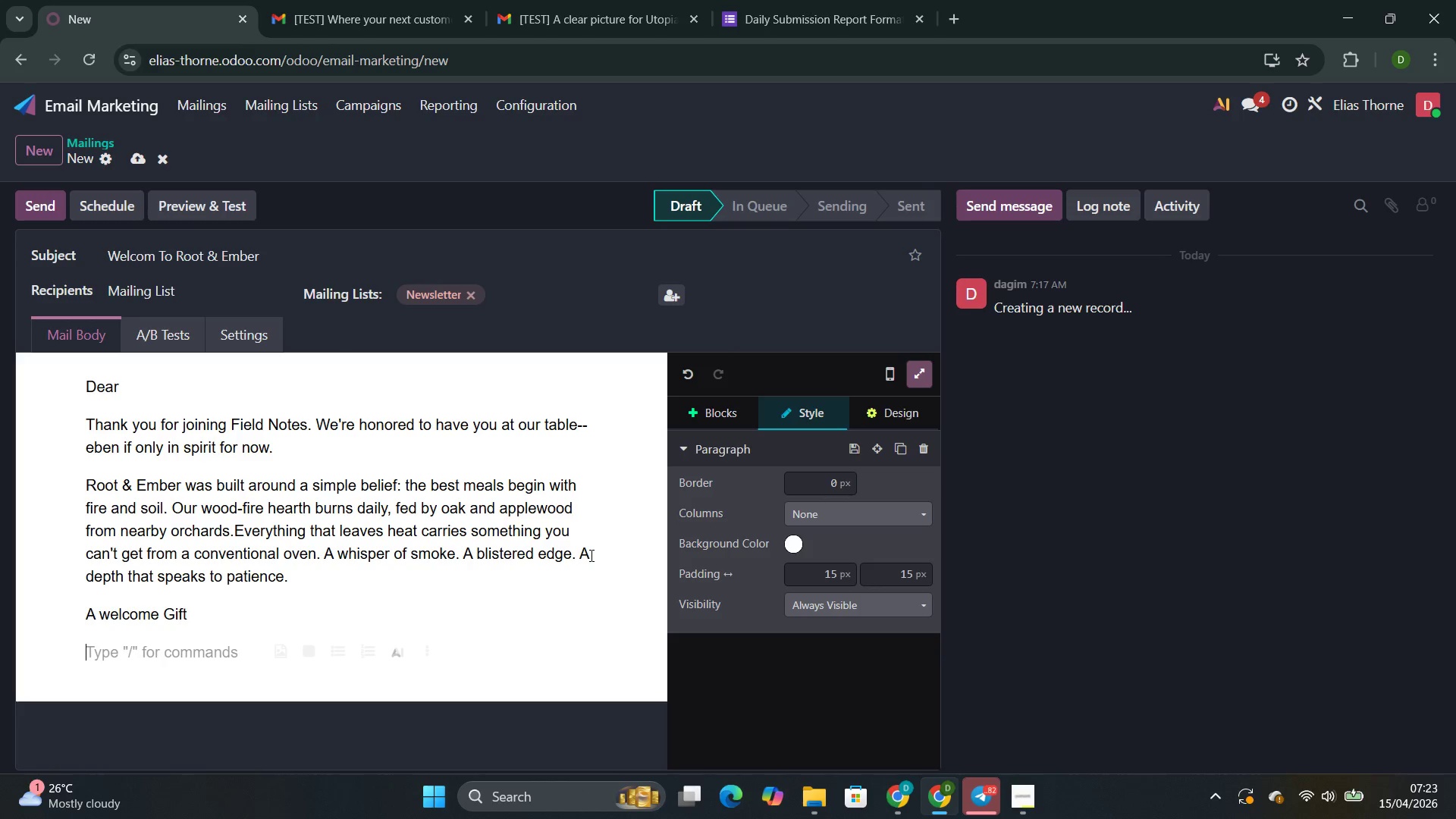 
type(BE)
key(Backspace)
type(ecause you've entr)
 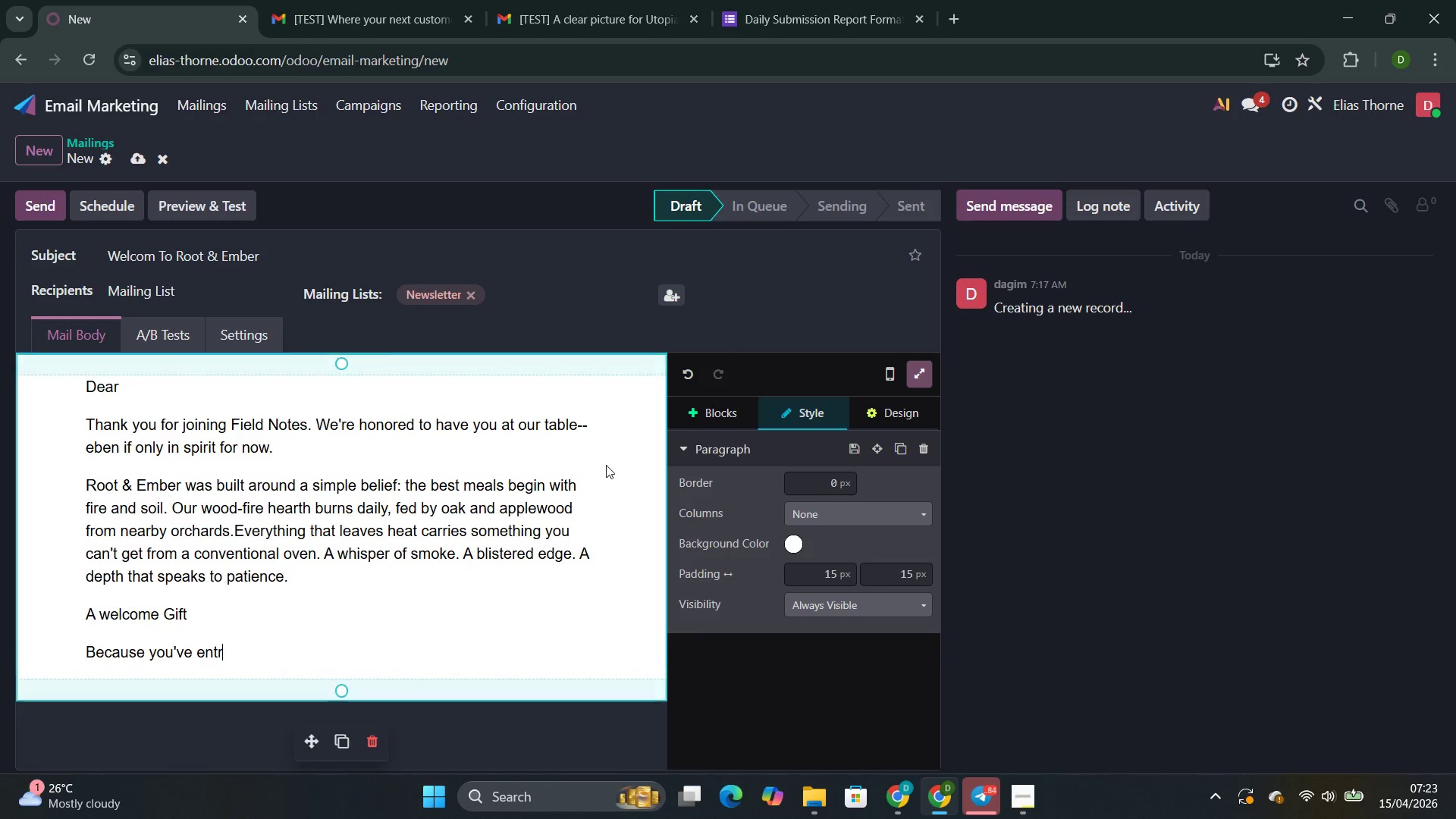 
type(usted us with your u)
key(Backspace)
type(inbox, we'd like to welcme yu in person )
key(Backspace)
type(.)
 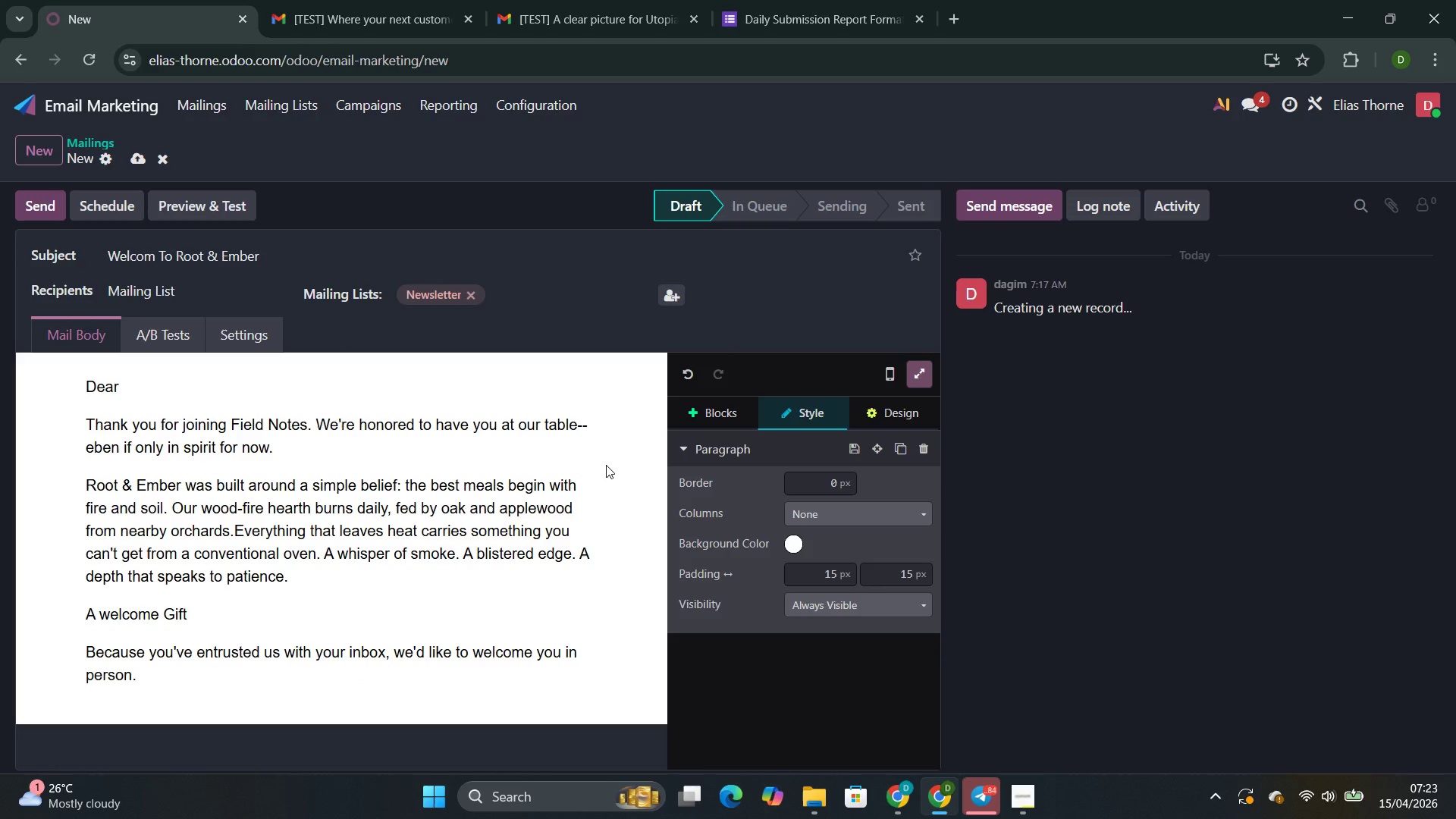 
type( Join us for dinner )
key(Backspace)
type(, and your d)
key(Backspace)
type(first smoked apetized is on us )
key(Backspace)
type(. me)
key(Backspace)
key(Backspace)
type(Mention Fied Notrs when you book )
key(Backspace)
type(, or simply show this email to your server )
key(Backspace)
key(Backspace)
type(r.)
 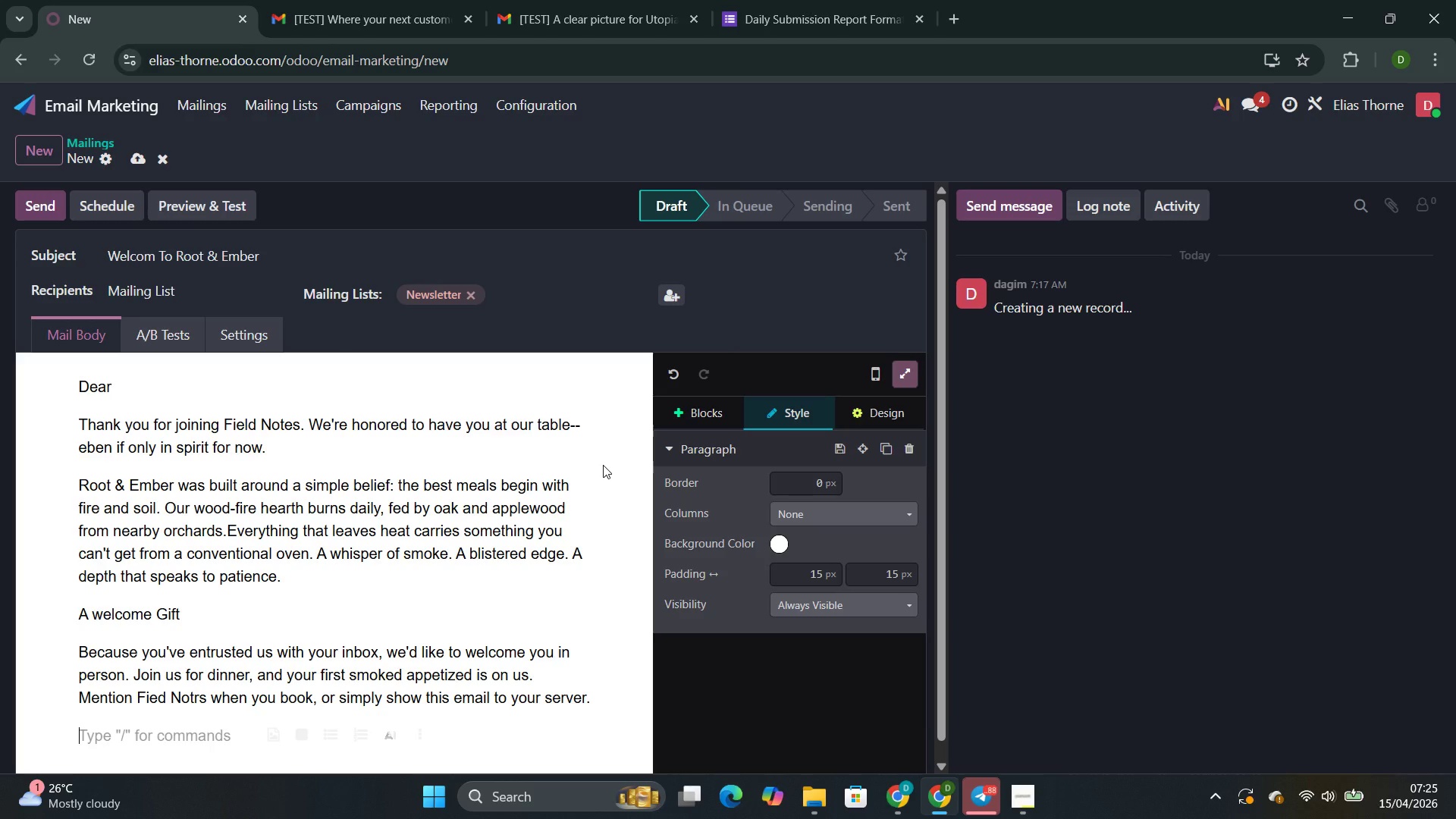 
 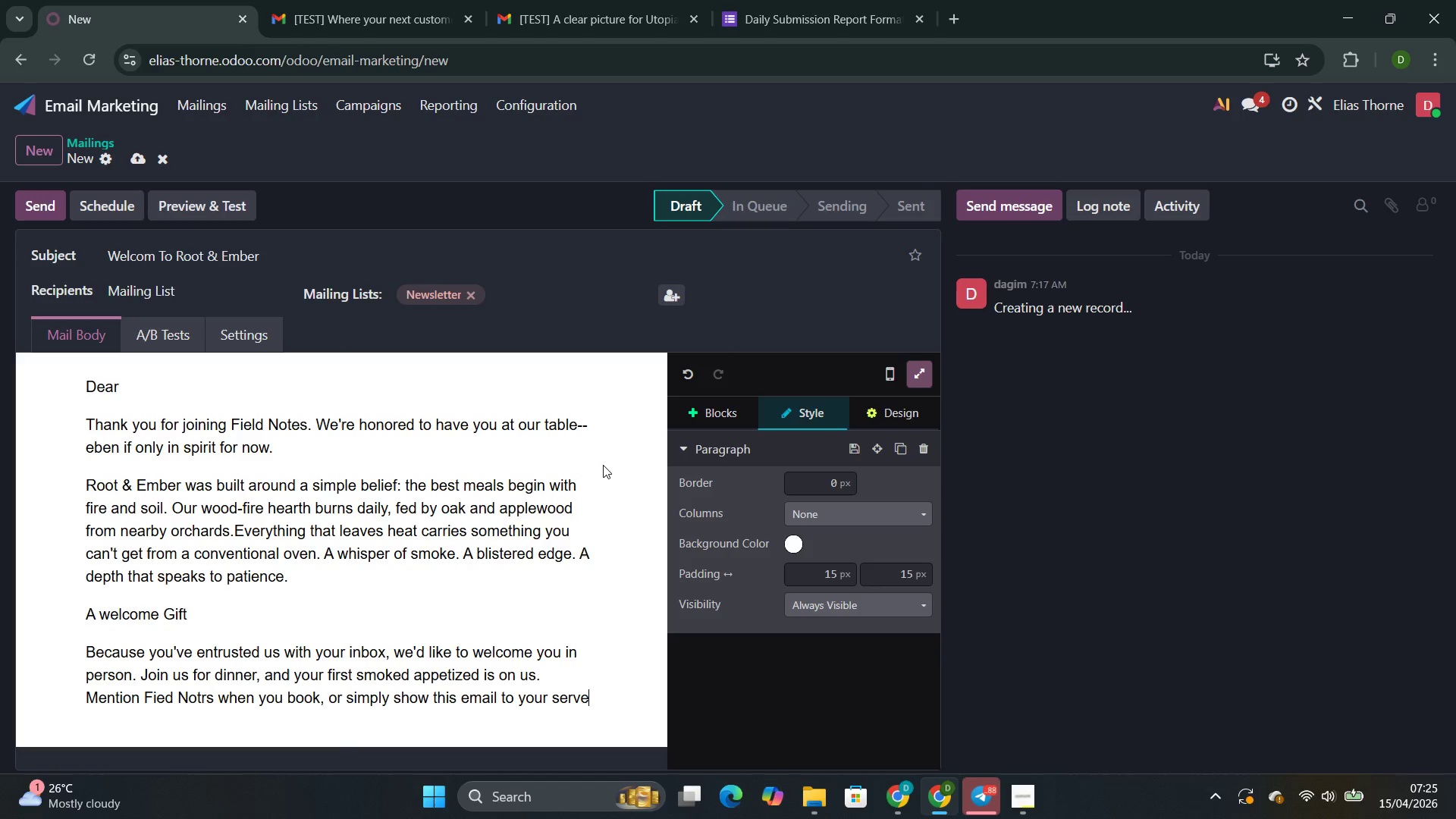 
key(Enter)
 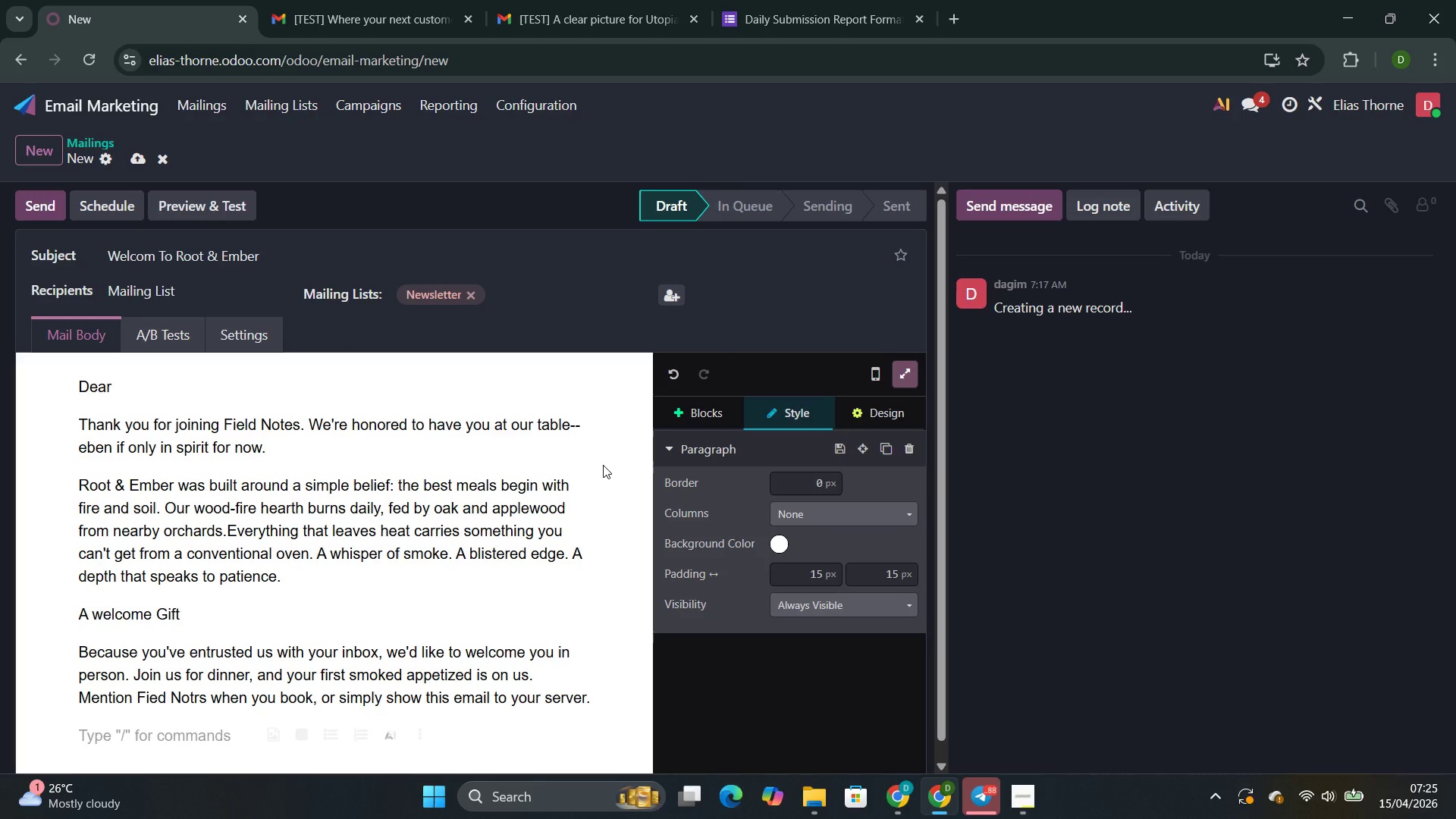 
key(Backspace)
 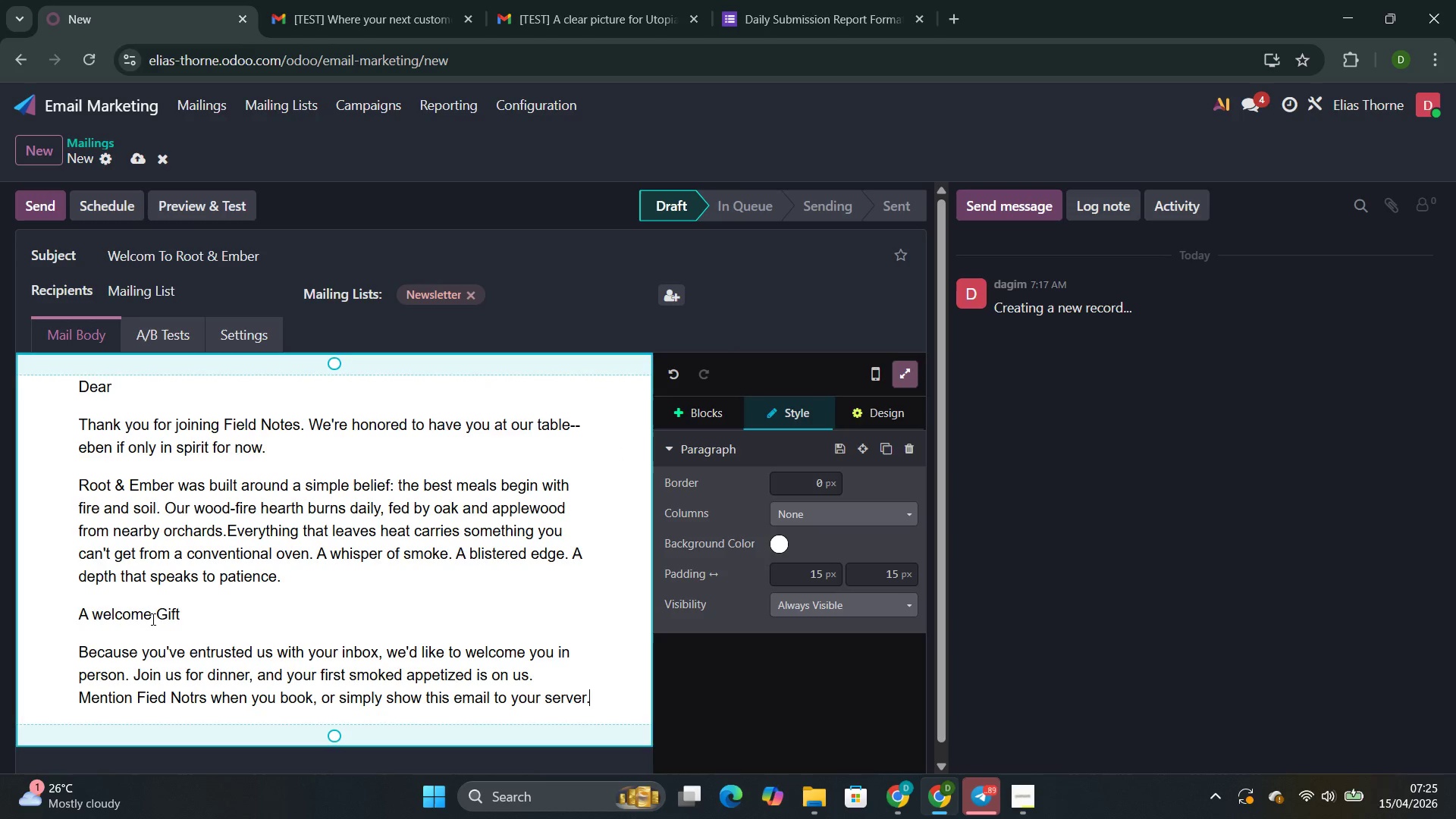 
left_click_drag(start_coordinate=[178, 617], to_coordinate=[58, 614])
 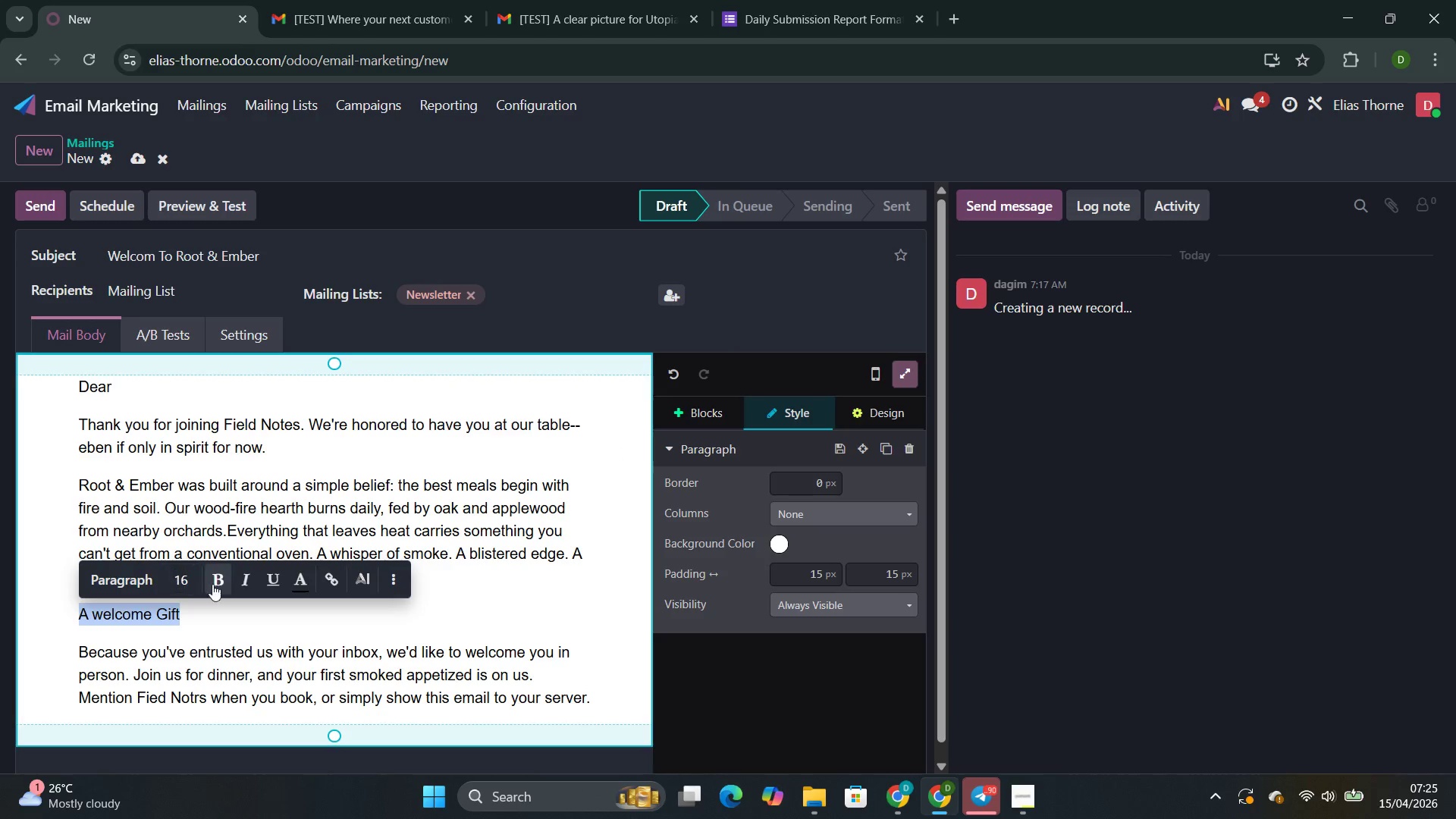 
left_click([213, 582])
 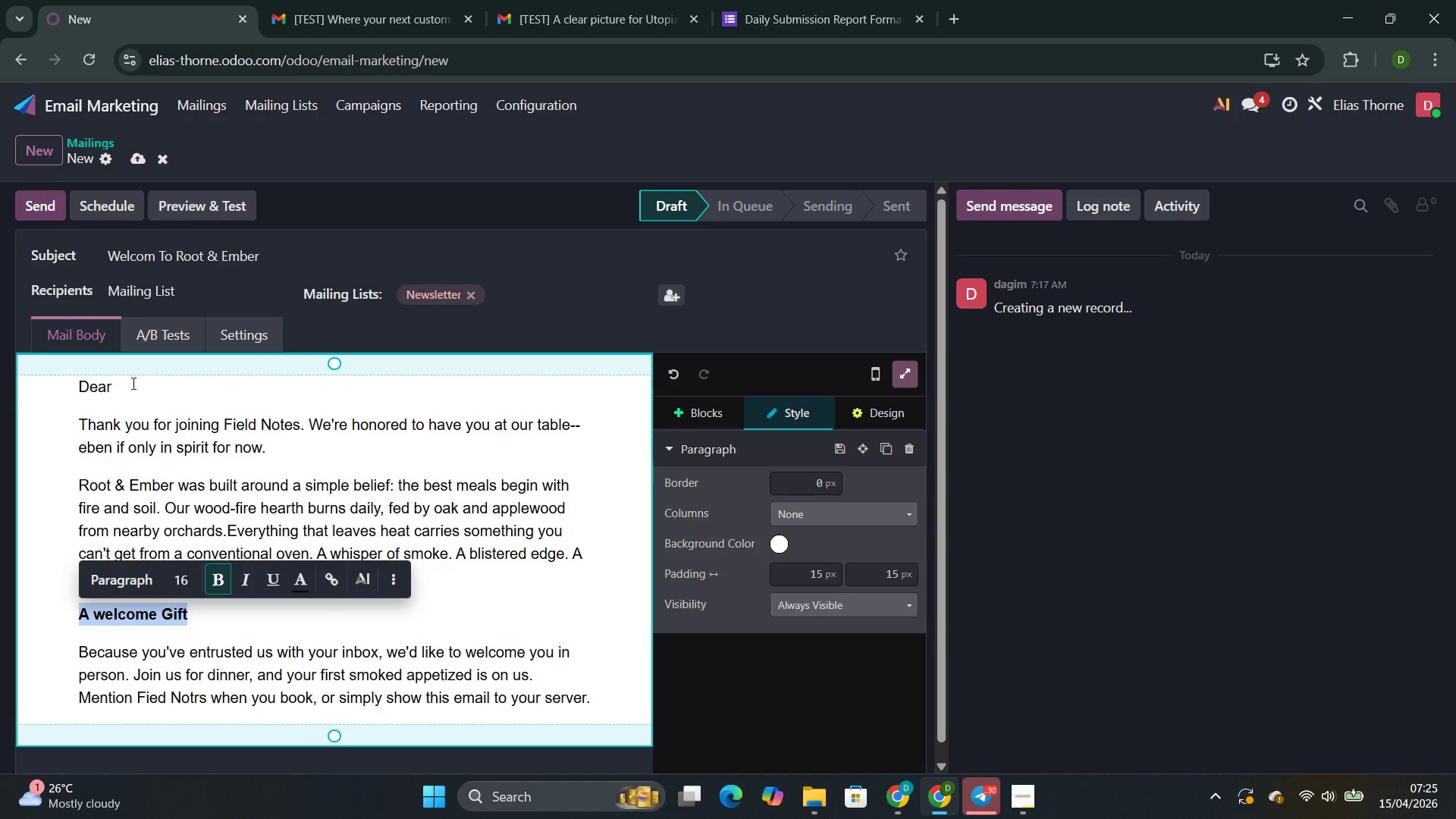 
left_click_drag(start_coordinate=[132, 383], to_coordinate=[49, 385])
 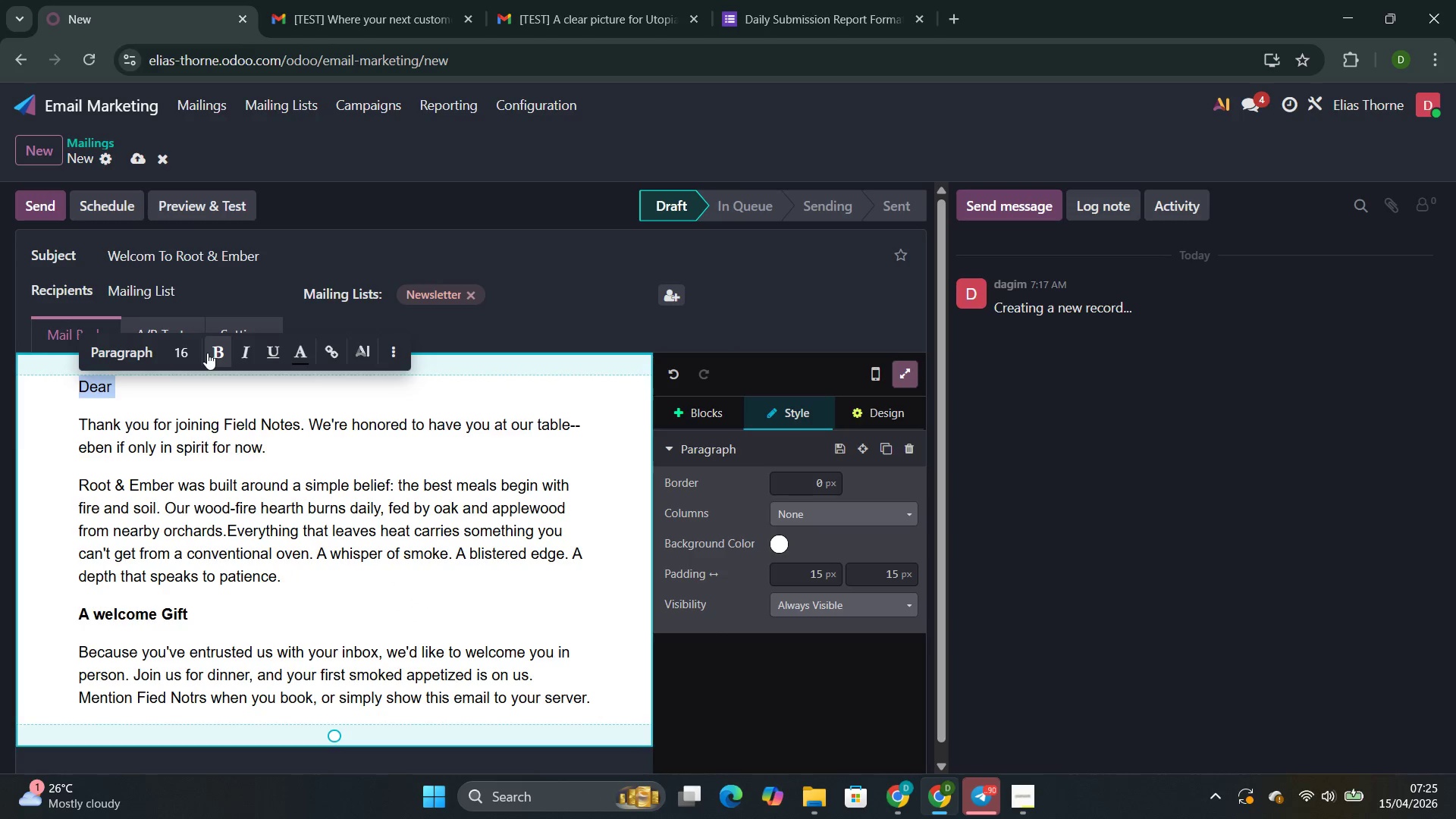 
left_click([212, 355])
 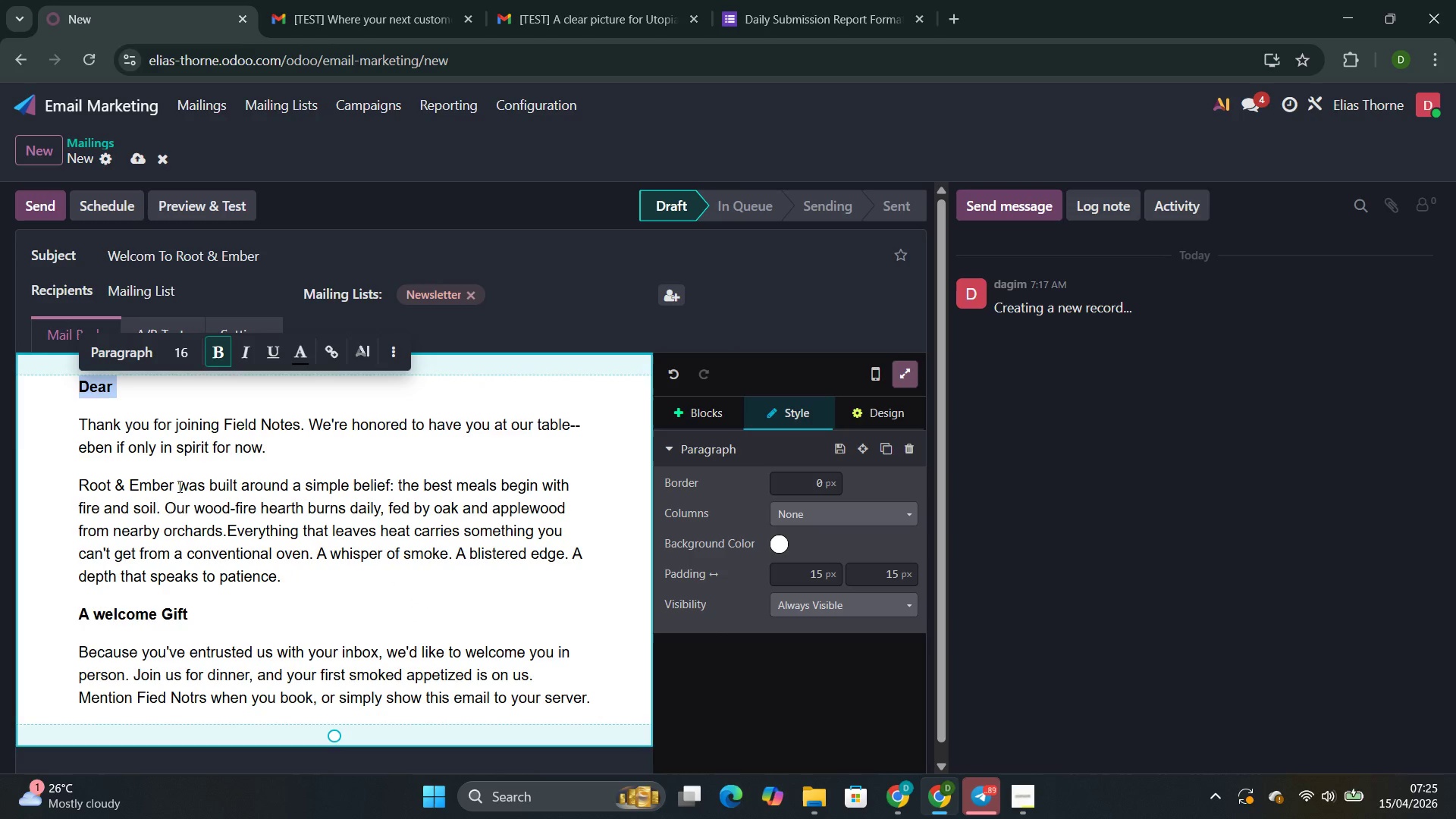 
left_click_drag(start_coordinate=[175, 486], to_coordinate=[83, 486])
 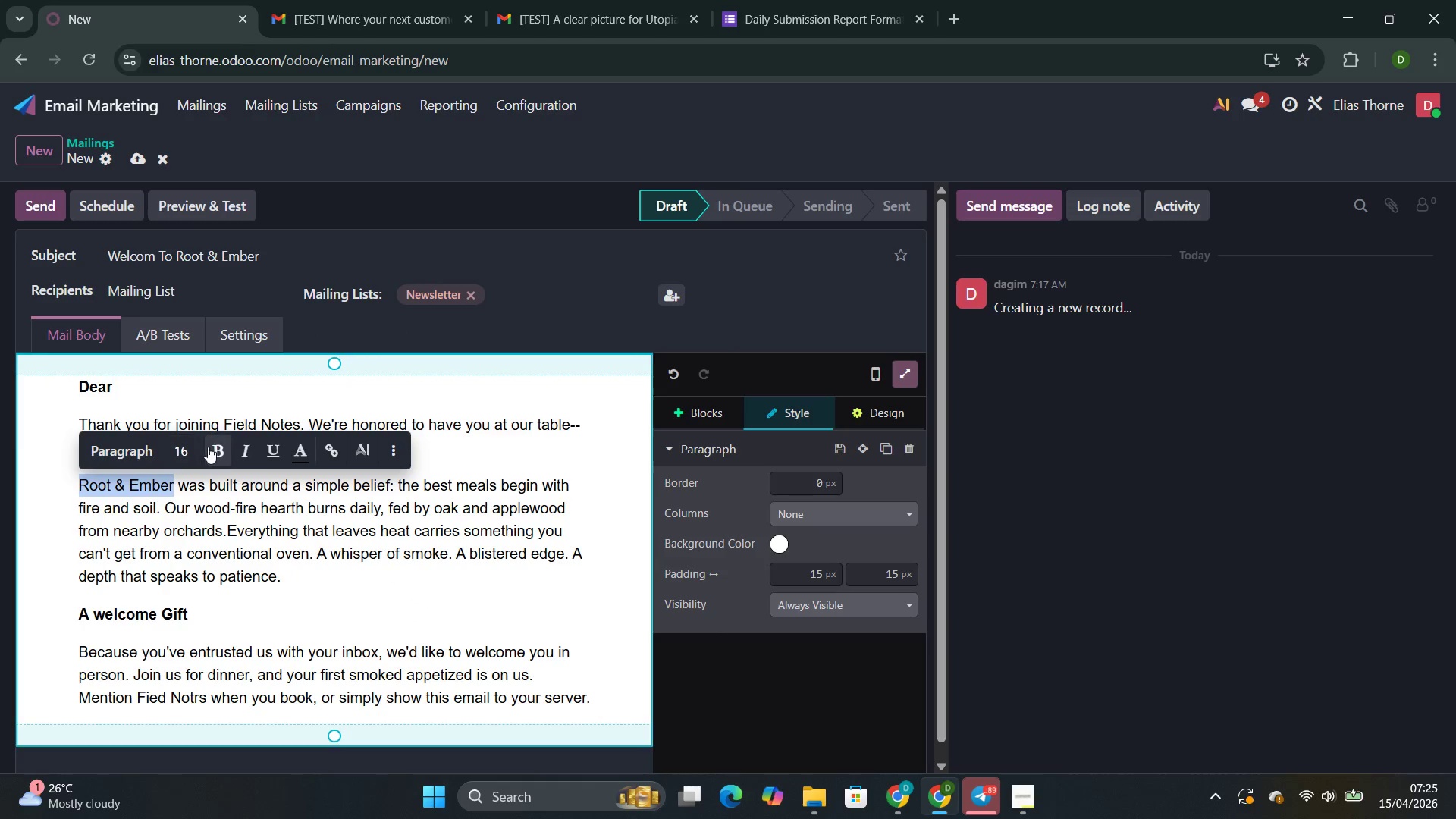 
left_click([209, 447])
 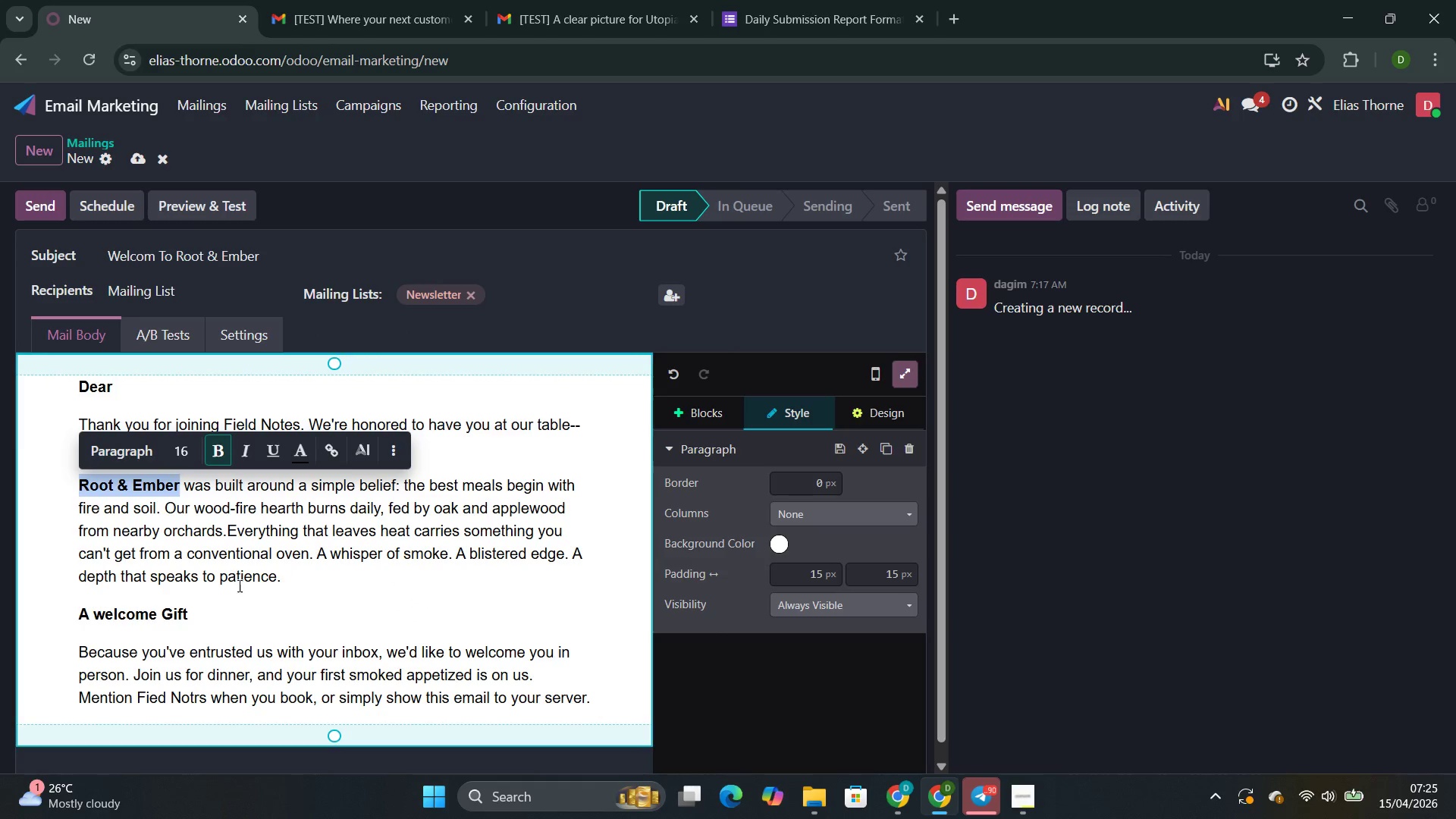 
left_click([240, 595])
 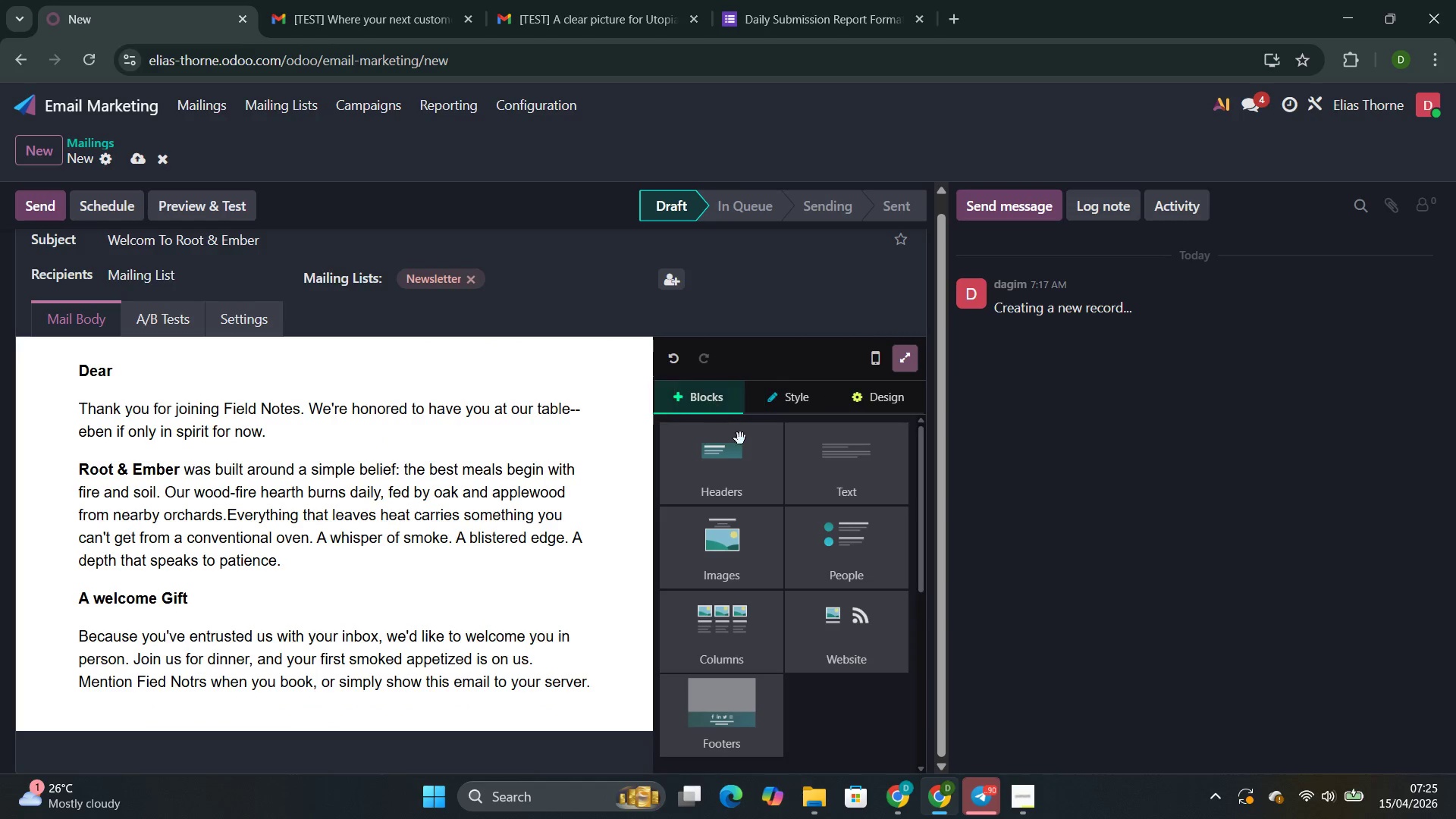 
scroll: coordinate [755, 663], scroll_direction: down, amount: 7.0
 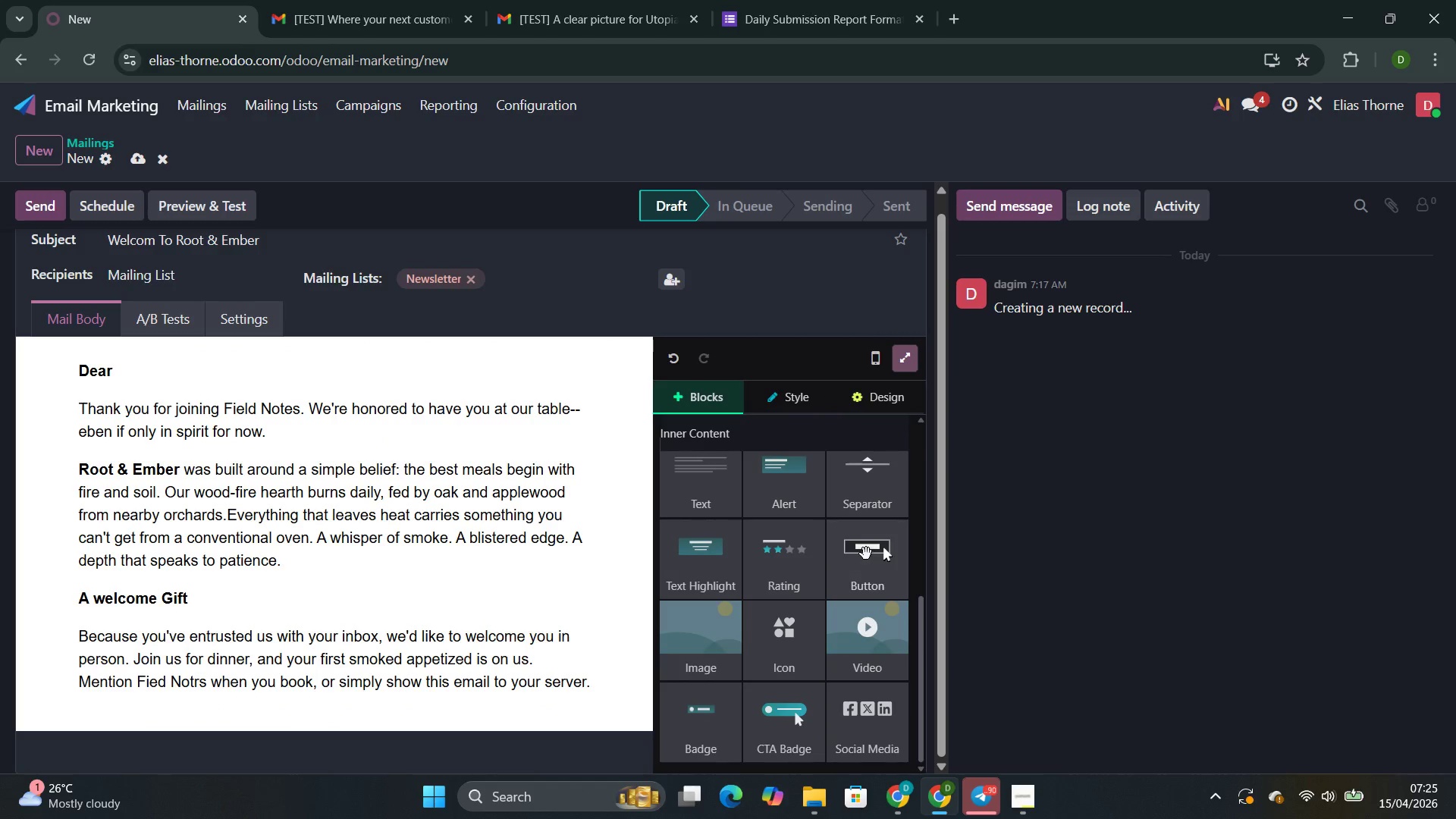 
left_click_drag(start_coordinate=[866, 554], to_coordinate=[139, 726])
 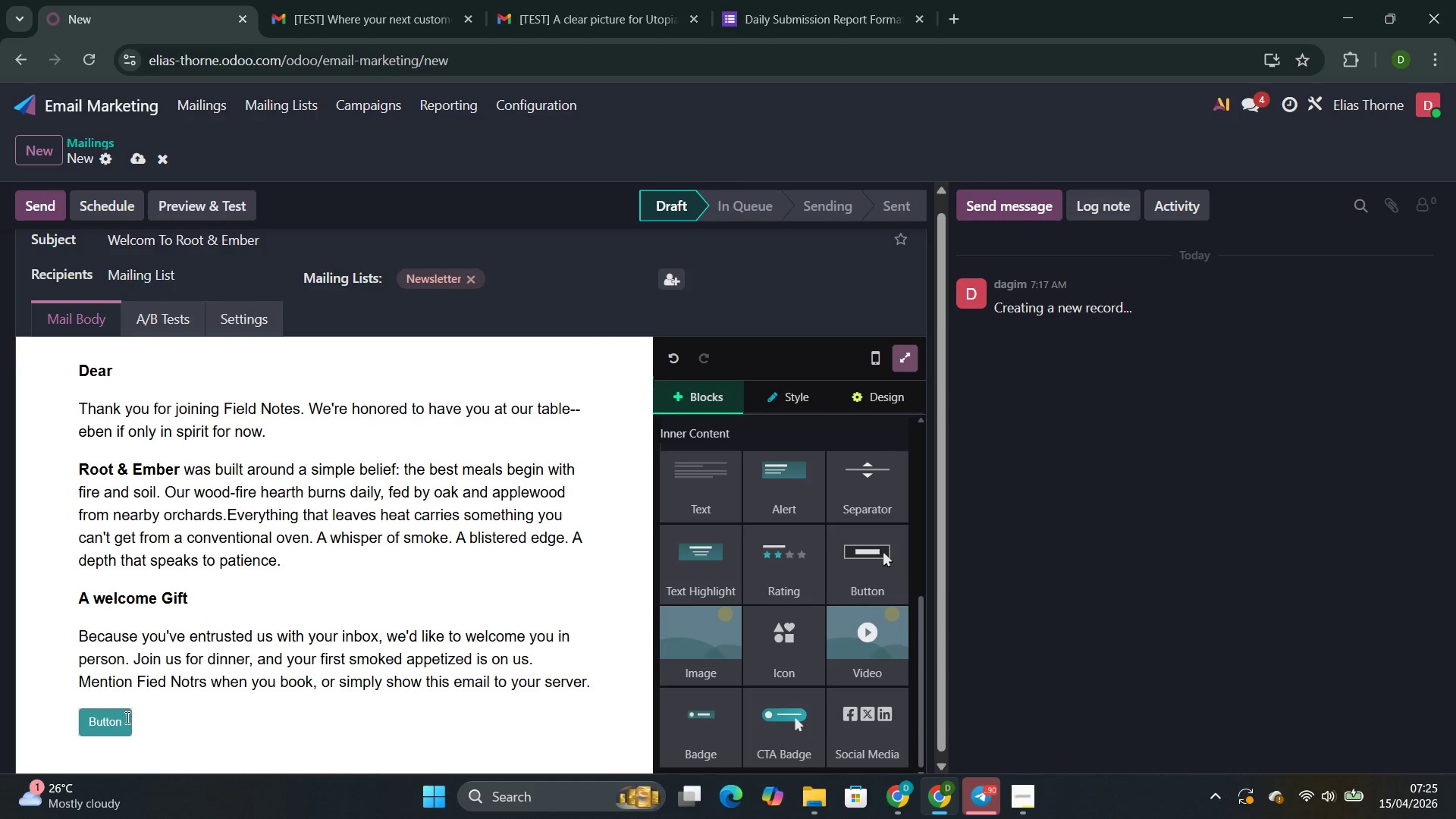 
left_click([126, 717])
 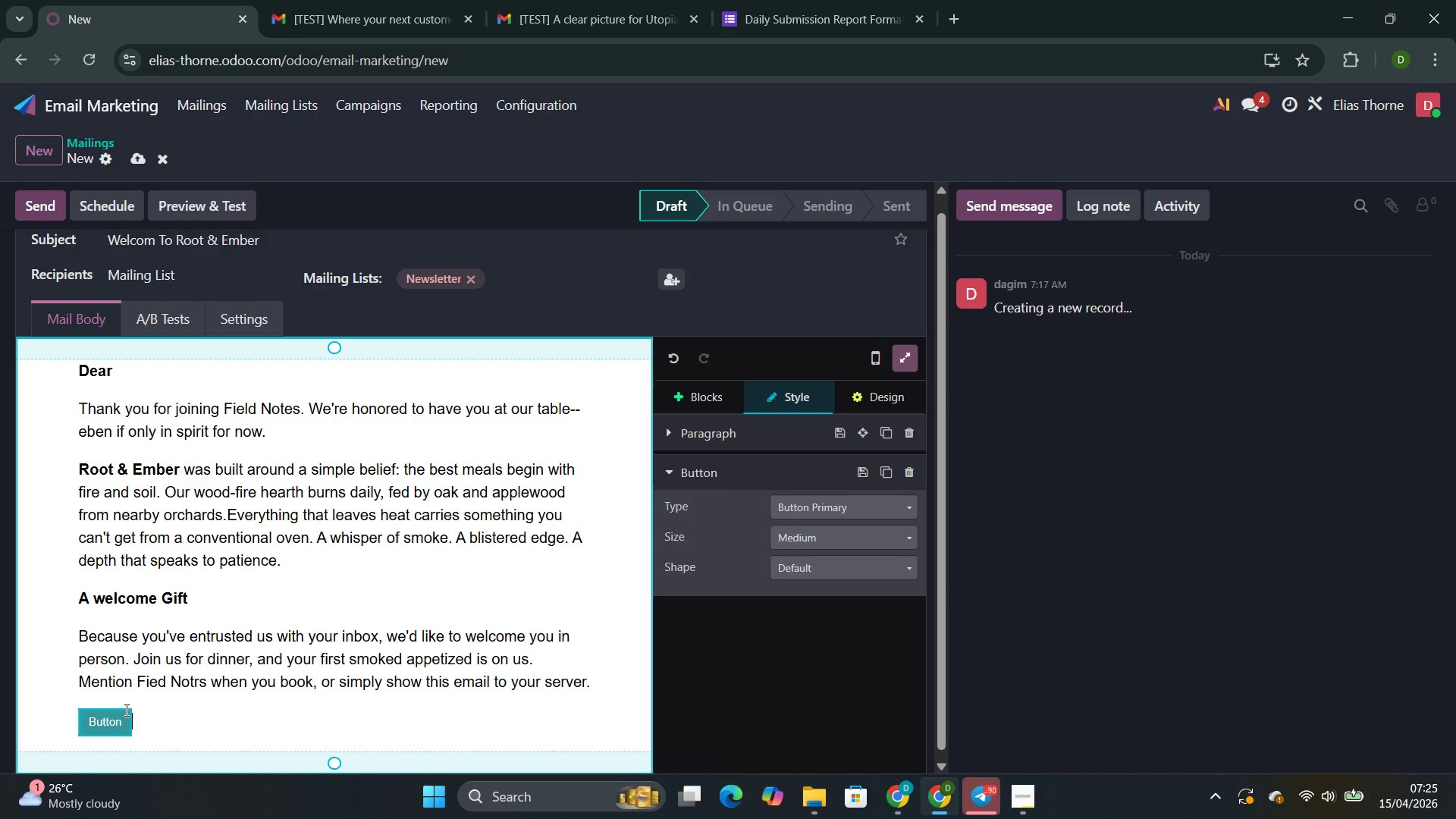 
key(Backspace)
 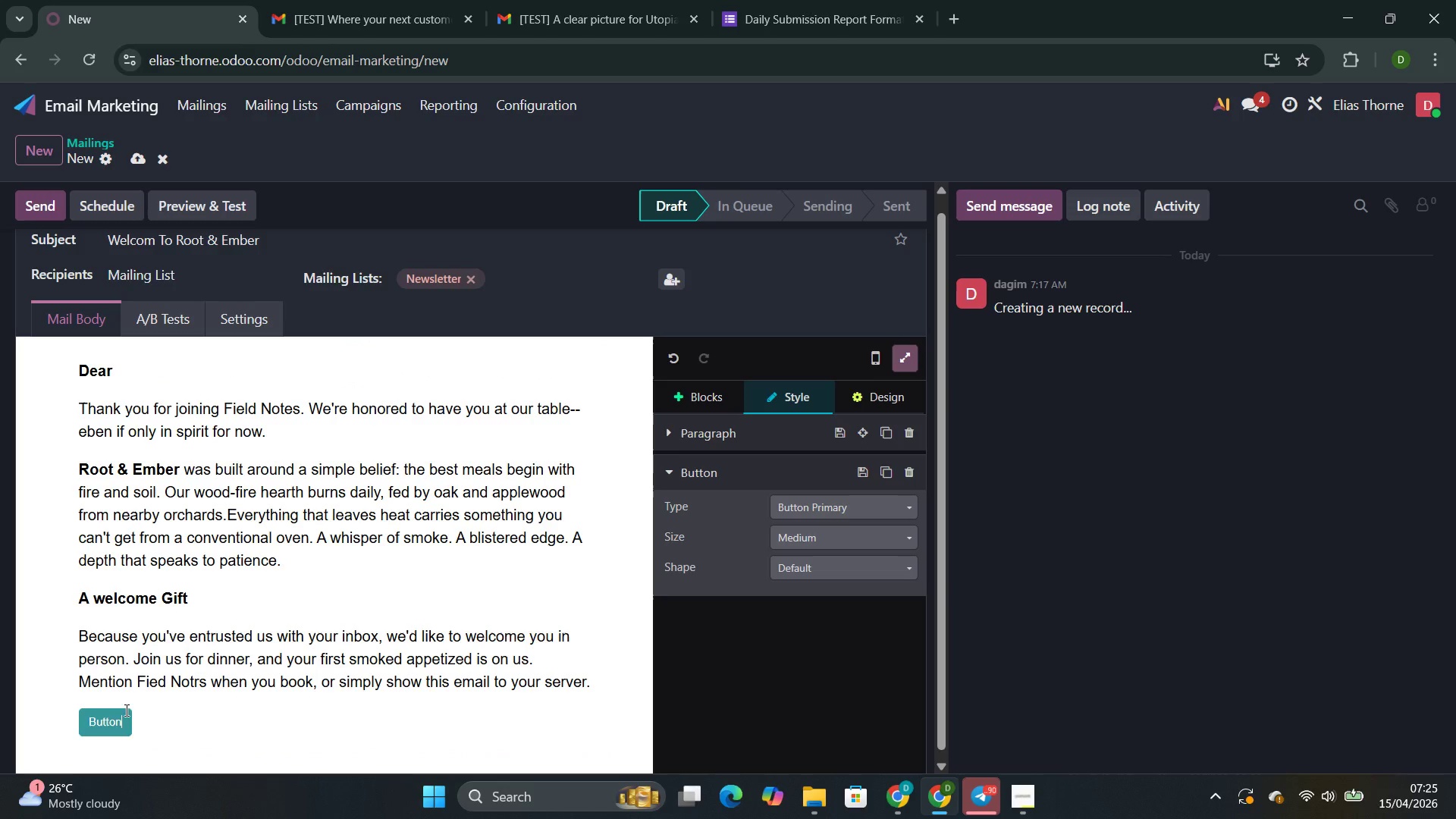 
key(Backspace)
 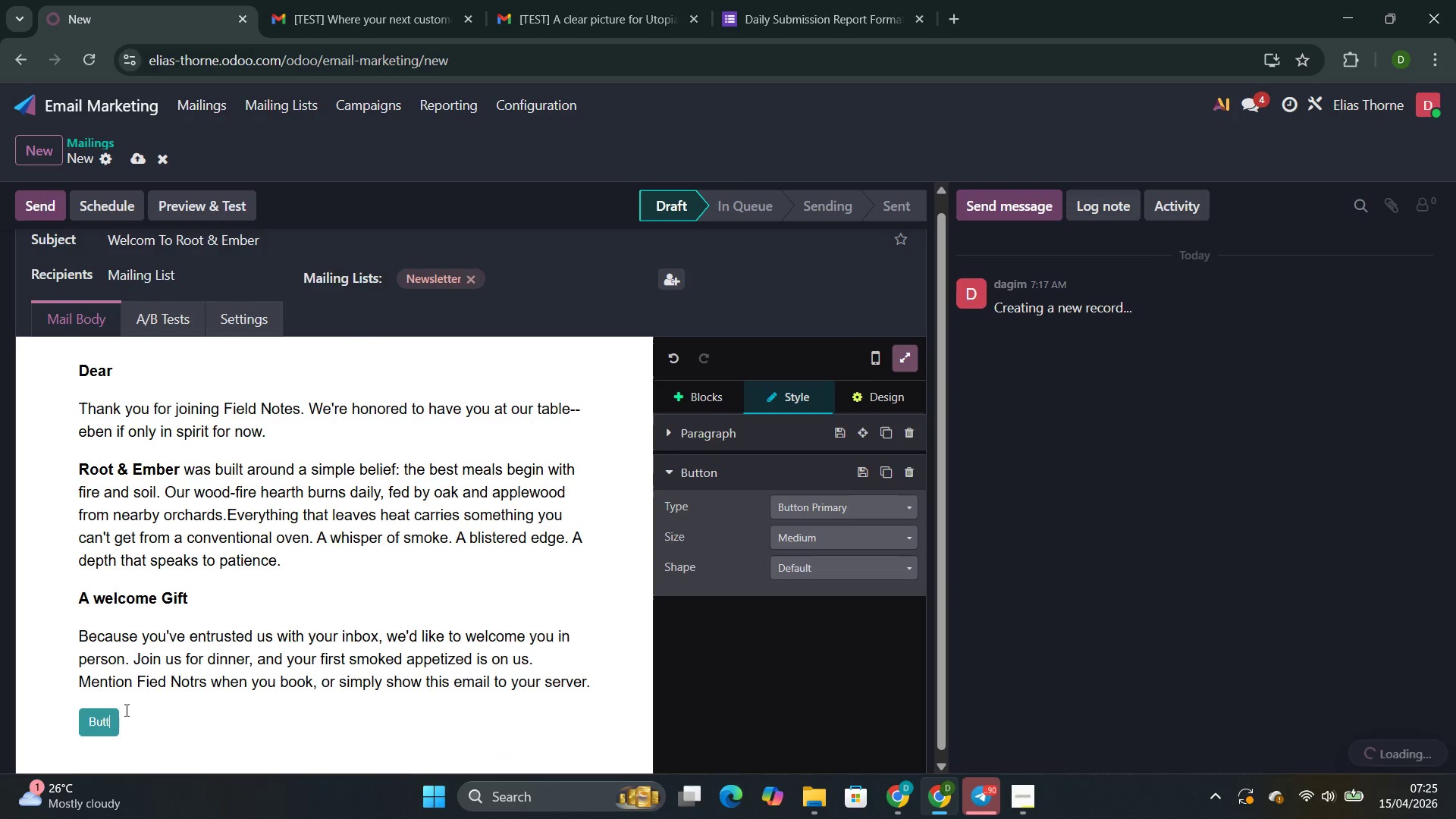 
key(Backspace)
 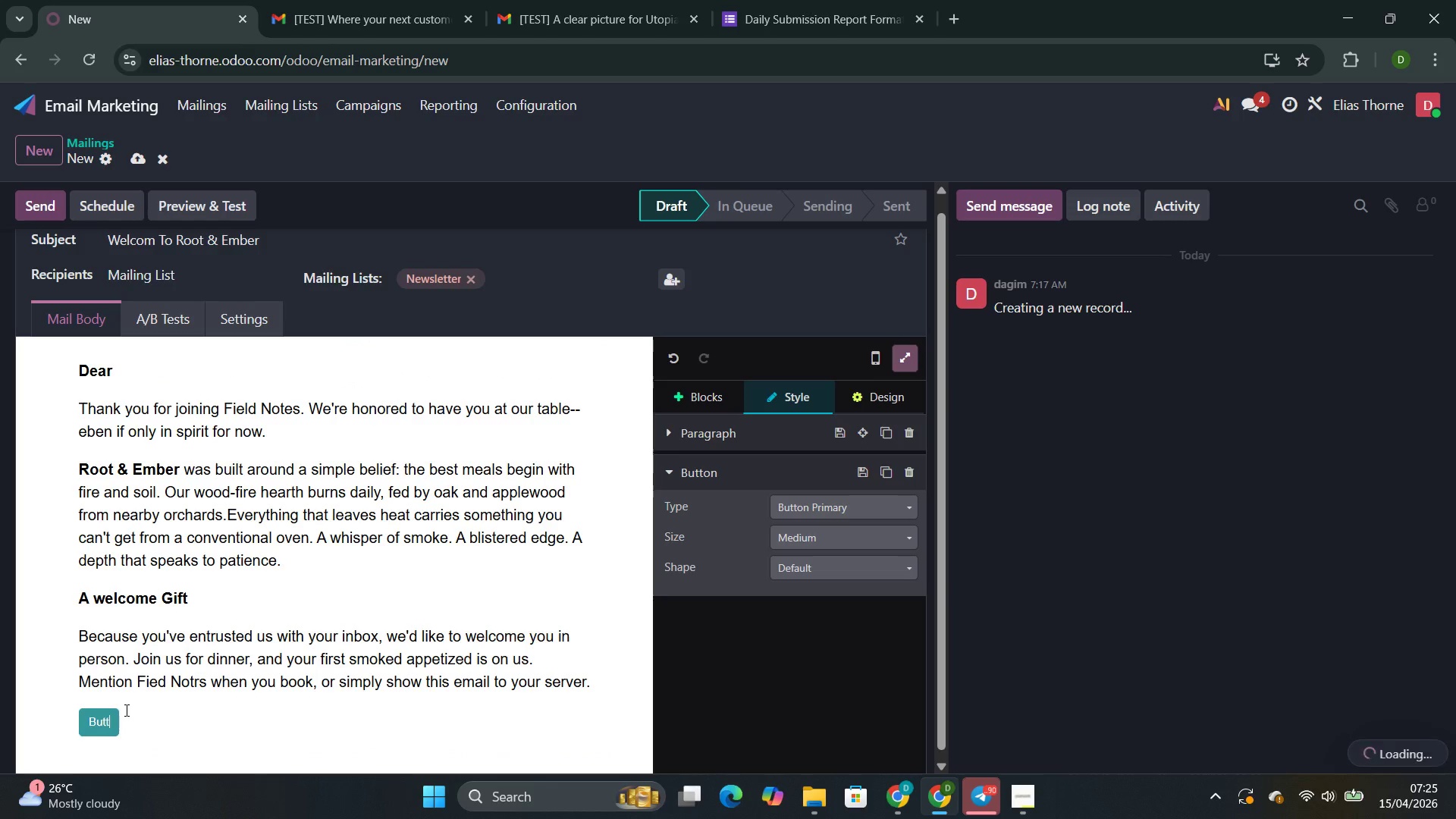 
key(Backspace)
 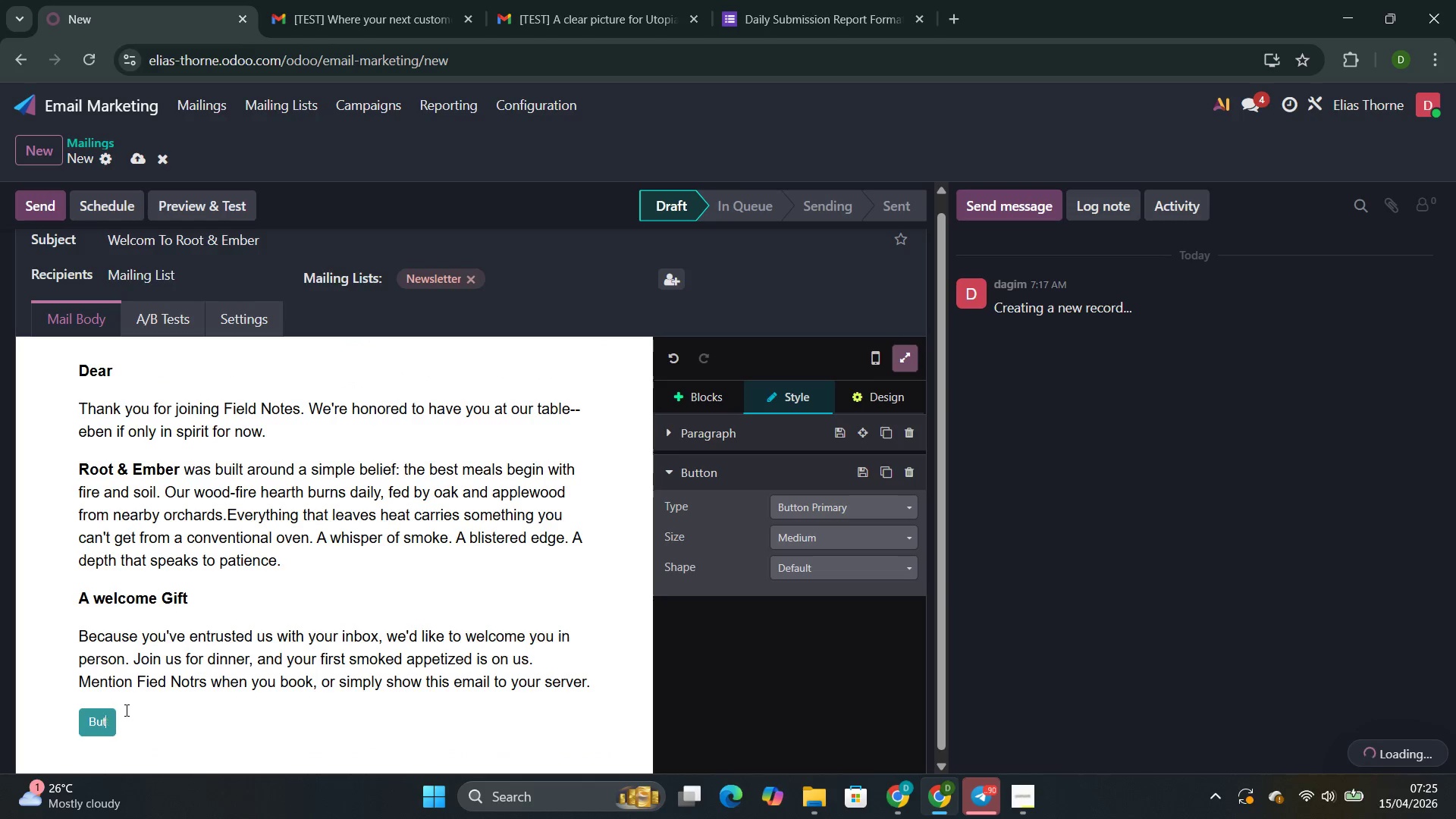 
key(Backspace)
 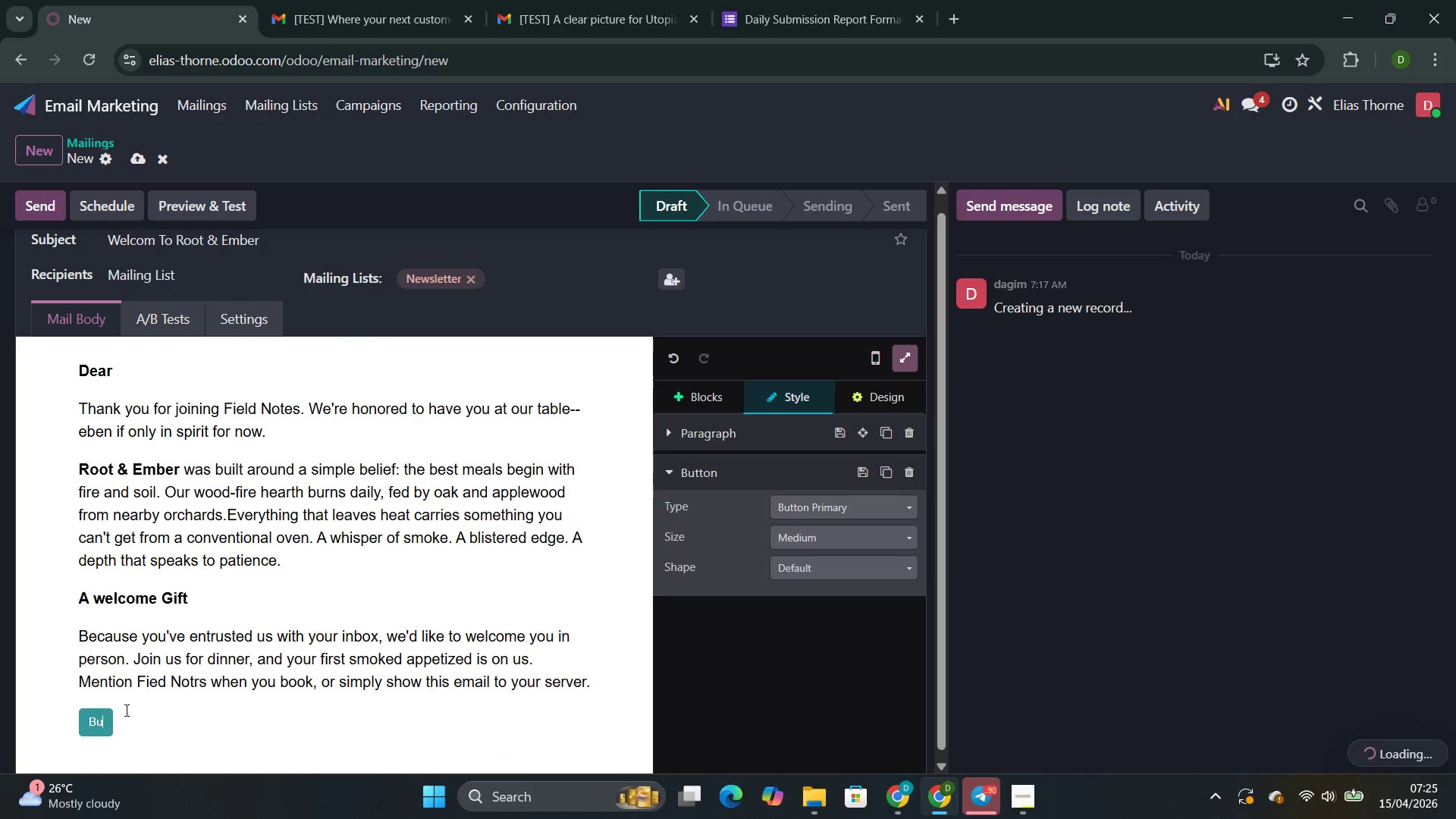 
key(Backspace)
 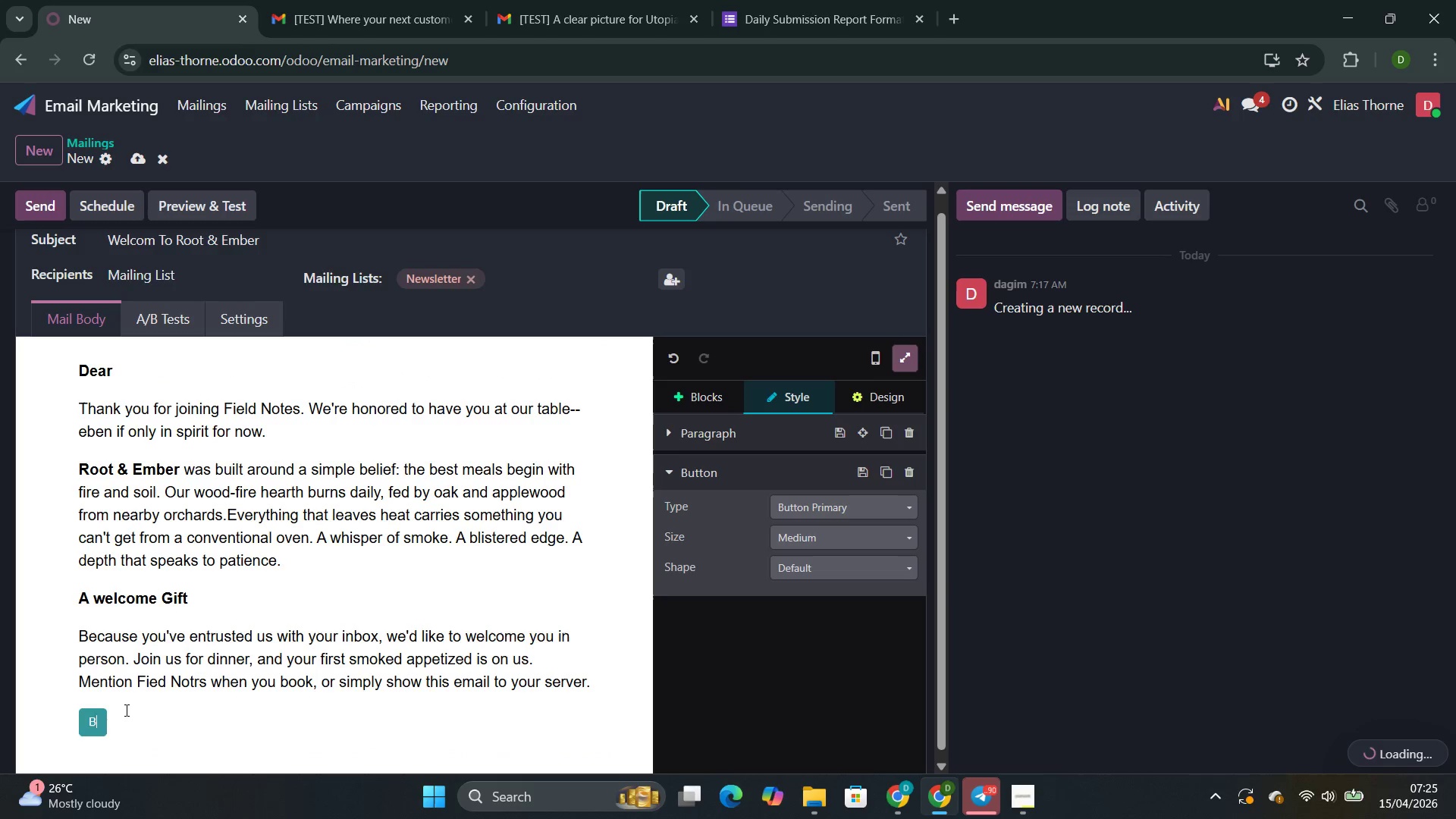 
key(Backspace)
 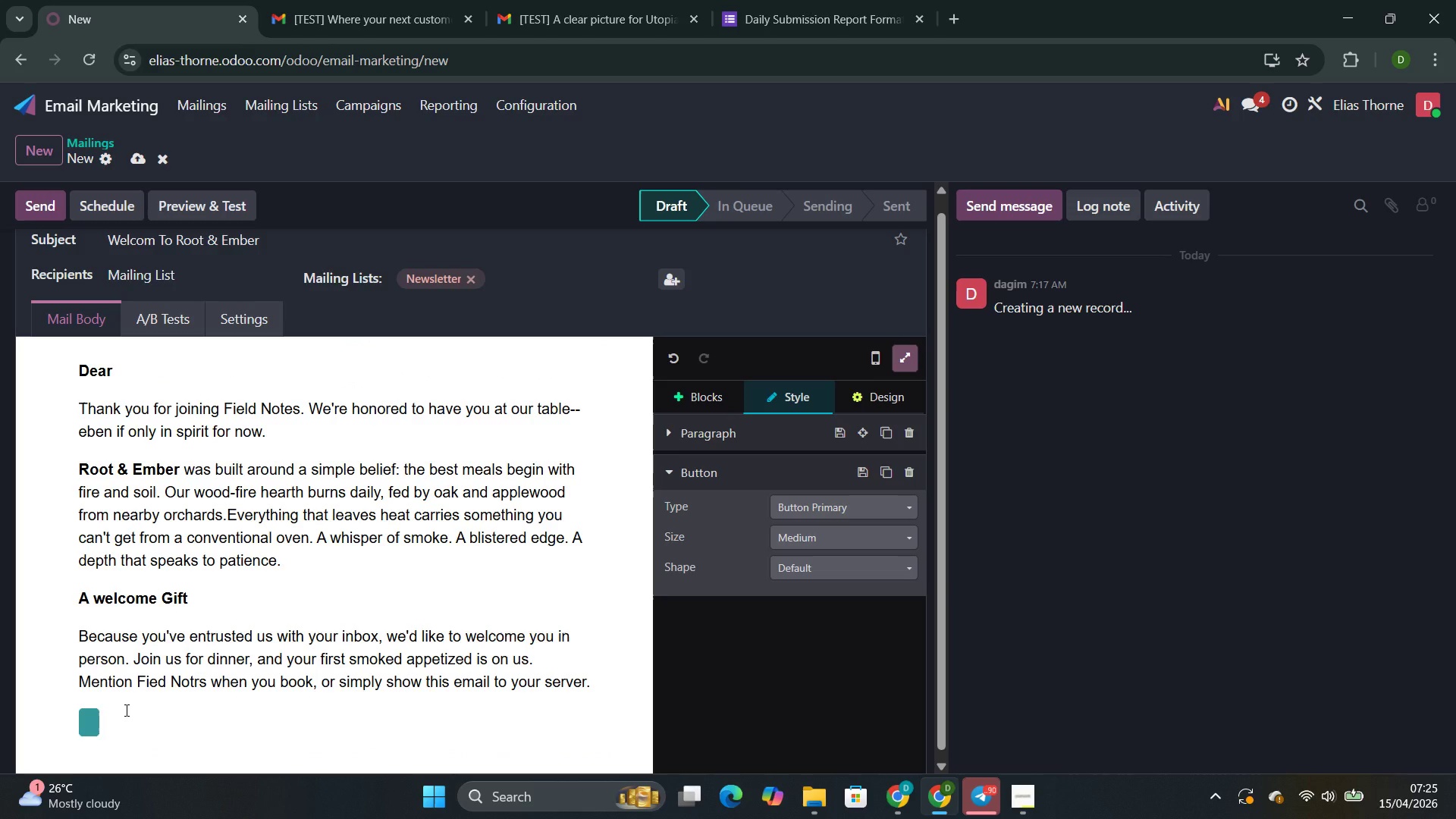 
type(Claim Your Smoked Appetix)
key(Backspace)
type(zed)
key(Backspace)
type(r)
 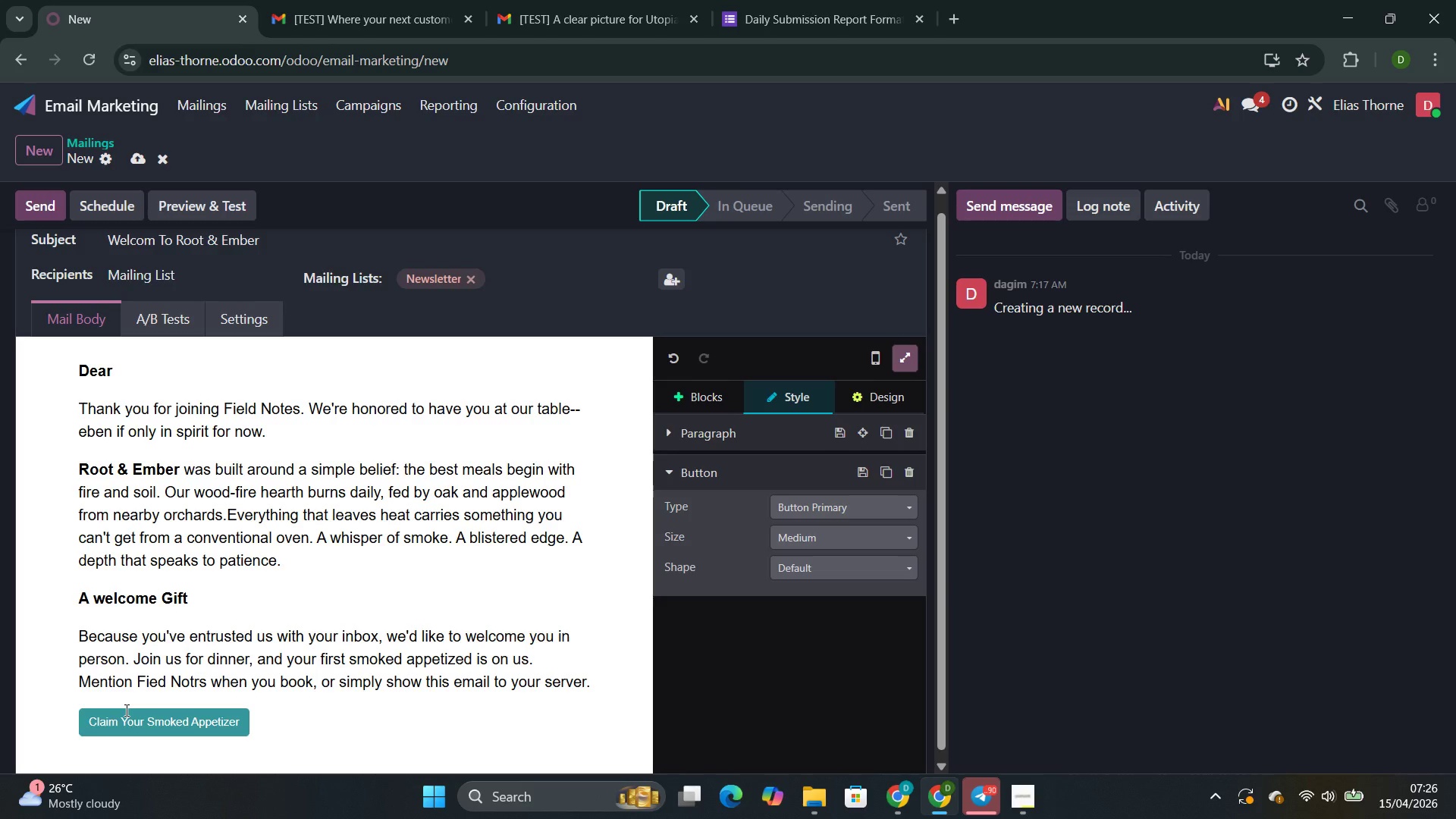 
left_click([882, 536])
 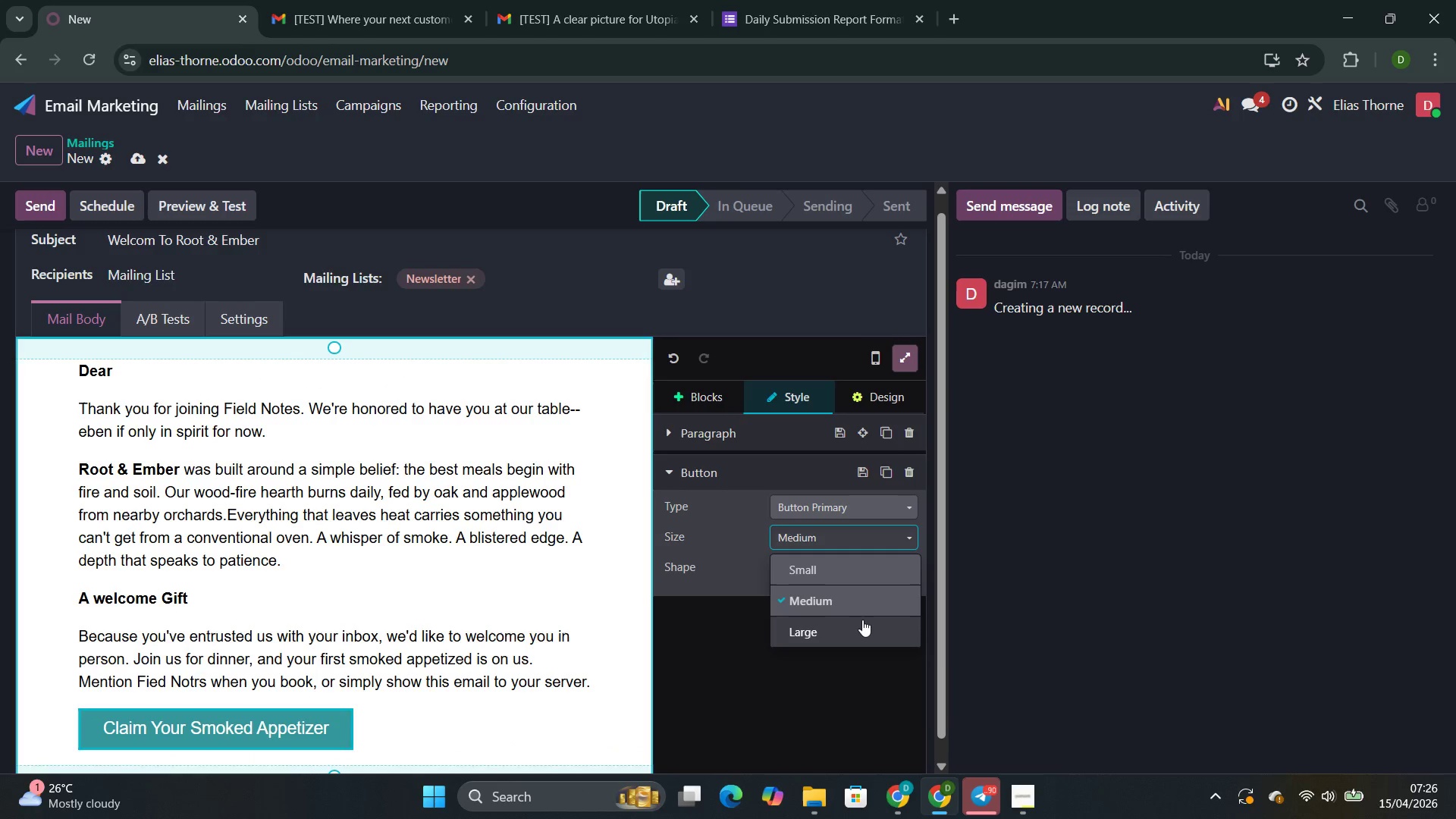 
left_click([862, 620])
 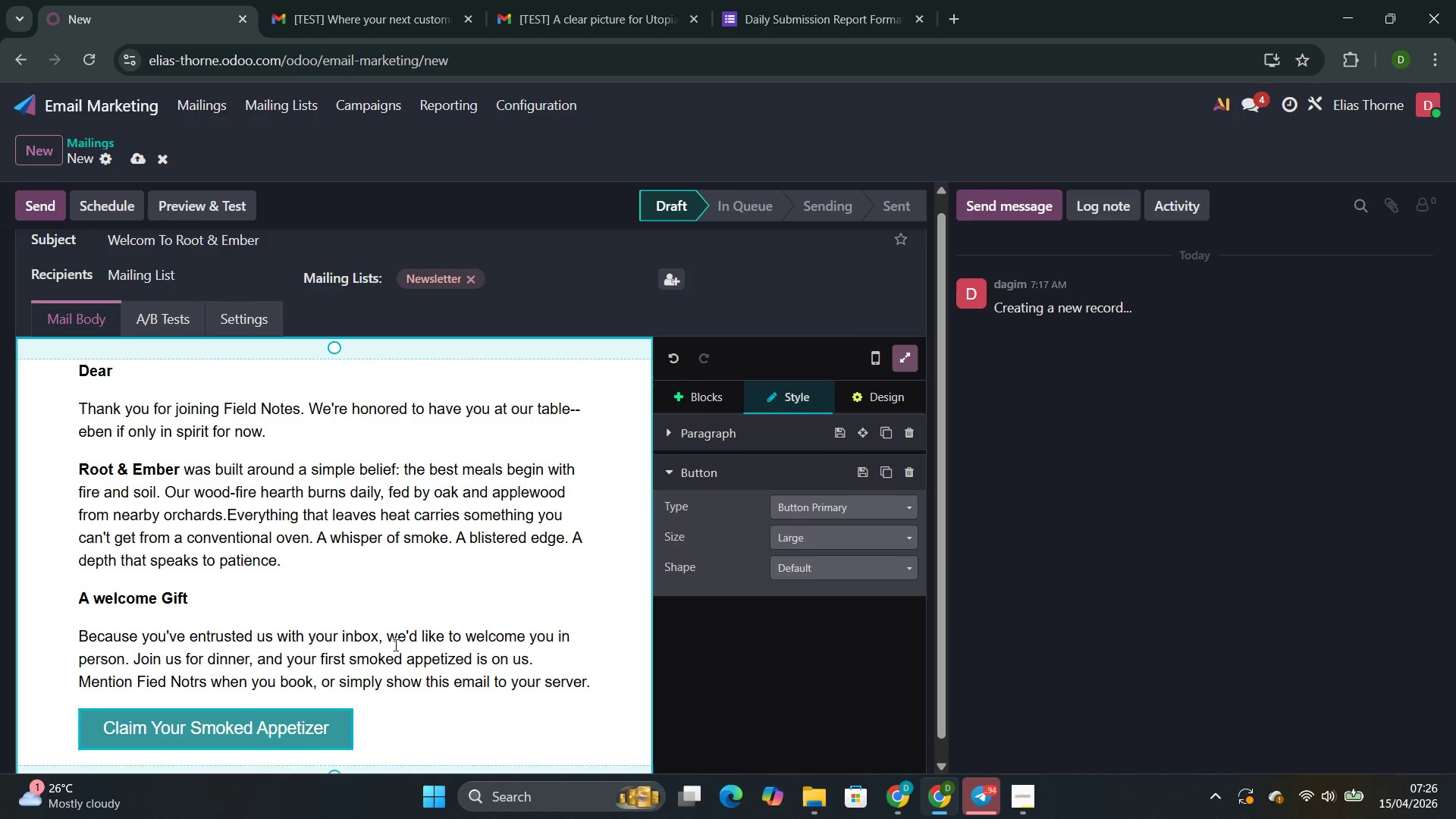 
scroll: coordinate [402, 642], scroll_direction: down, amount: 4.0
 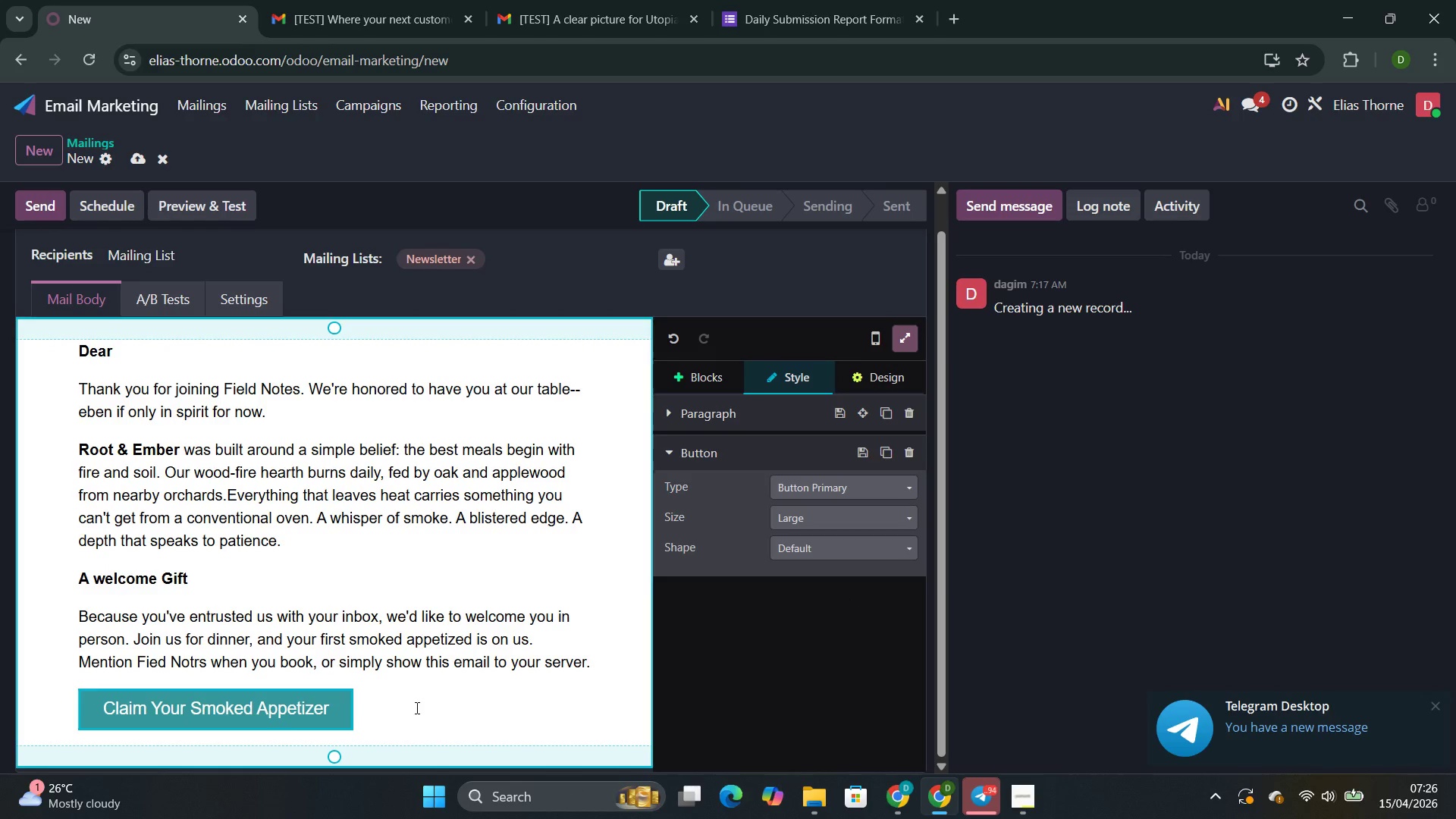 
left_click([416, 705])
 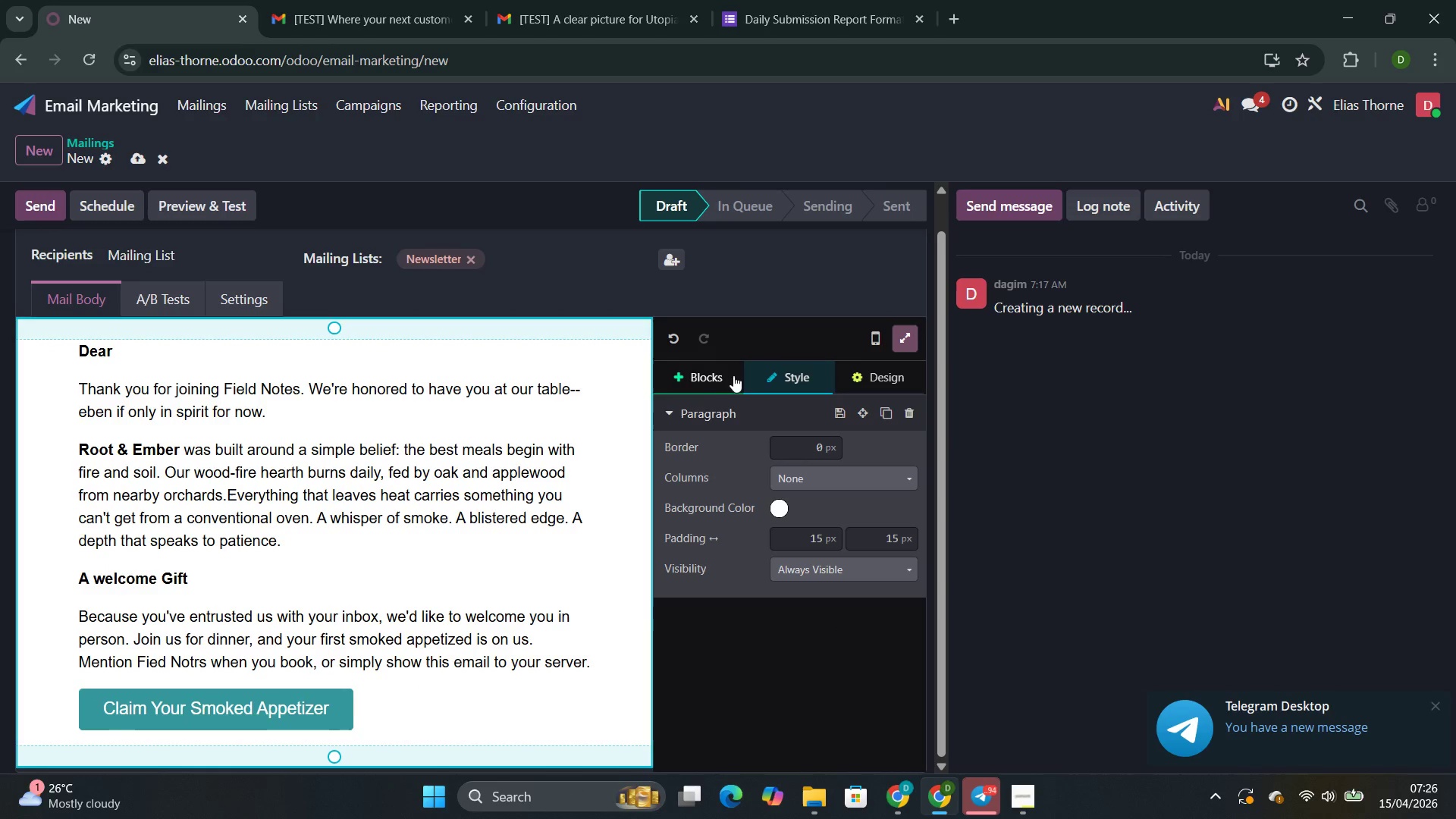 
left_click([692, 384])
 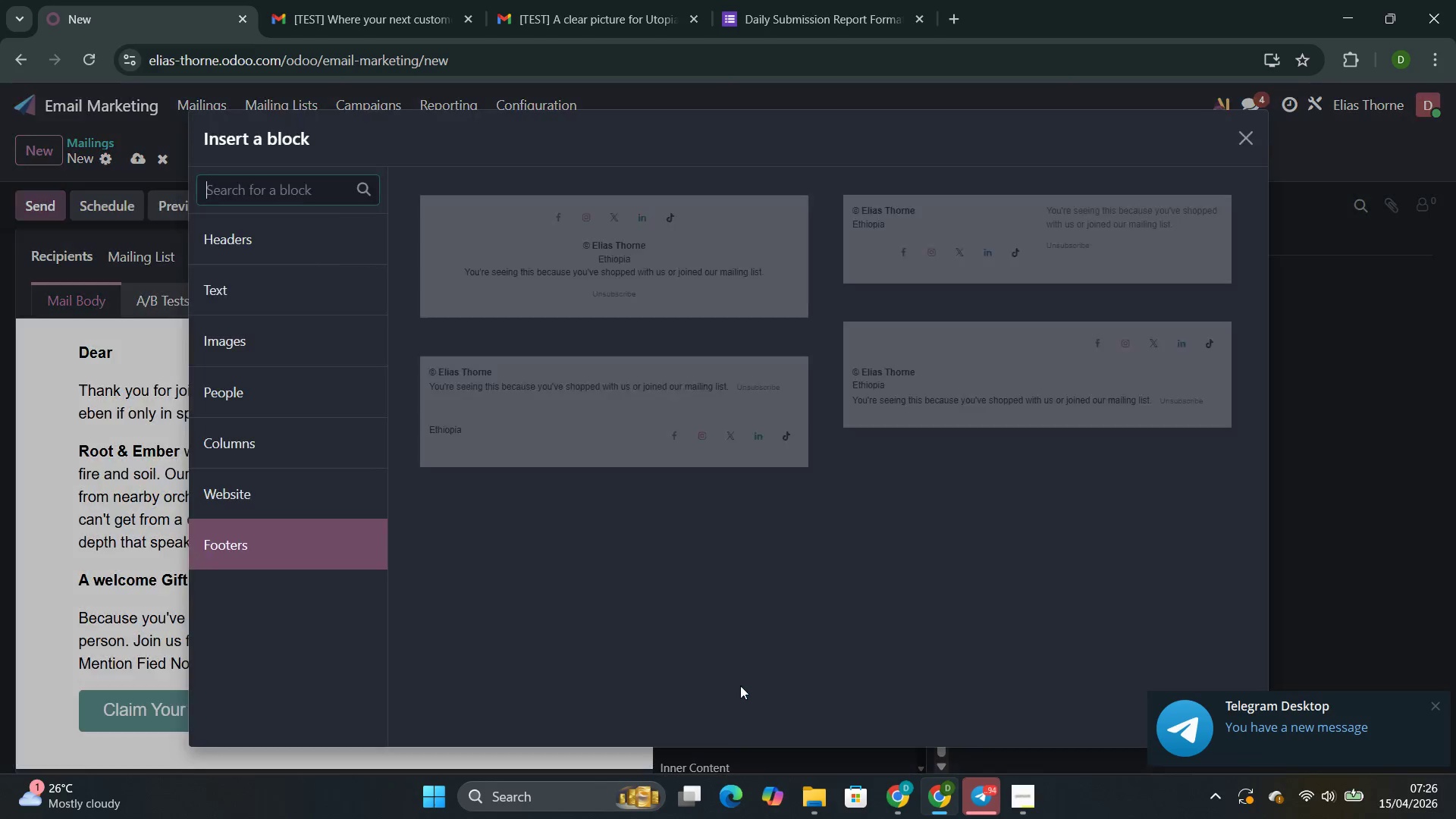 
left_click([496, 464])
 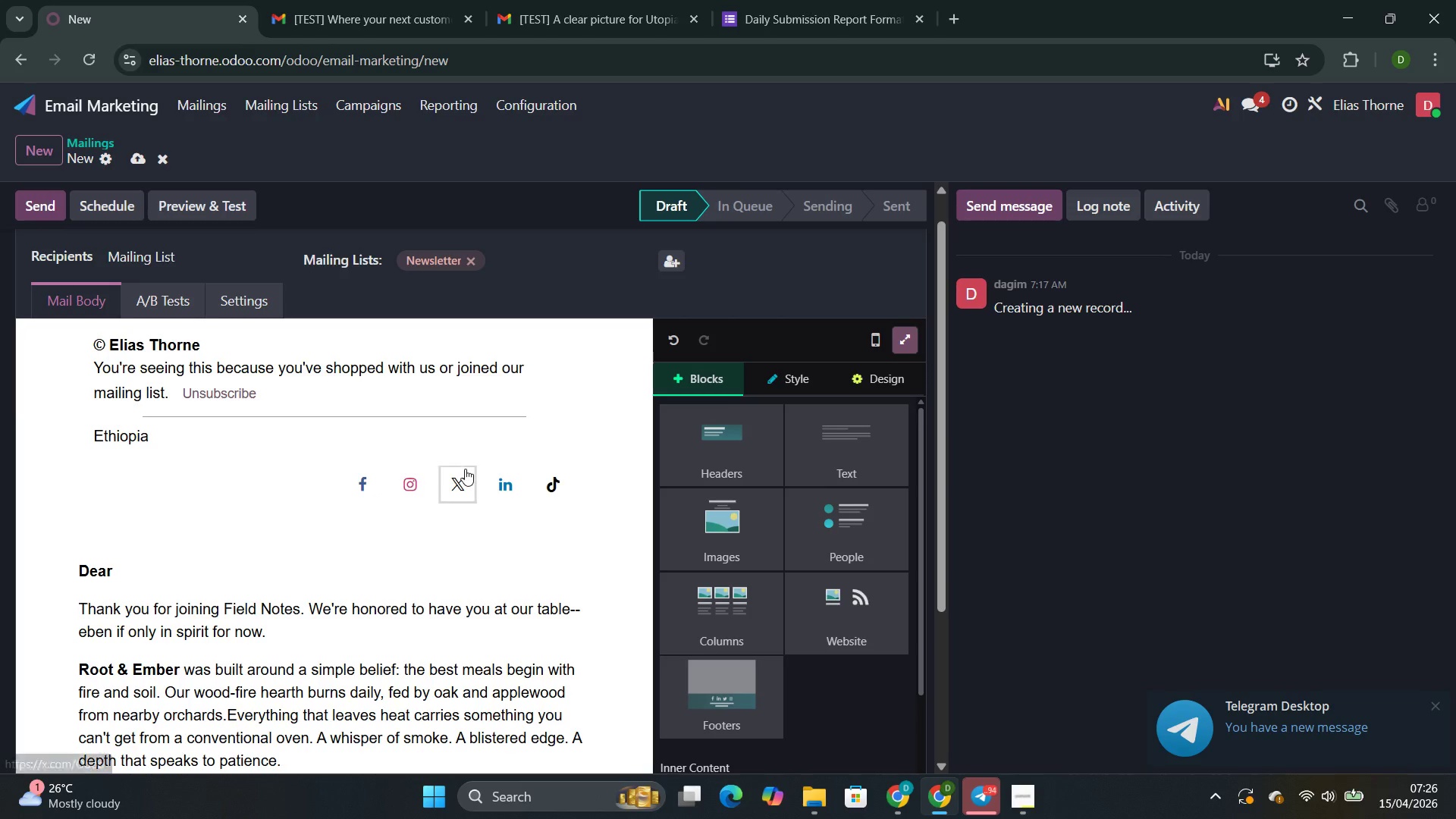 
scroll: coordinate [465, 485], scroll_direction: down, amount: 4.0
 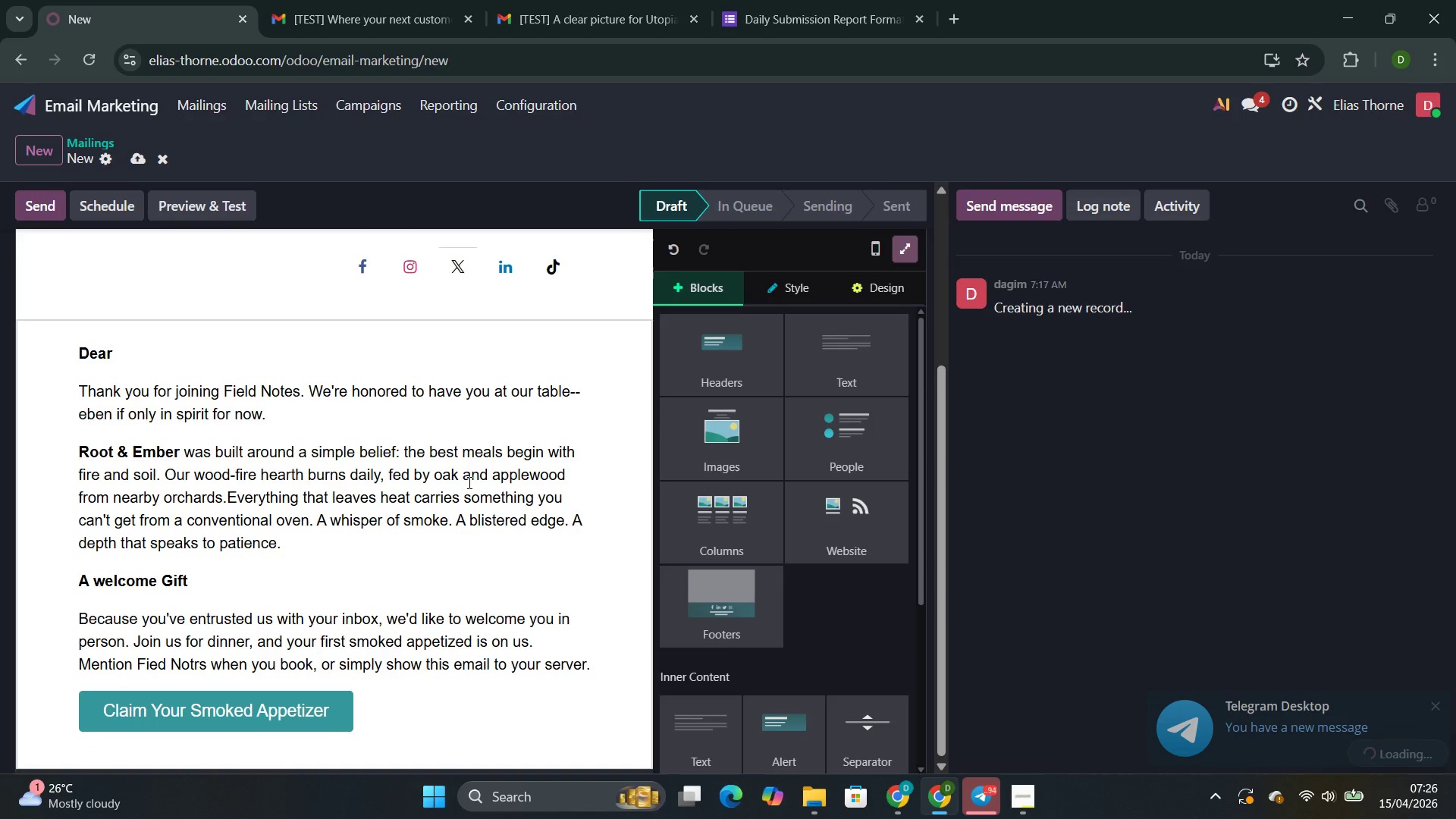 
key(Control+Z)
 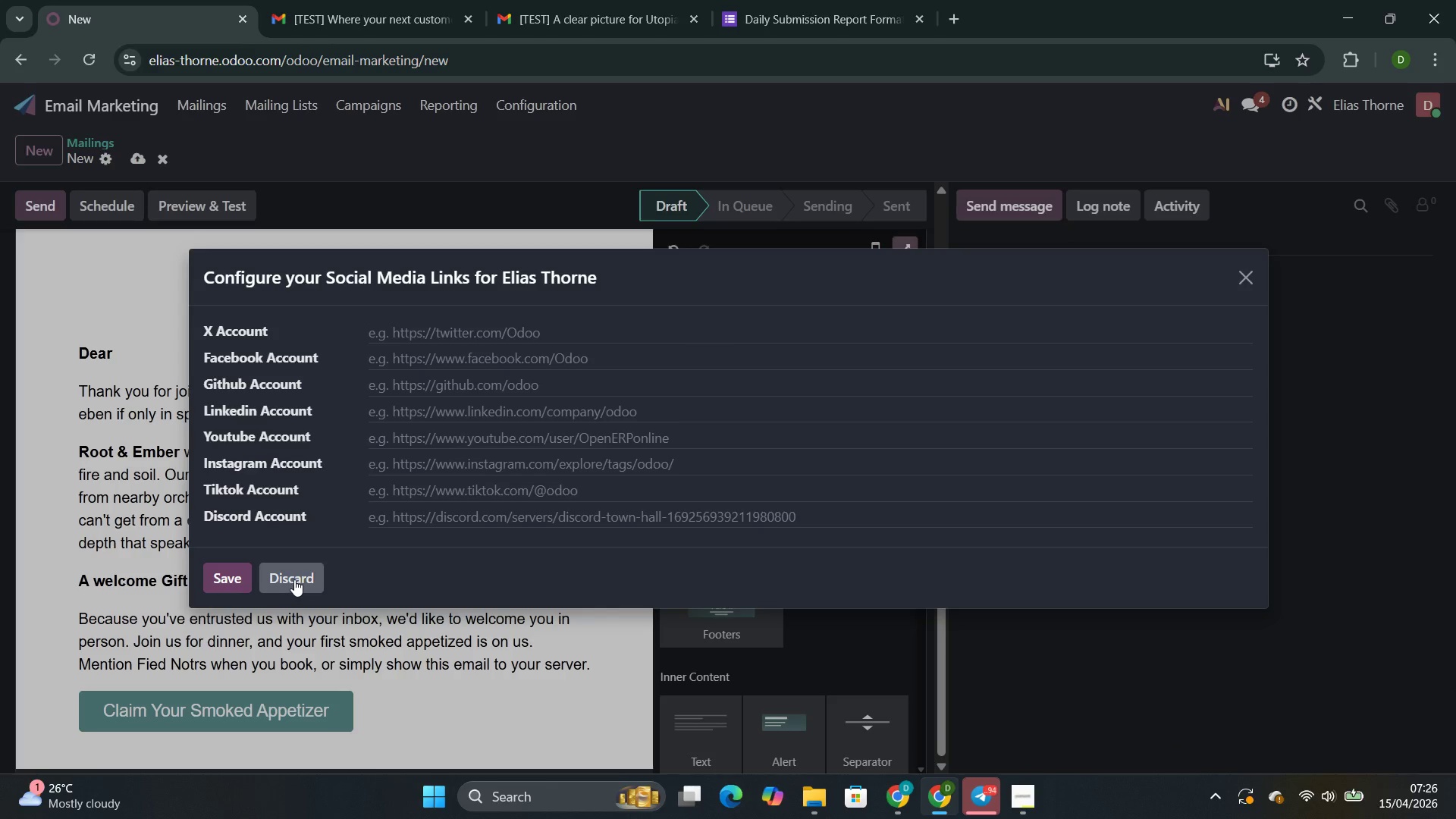 
left_click([294, 579])
 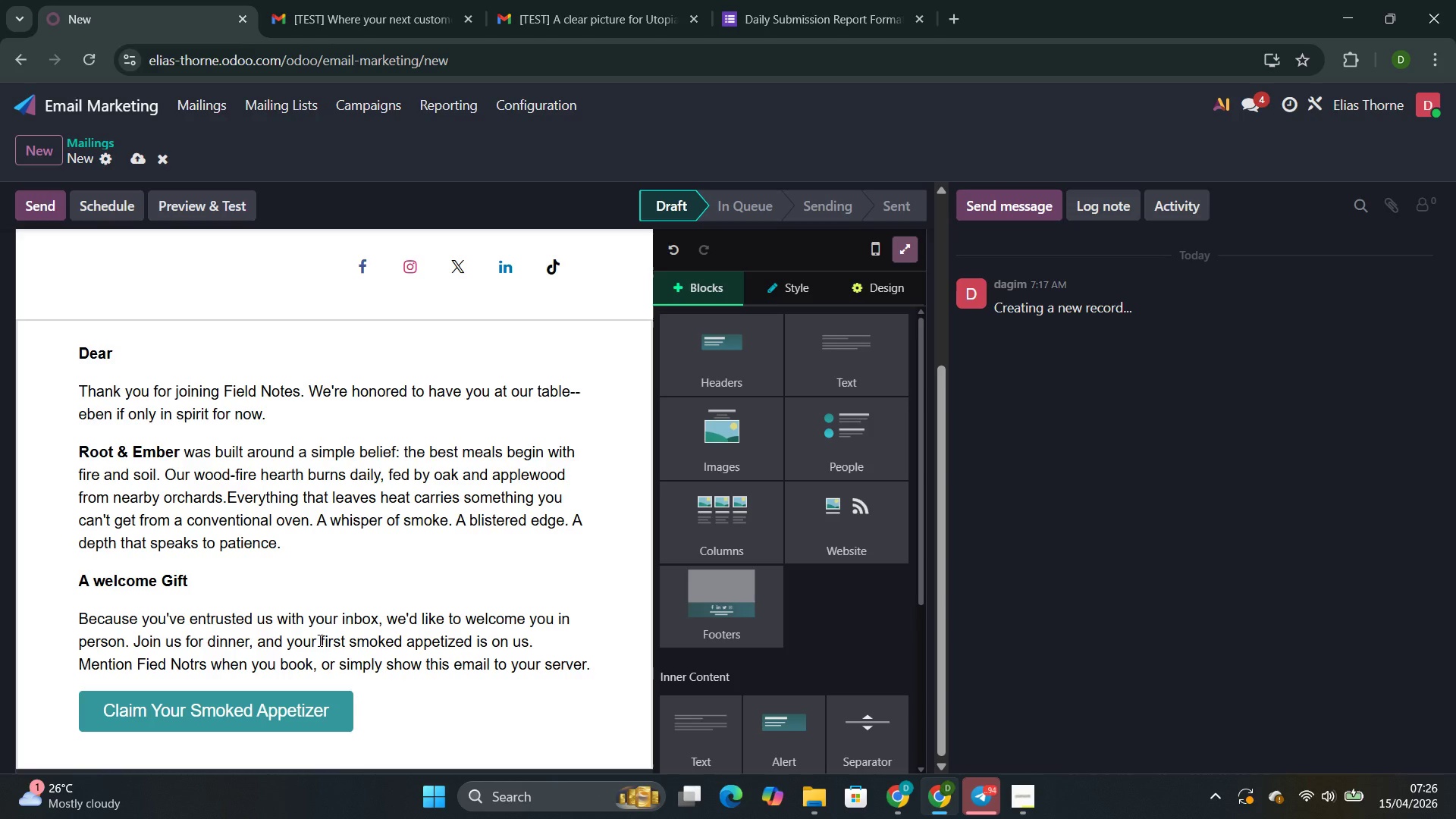 
key(Control+Z)
 